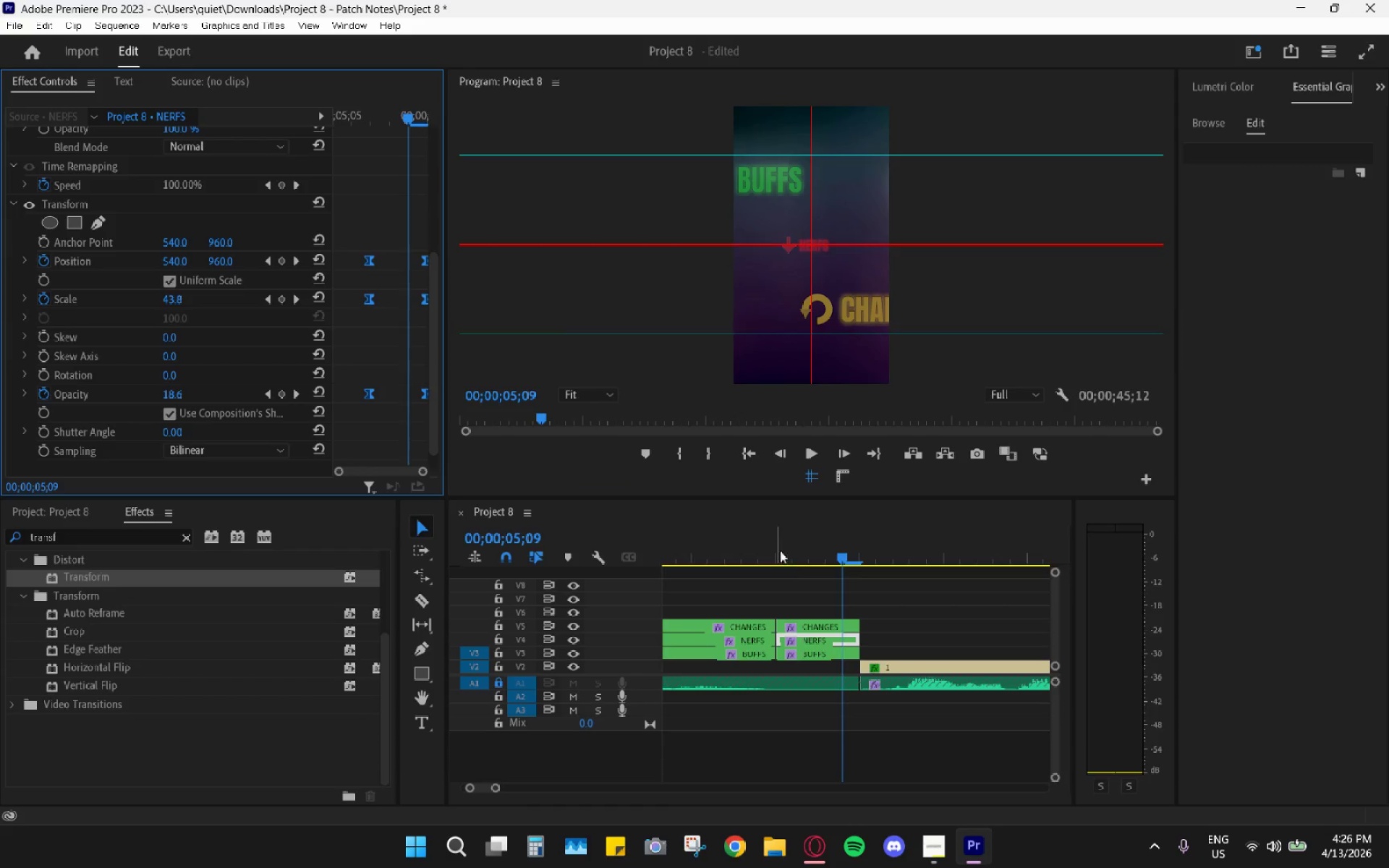 
key(Space)
 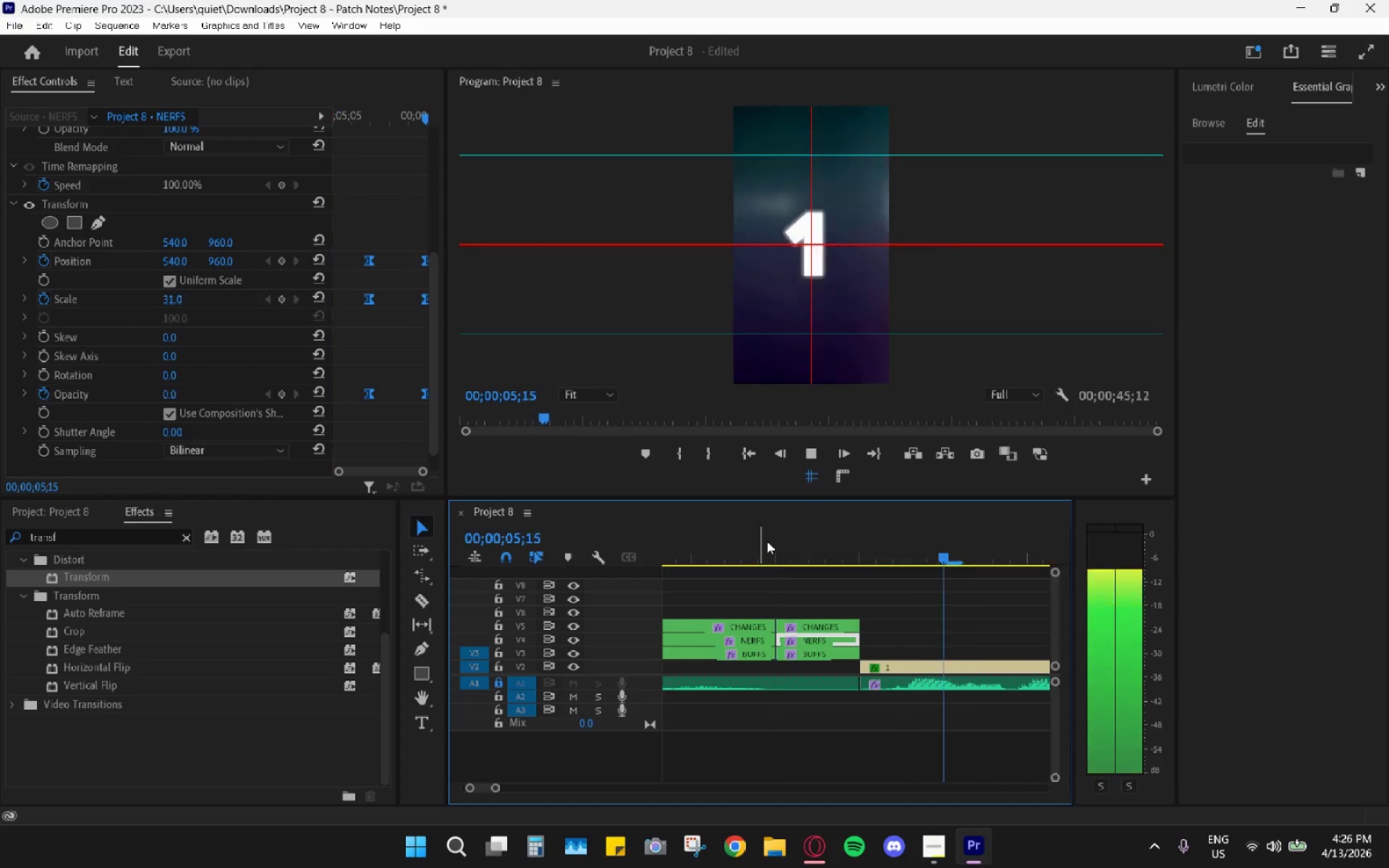 
key(Space)
 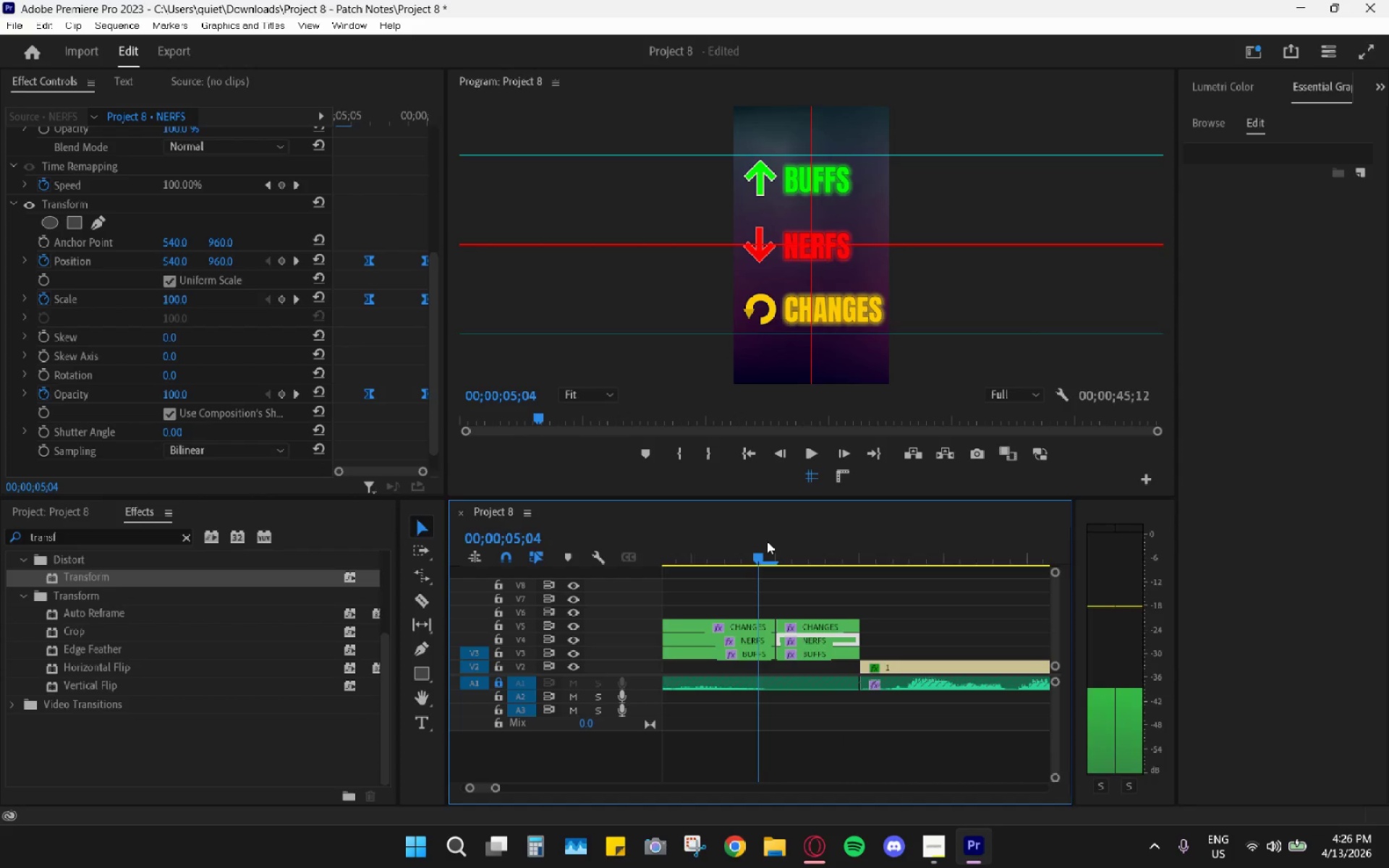 
left_click_drag(start_coordinate=[767, 541], to_coordinate=[713, 593])
 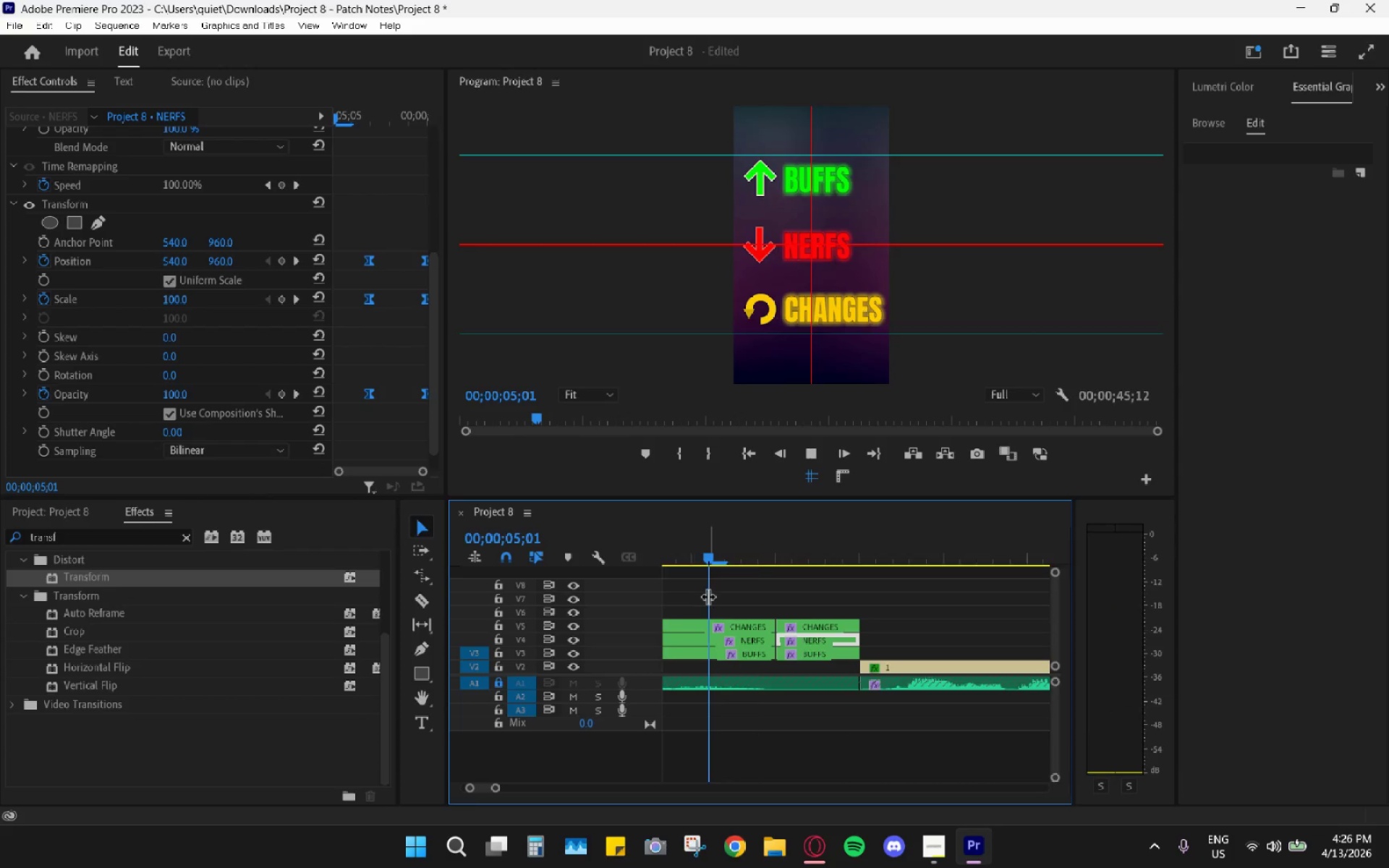 
key(Space)
 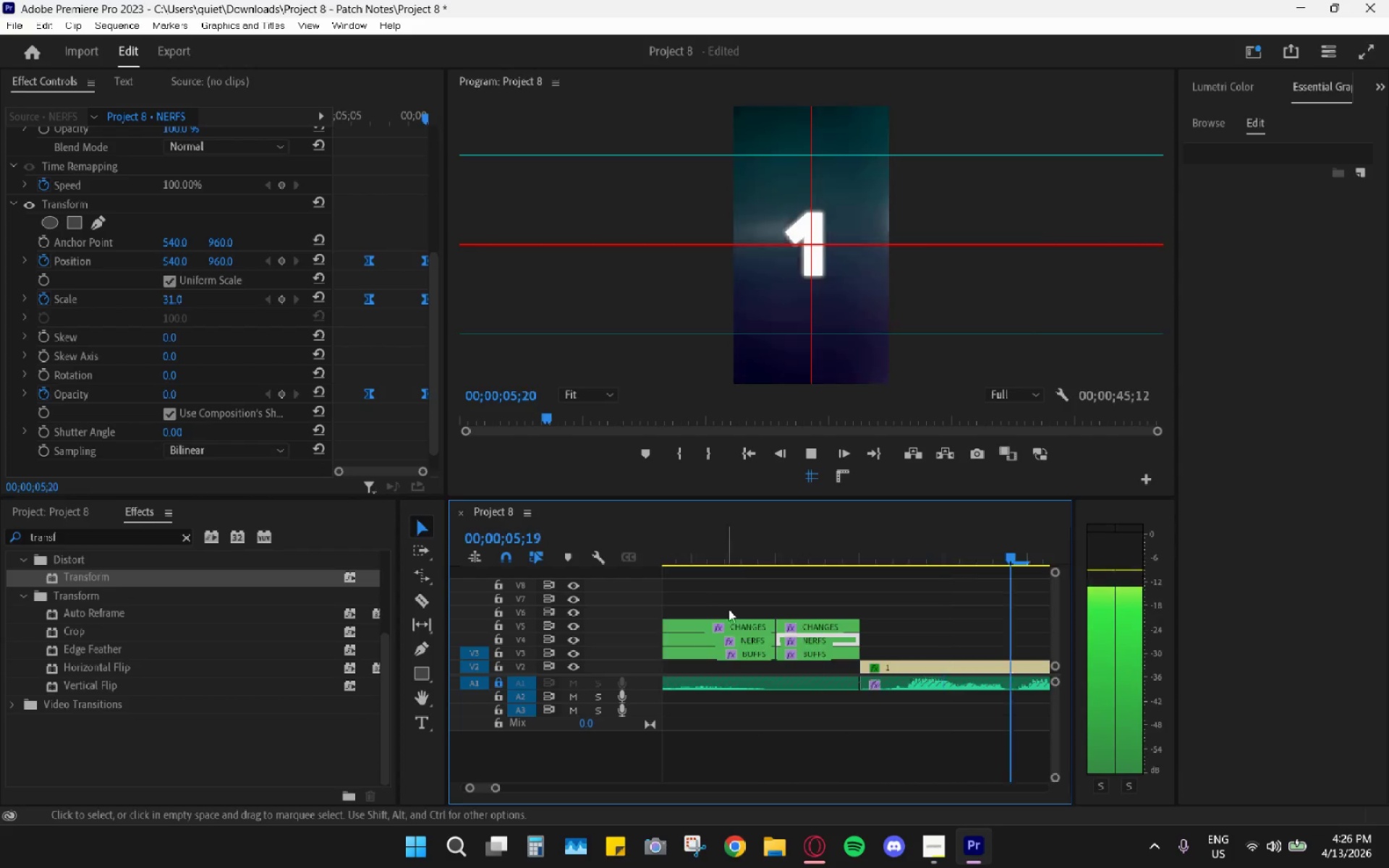 
key(Space)
 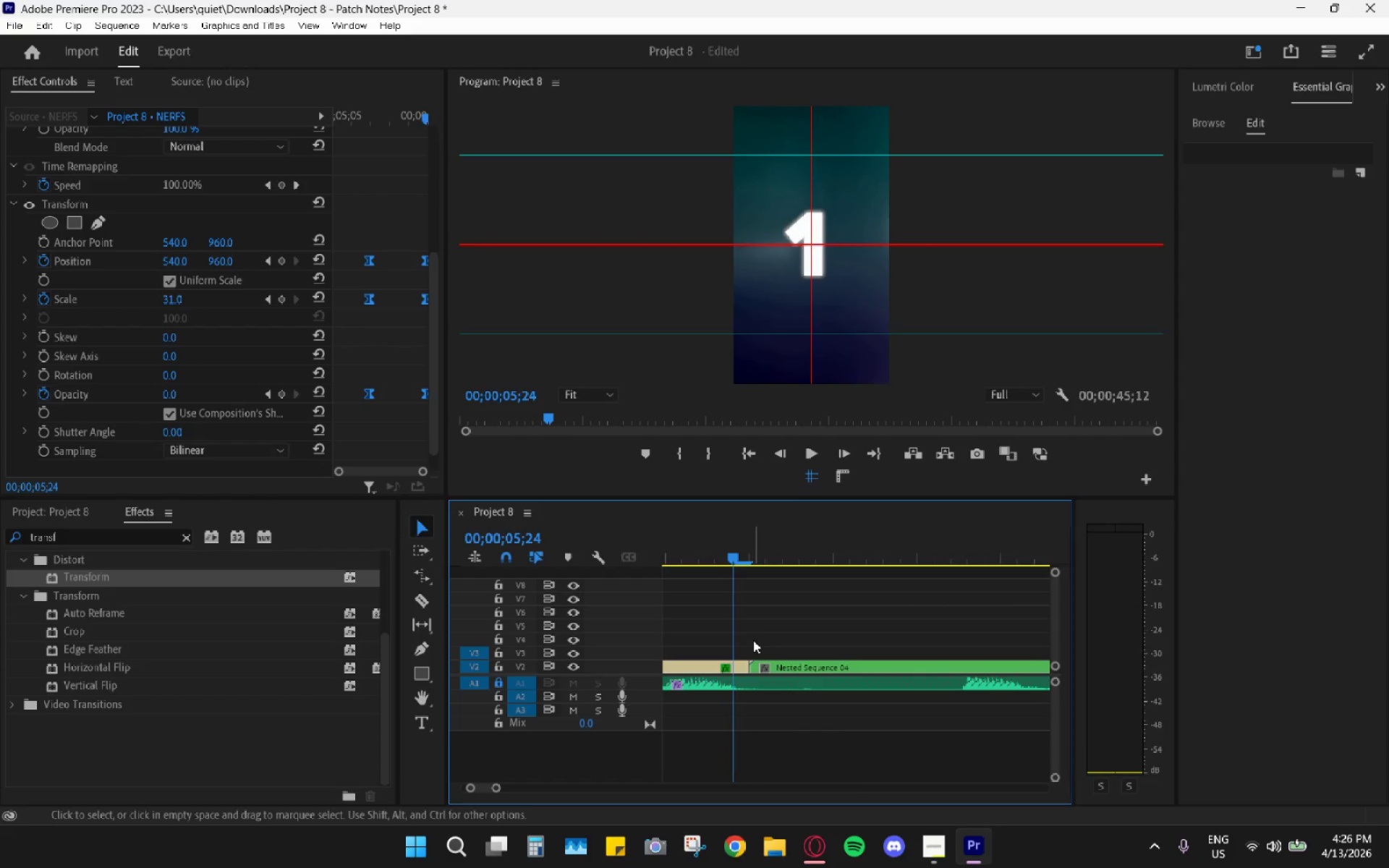 
hold_key(key=AltLeft, duration=1.11)
scroll: coordinate [741, 659], scroll_direction: down, amount: 19.0
 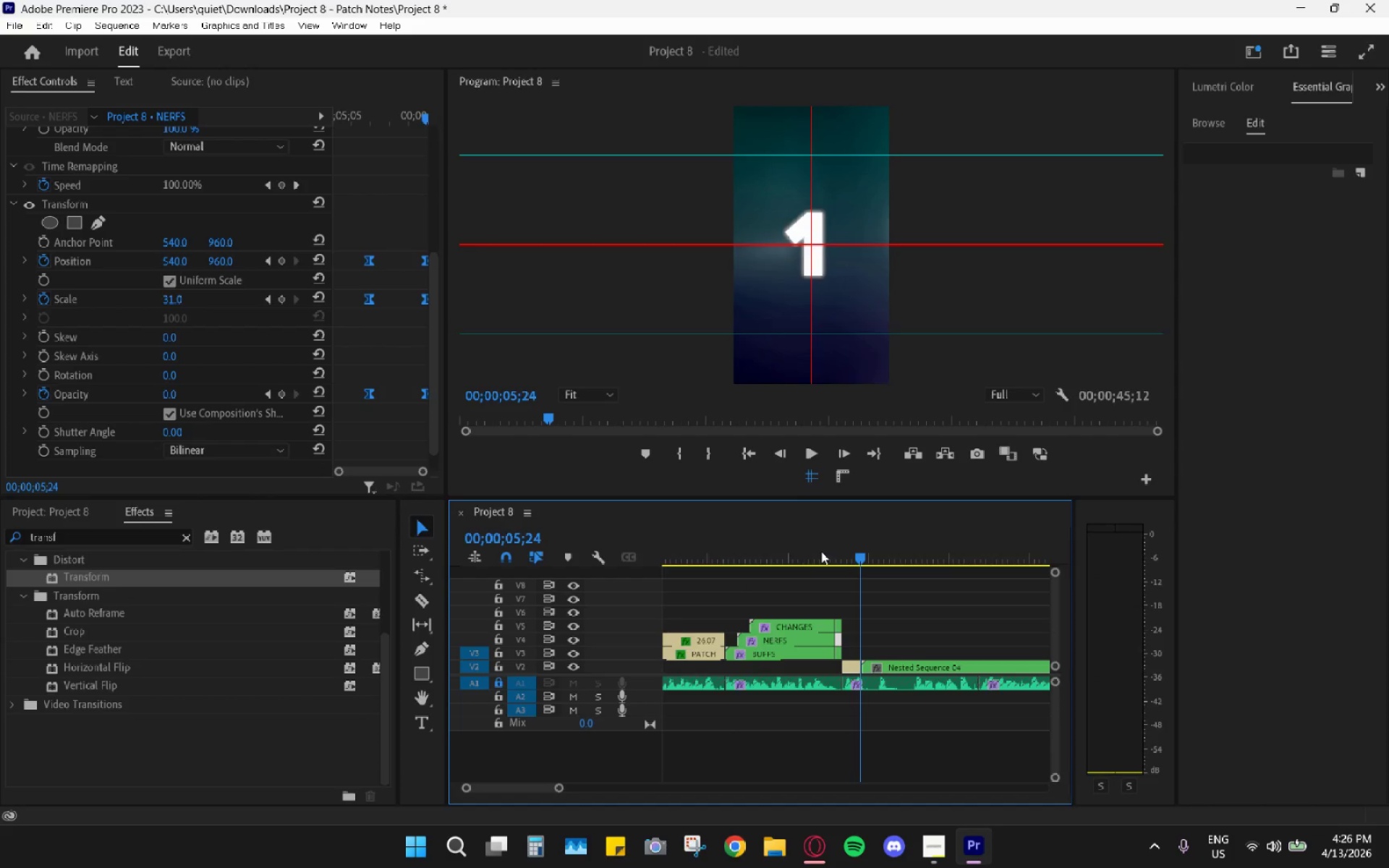 
left_click_drag(start_coordinate=[815, 543], to_coordinate=[807, 545])
 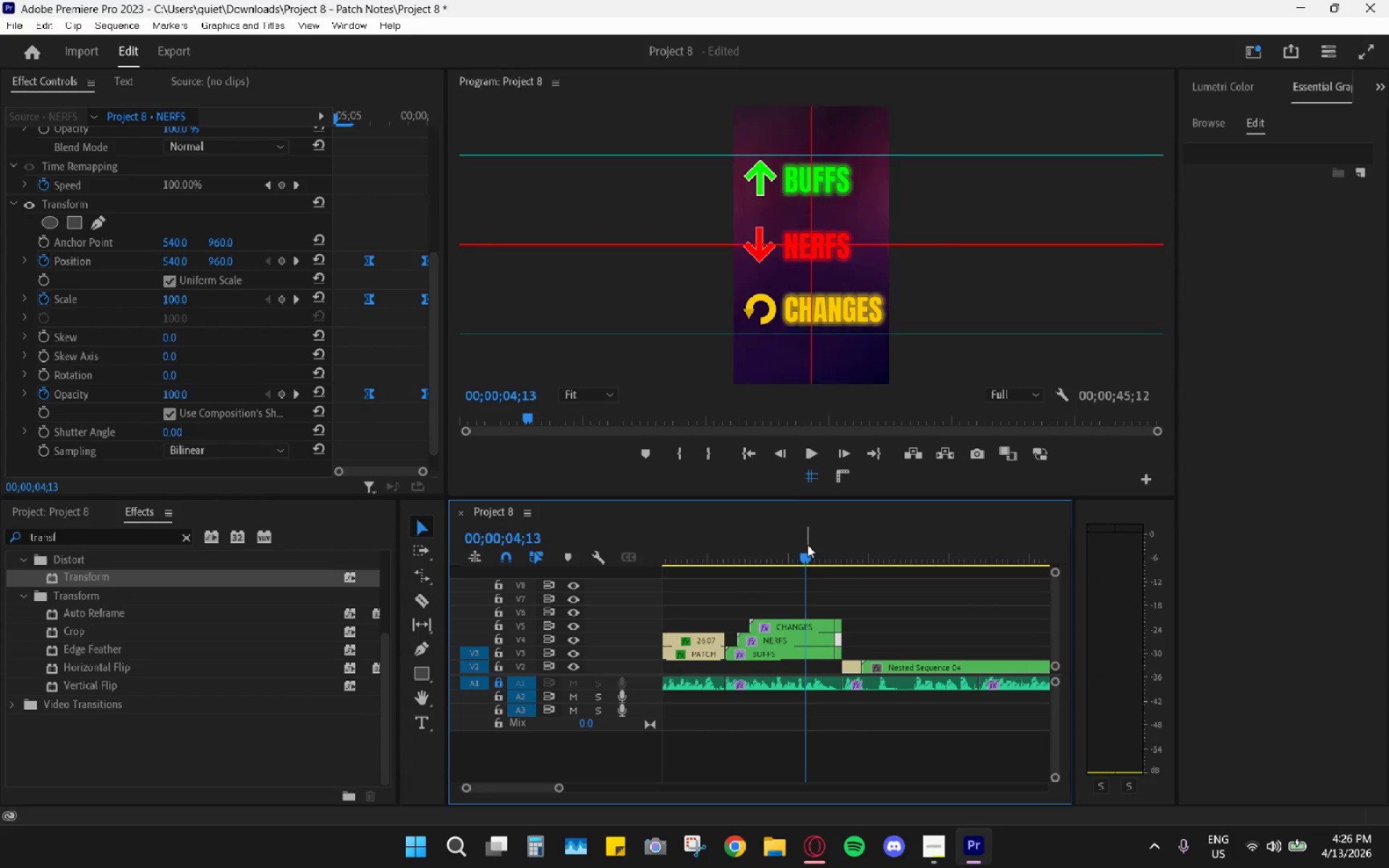 
key(Space)
 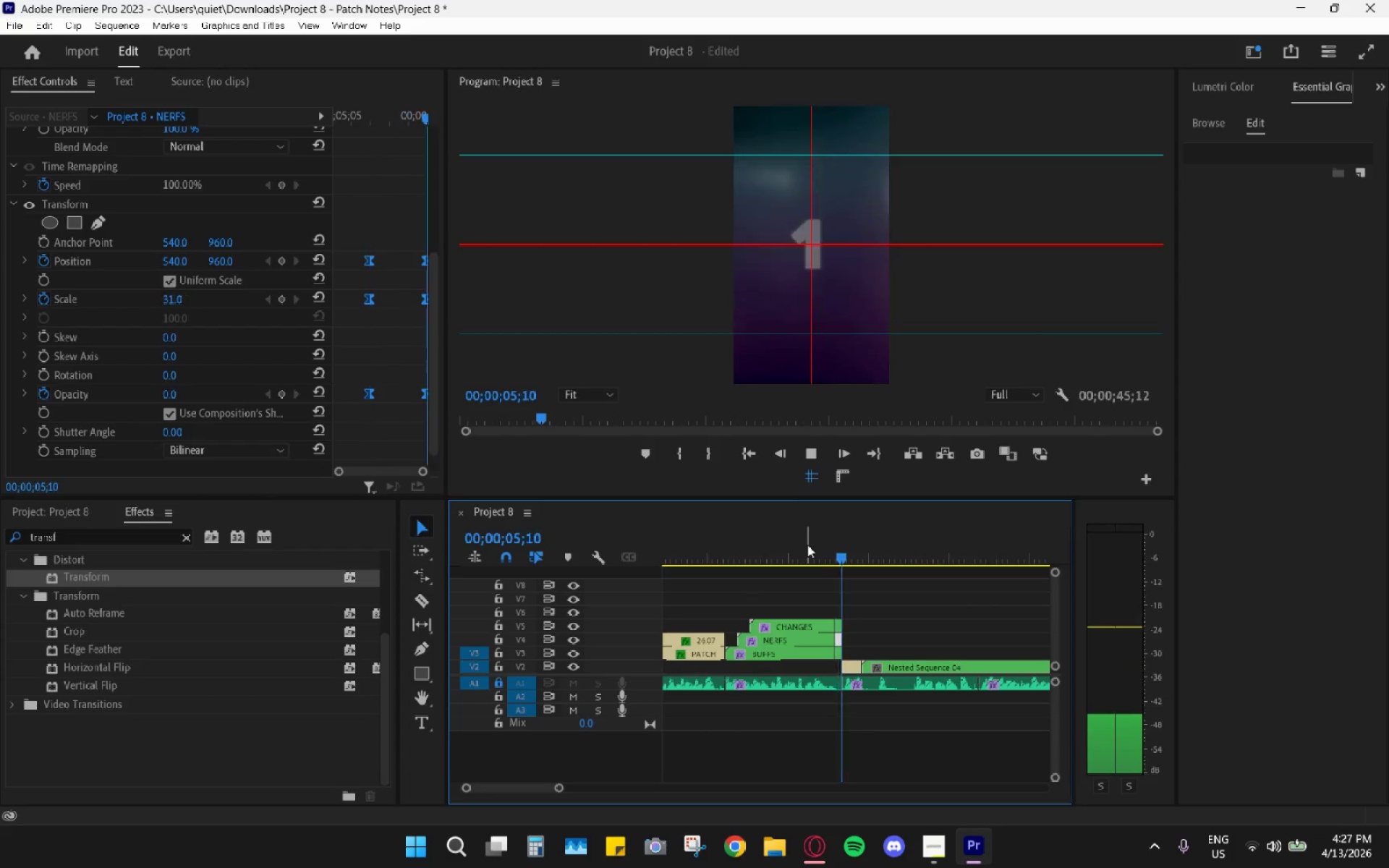 
key(Space)
 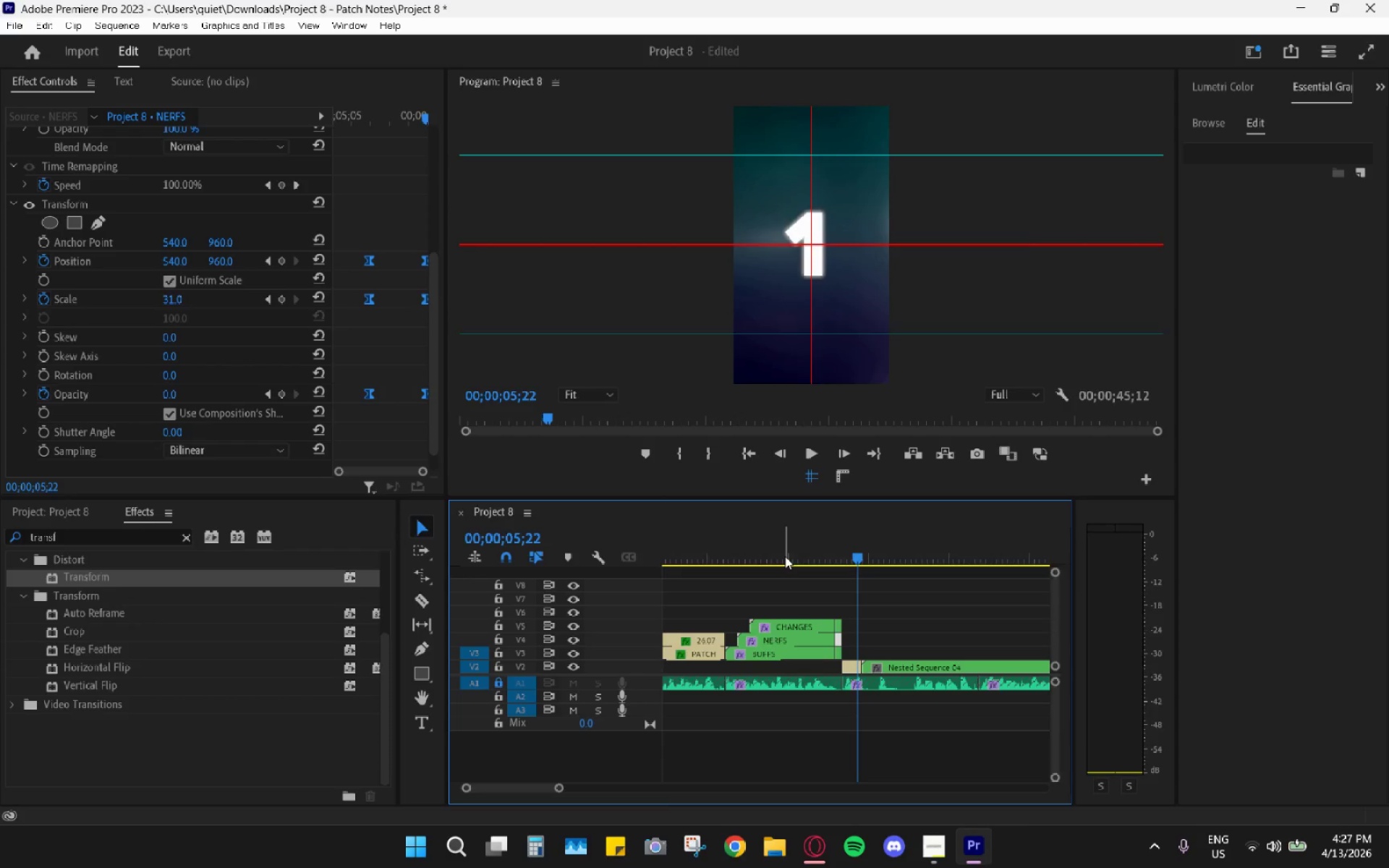 
left_click([784, 549])
 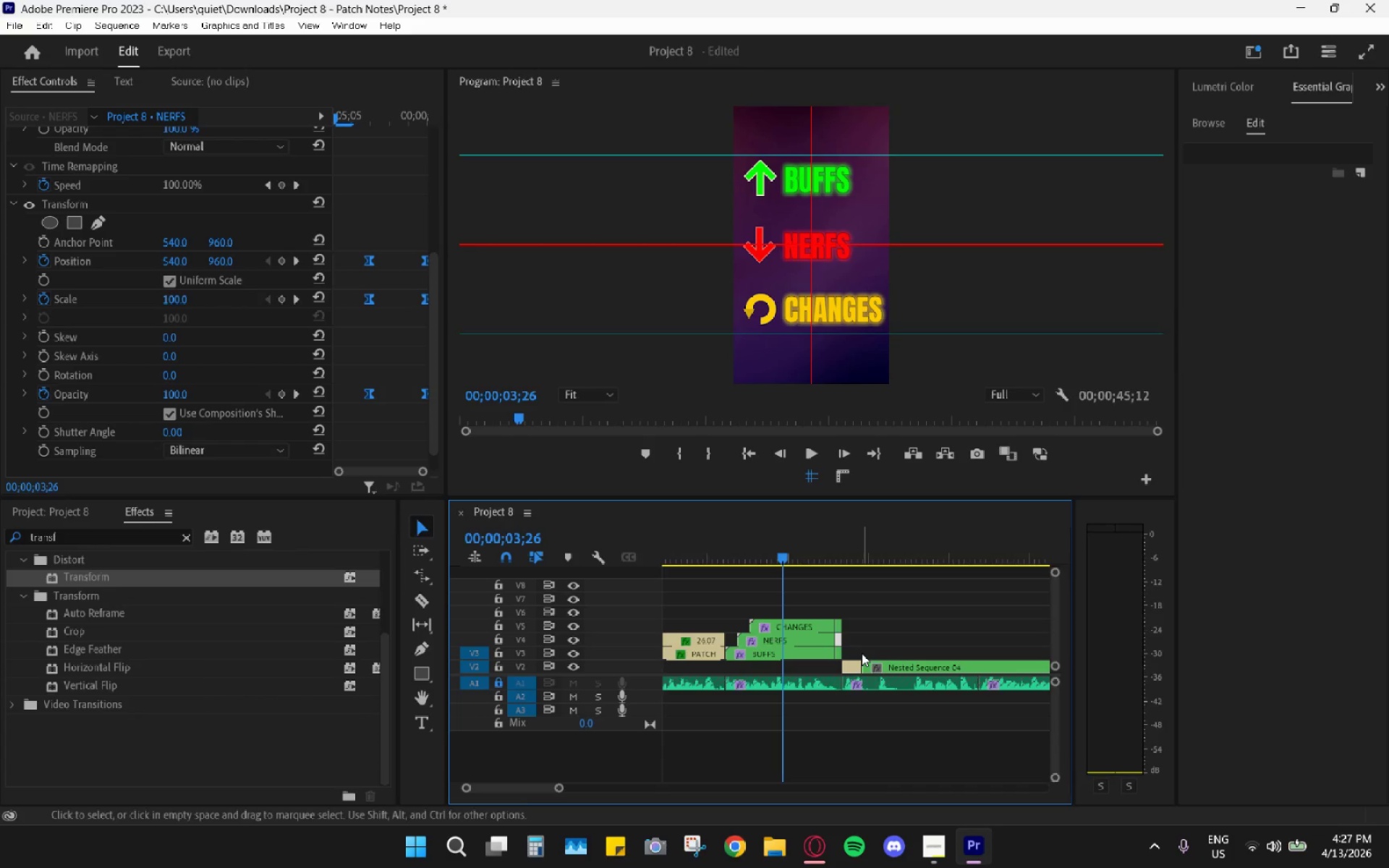 
hold_key(key=AltLeft, duration=0.84)
scroll: coordinate [825, 676], scroll_direction: up, amount: 16.0
 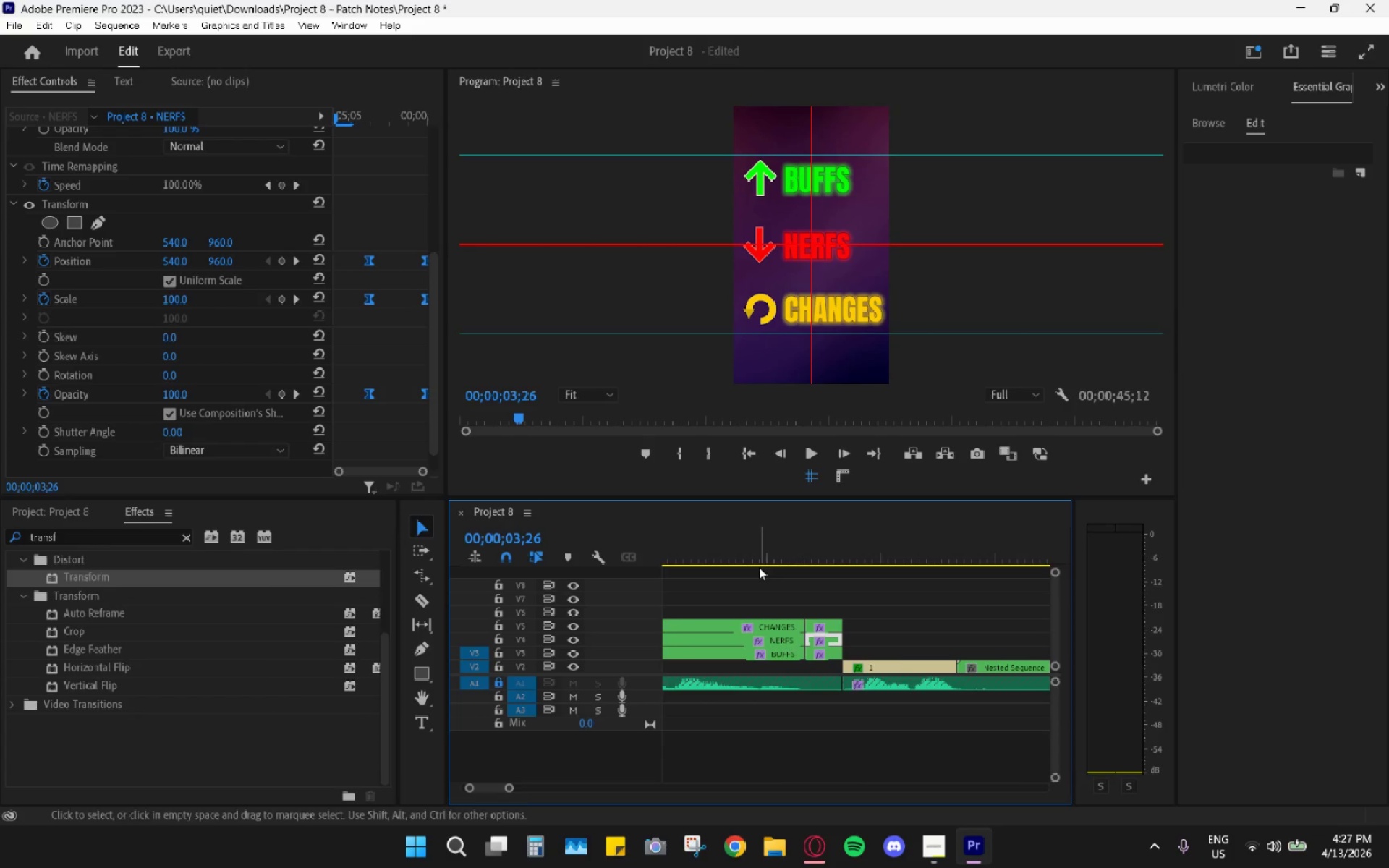 
left_click_drag(start_coordinate=[755, 539], to_coordinate=[775, 548])
 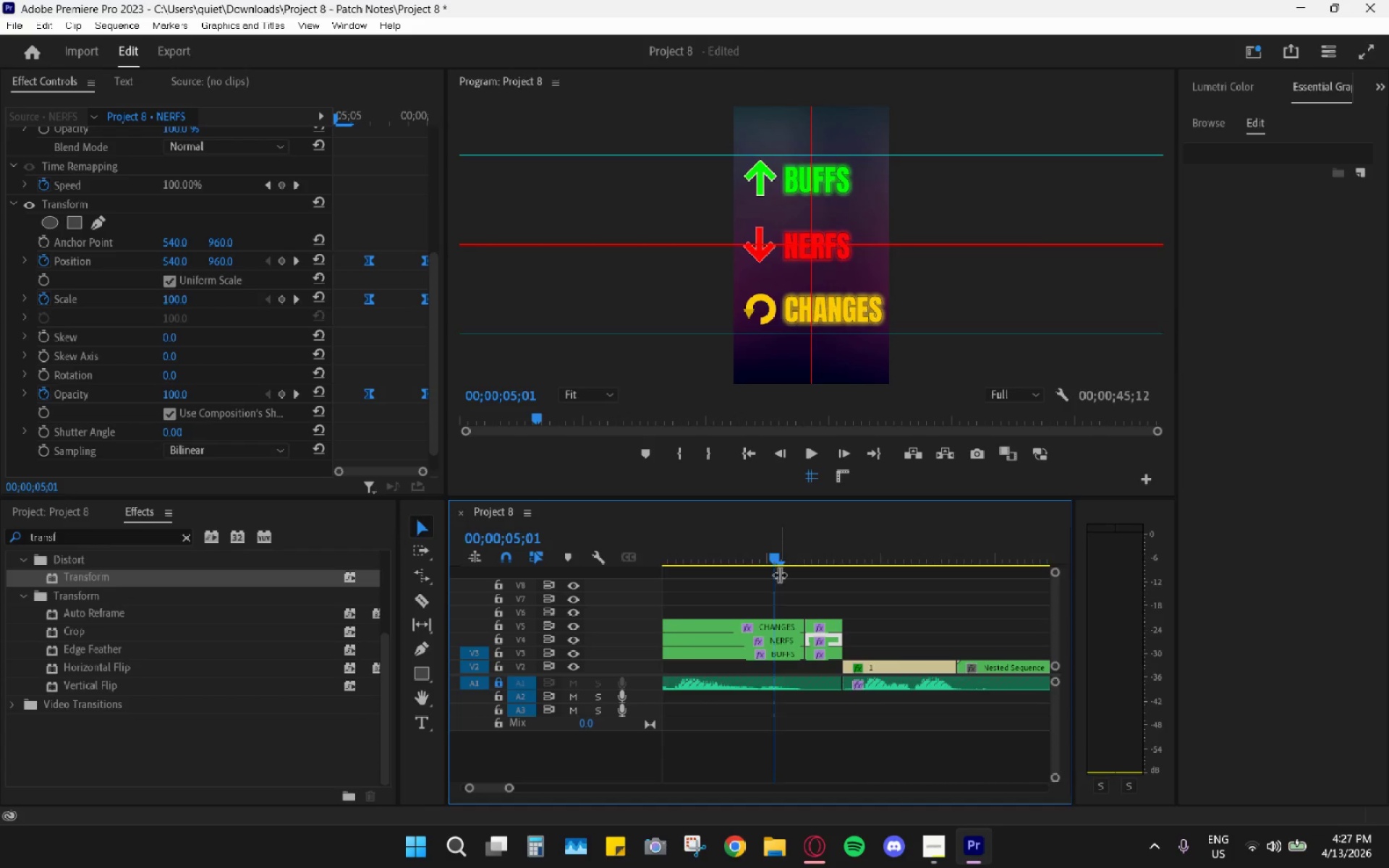 
key(C)
 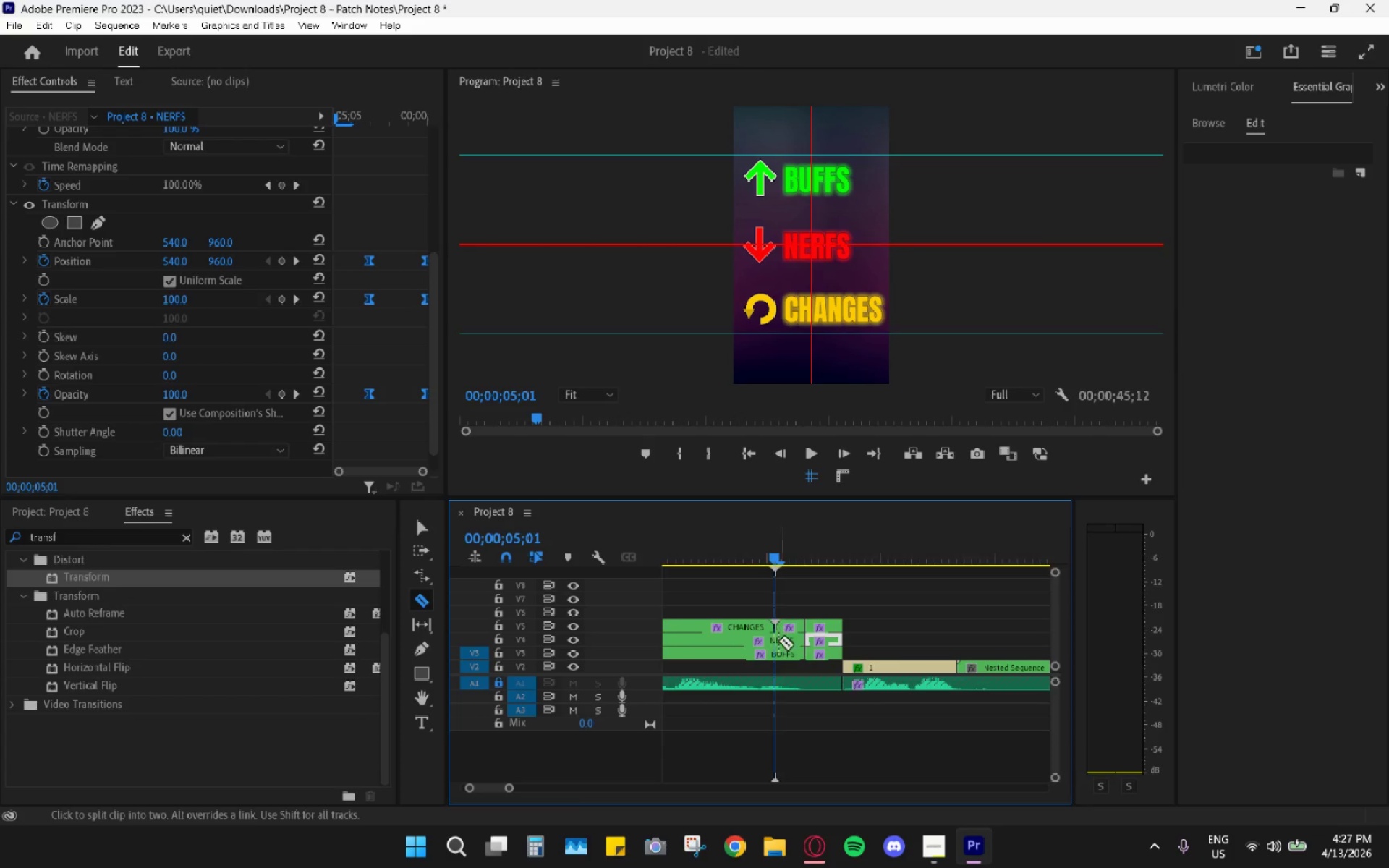 
triple_click([780, 655])
 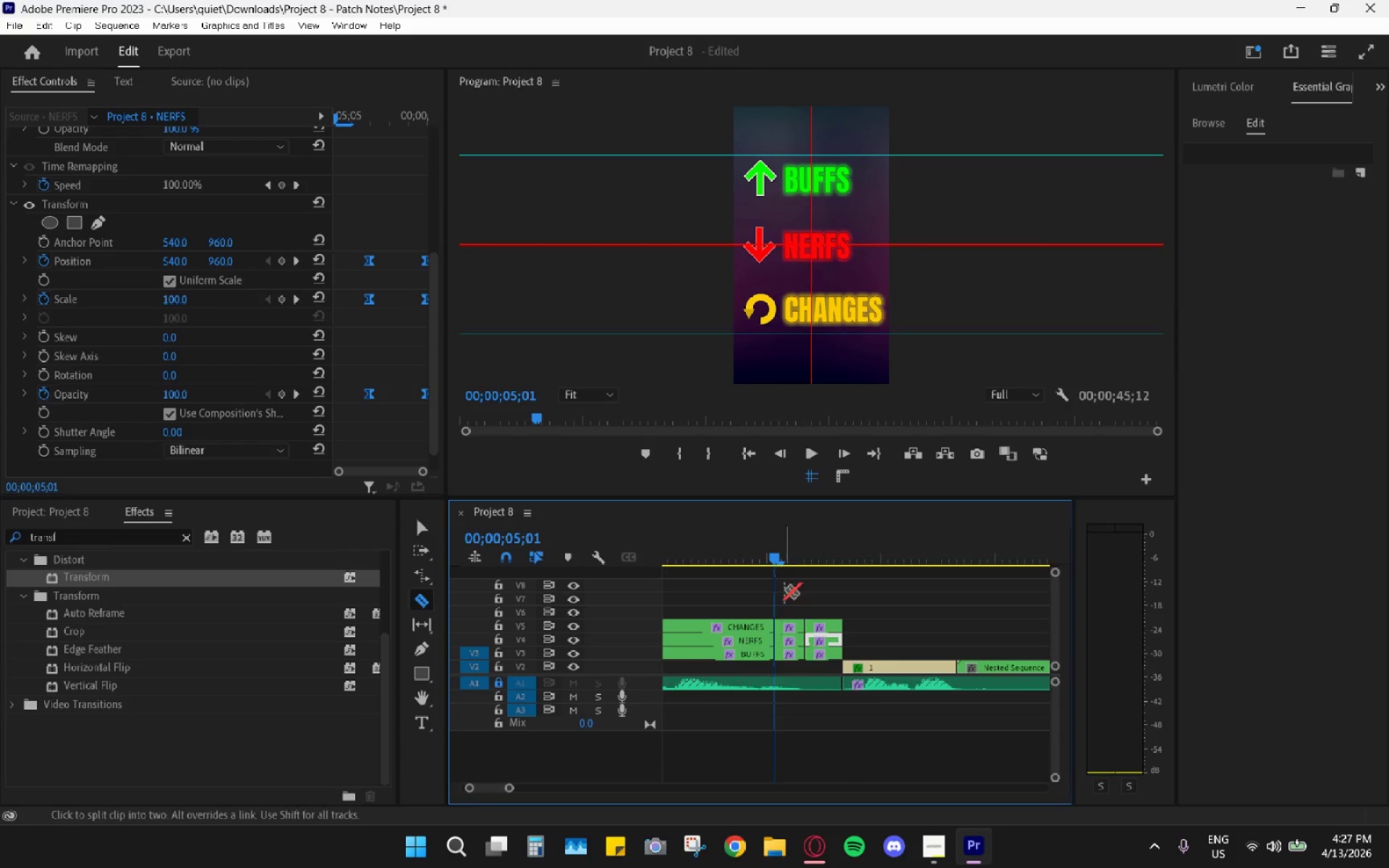 
key(V)
 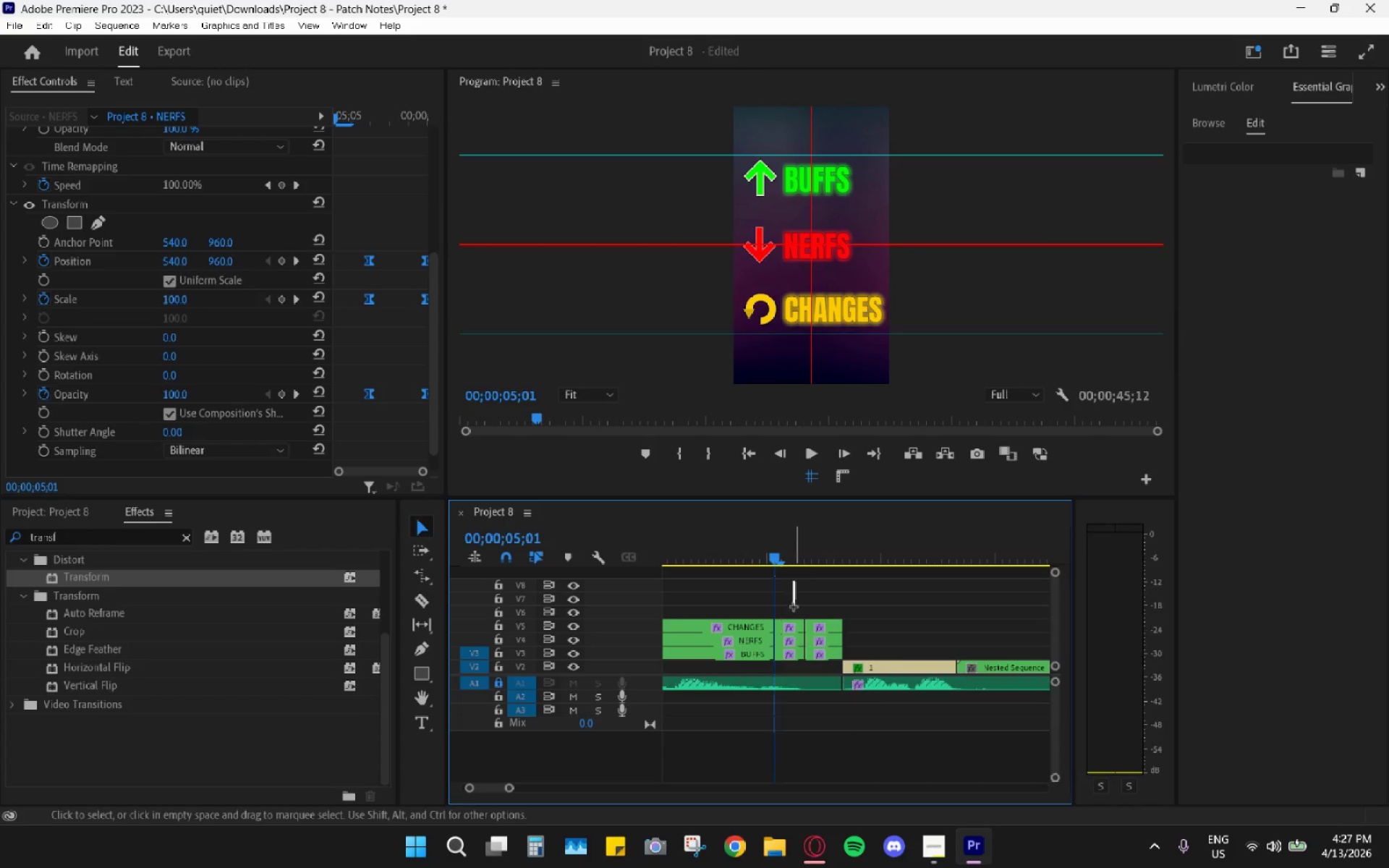 
left_click_drag(start_coordinate=[793, 580], to_coordinate=[793, 676])
 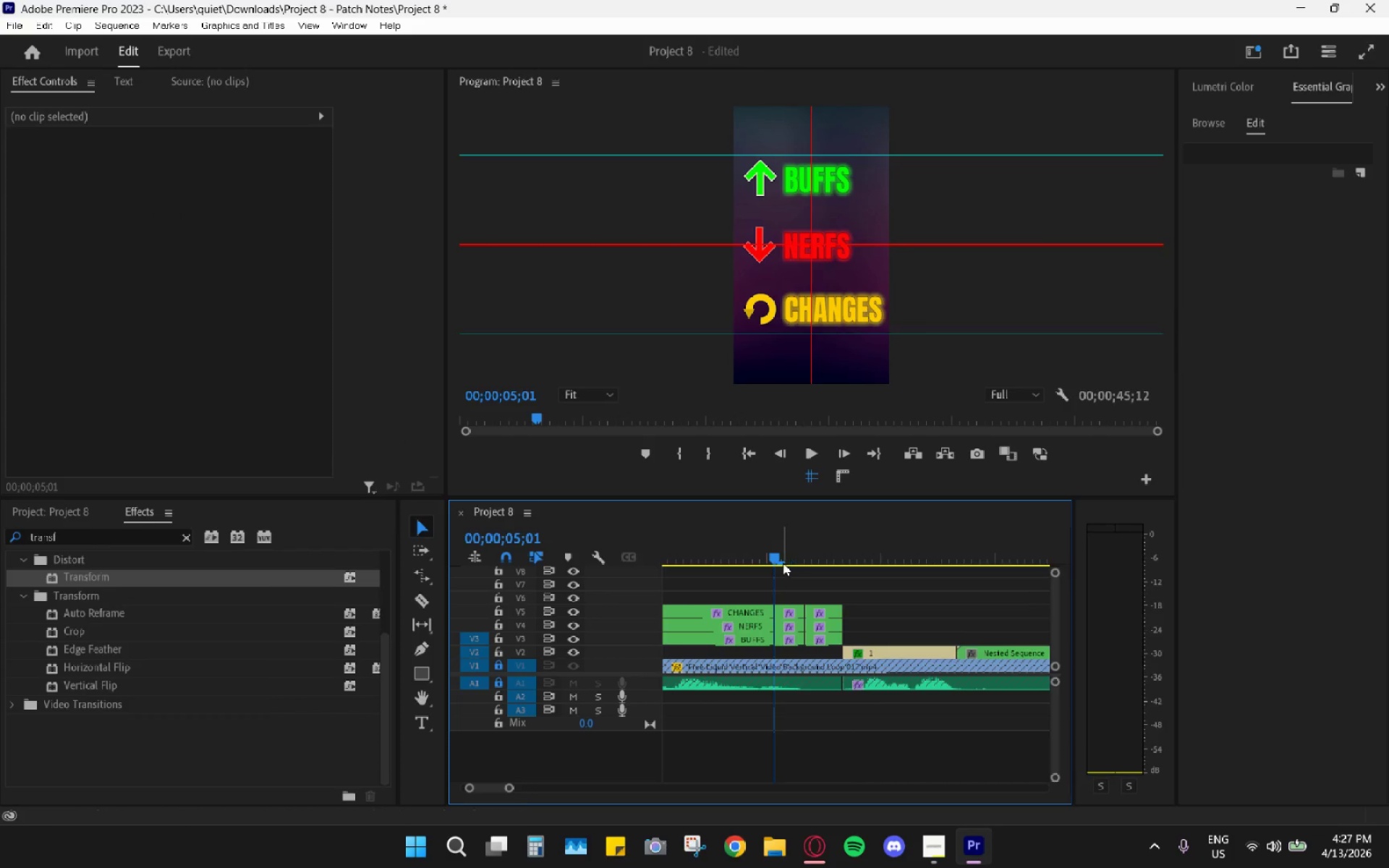 
left_click_drag(start_coordinate=[783, 563], to_coordinate=[792, 638])
 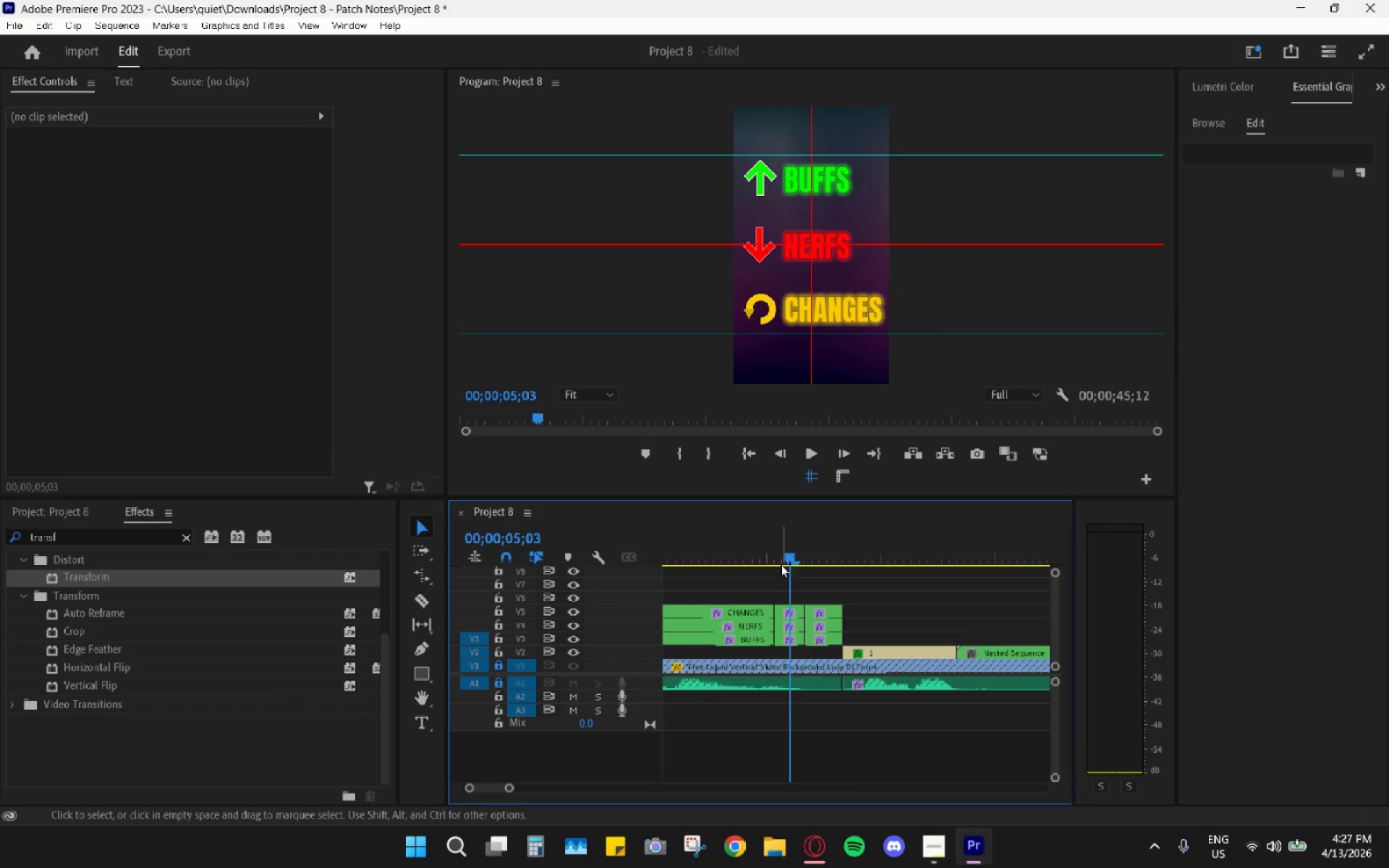 
left_click_drag(start_coordinate=[780, 551], to_coordinate=[760, 552])
 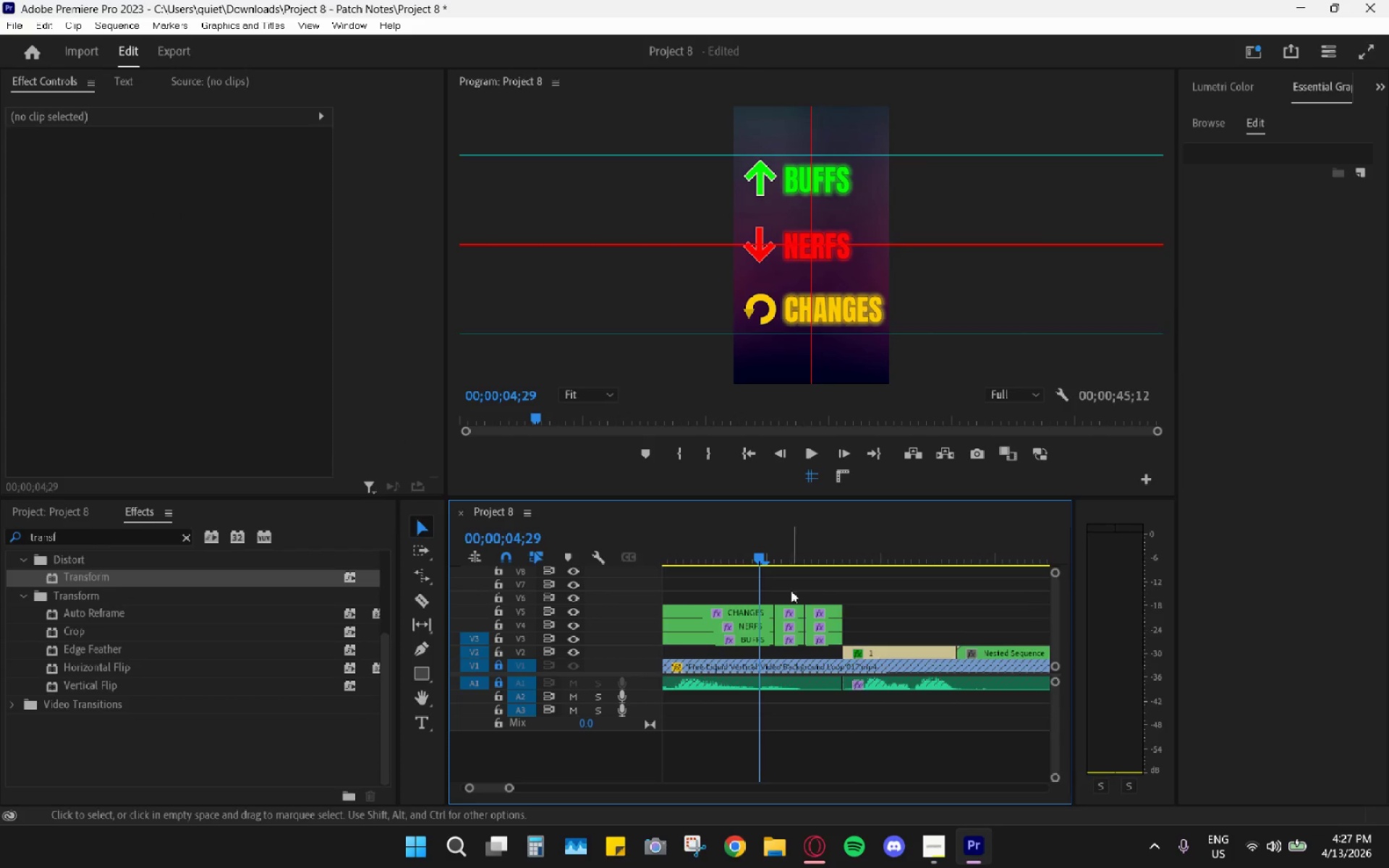 
left_click_drag(start_coordinate=[791, 590], to_coordinate=[799, 654])
 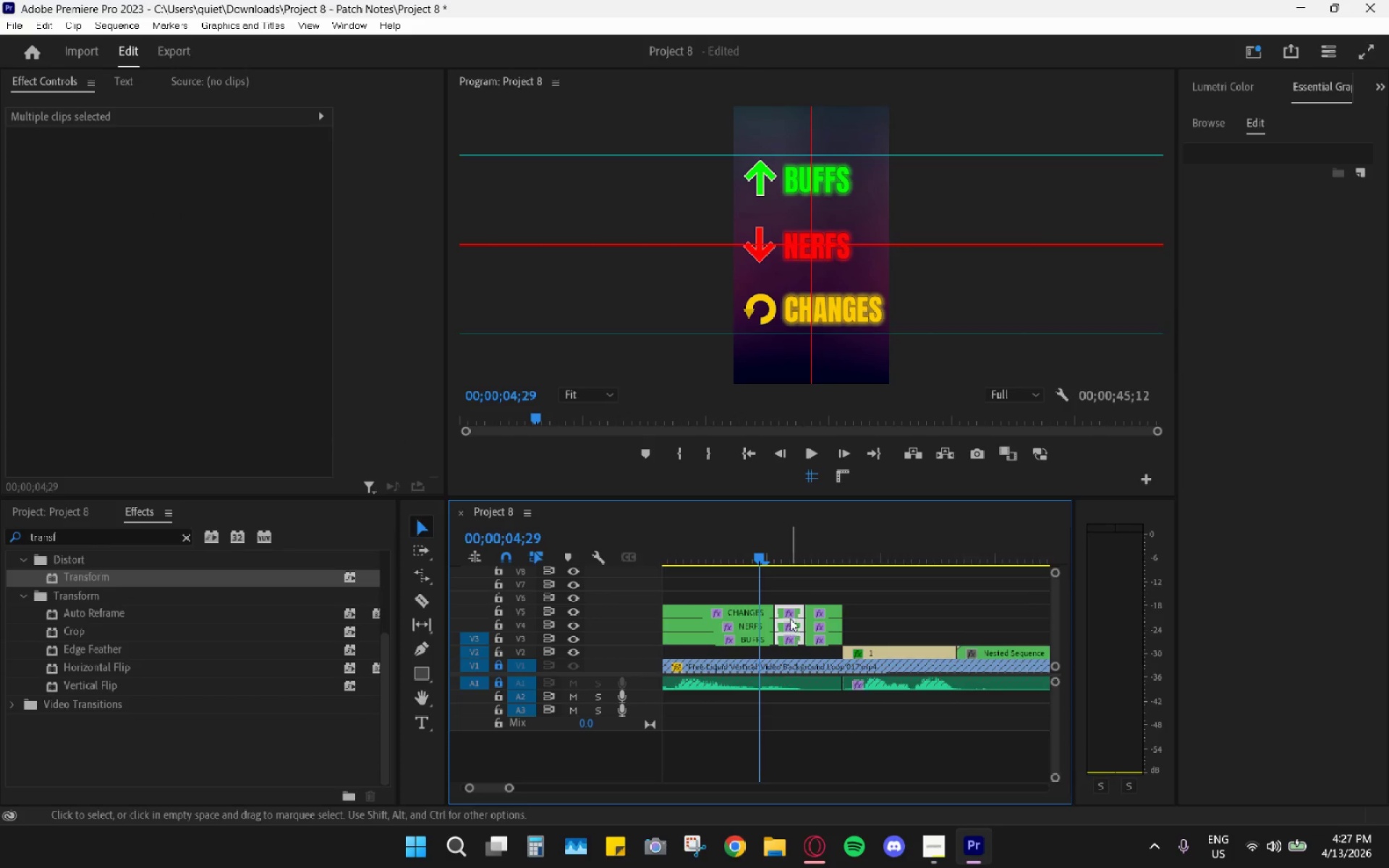 
key(H)
 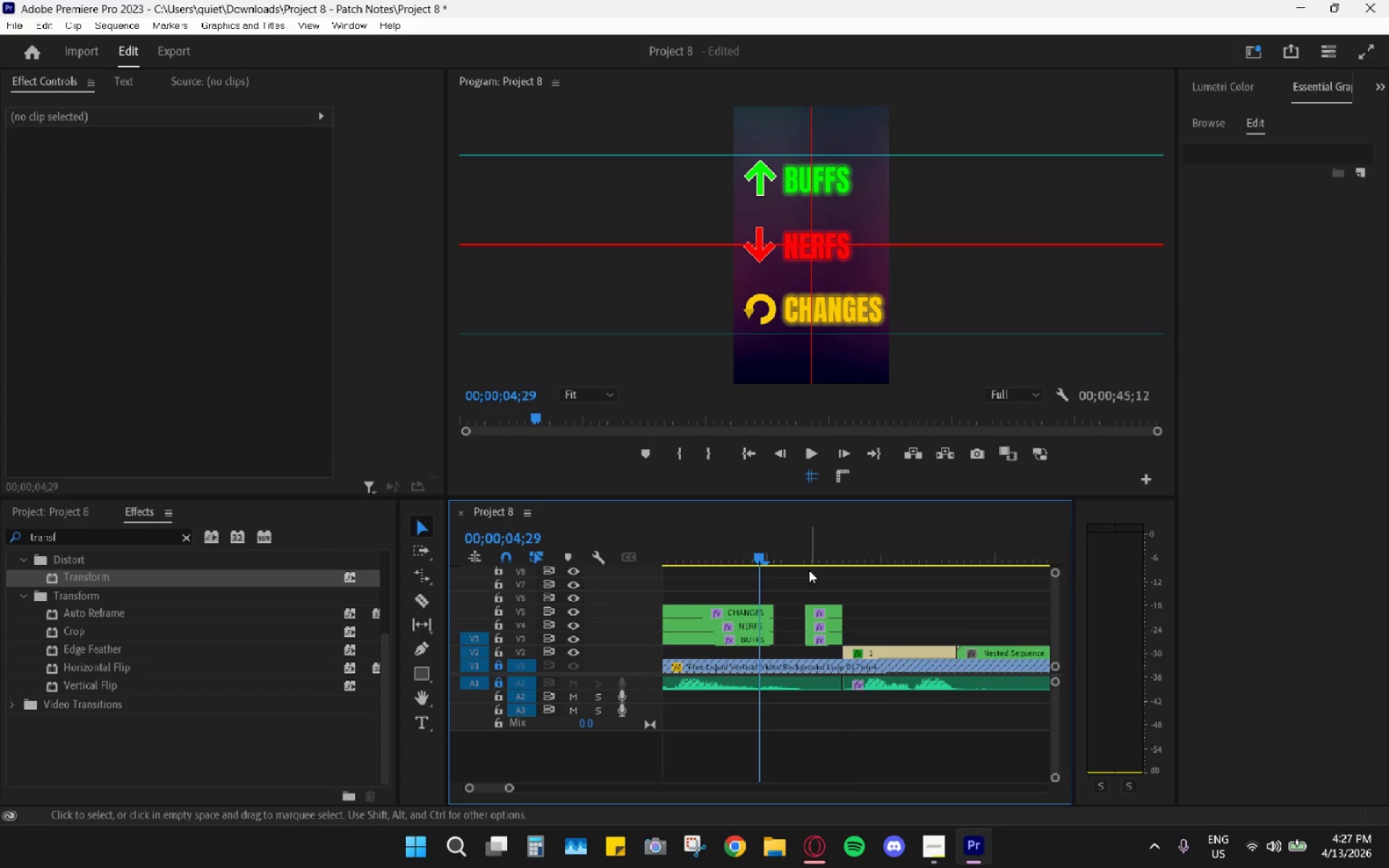 
left_click_drag(start_coordinate=[809, 571], to_coordinate=[832, 651])
 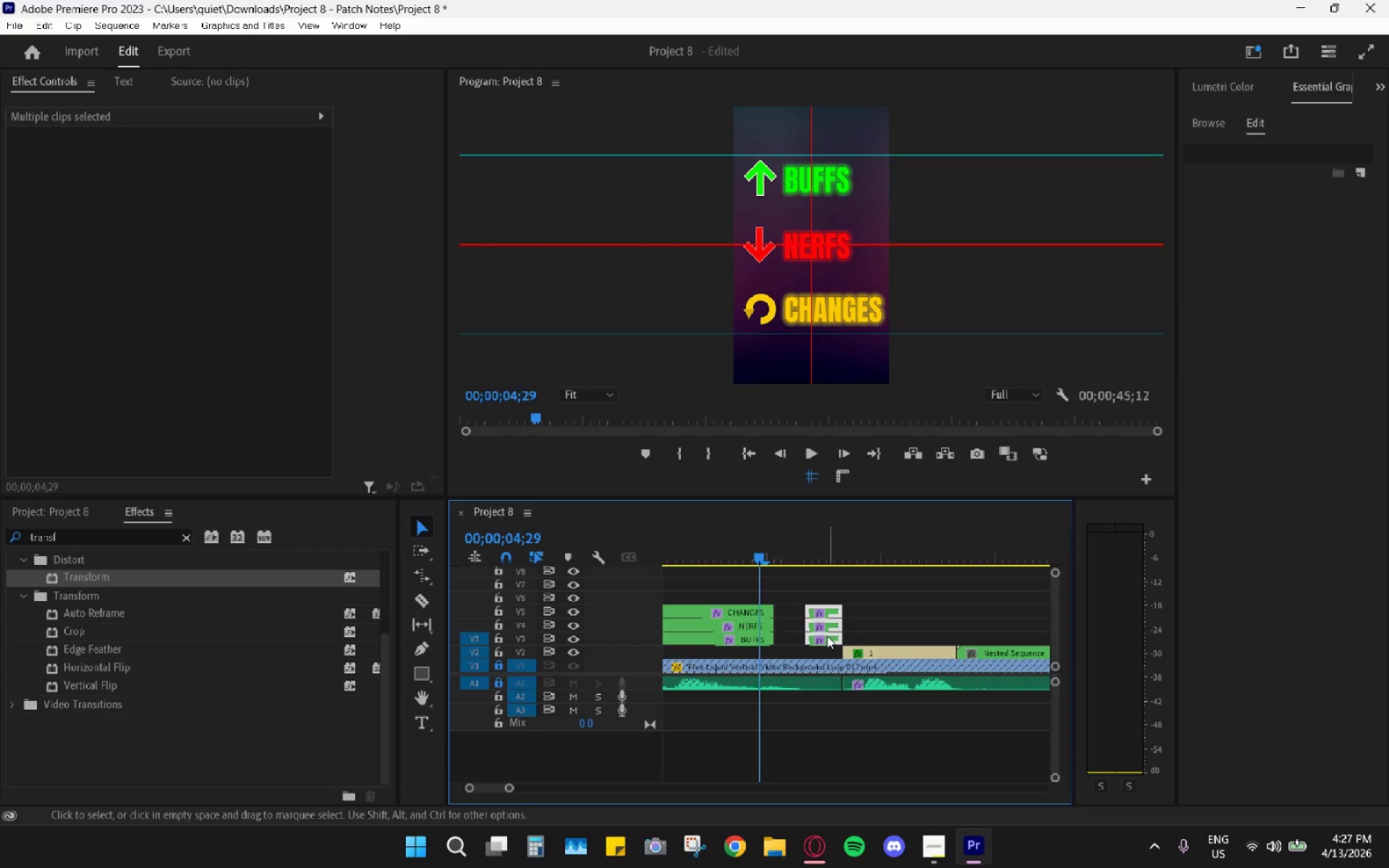 
left_click_drag(start_coordinate=[827, 636], to_coordinate=[802, 637])
 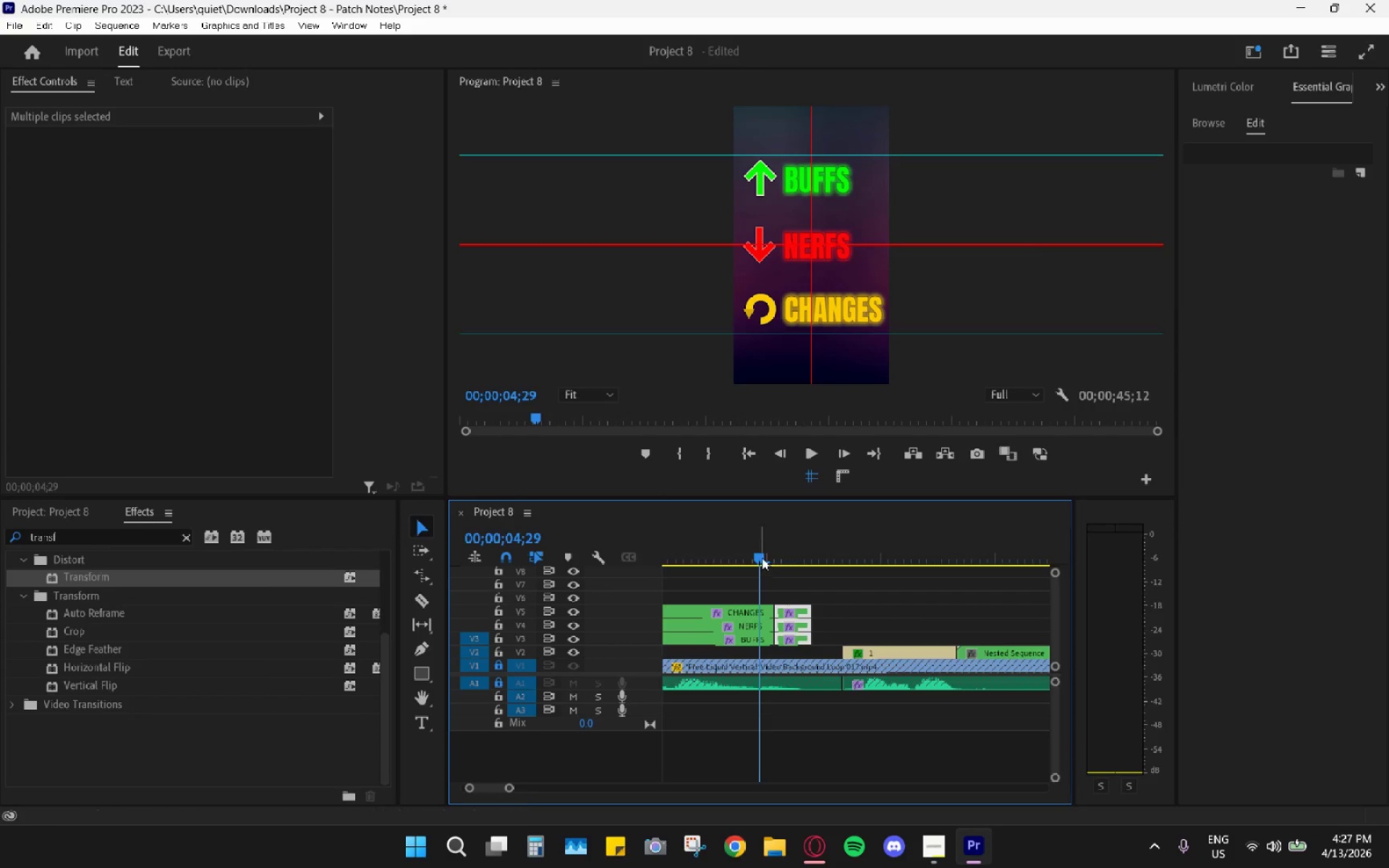 
key(Space)
 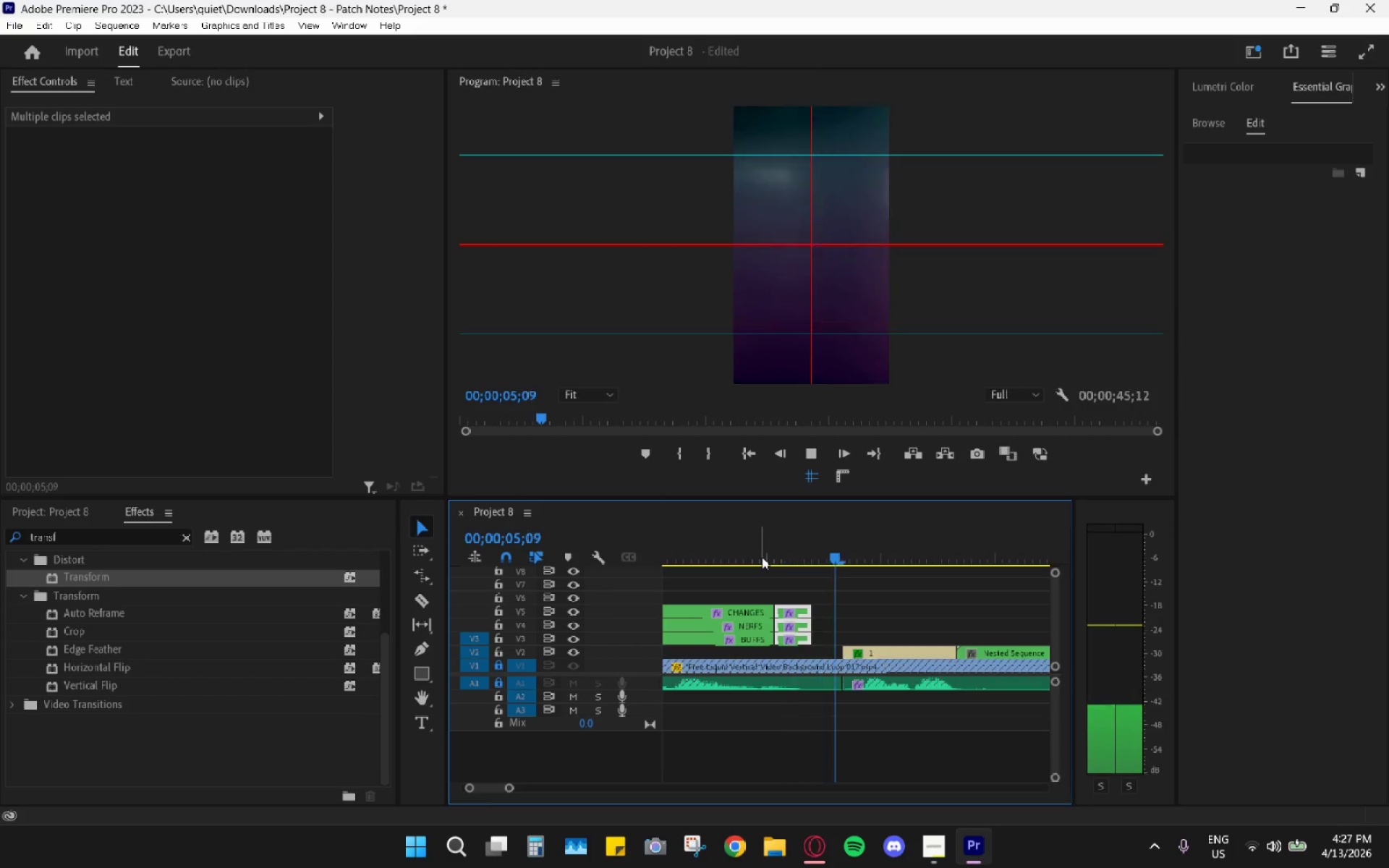 
key(Space)
 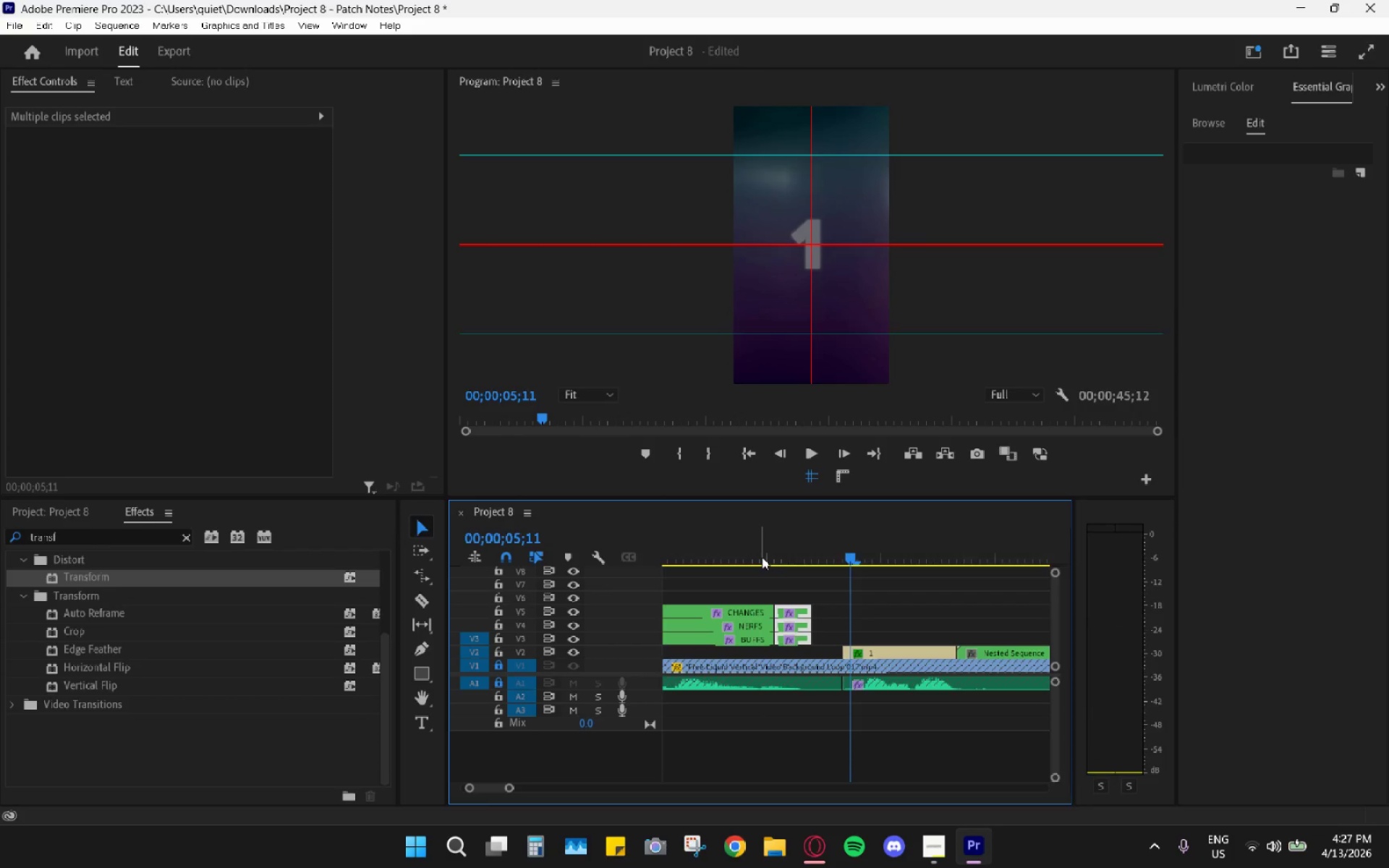 
left_click_drag(start_coordinate=[762, 557], to_coordinate=[744, 577])
 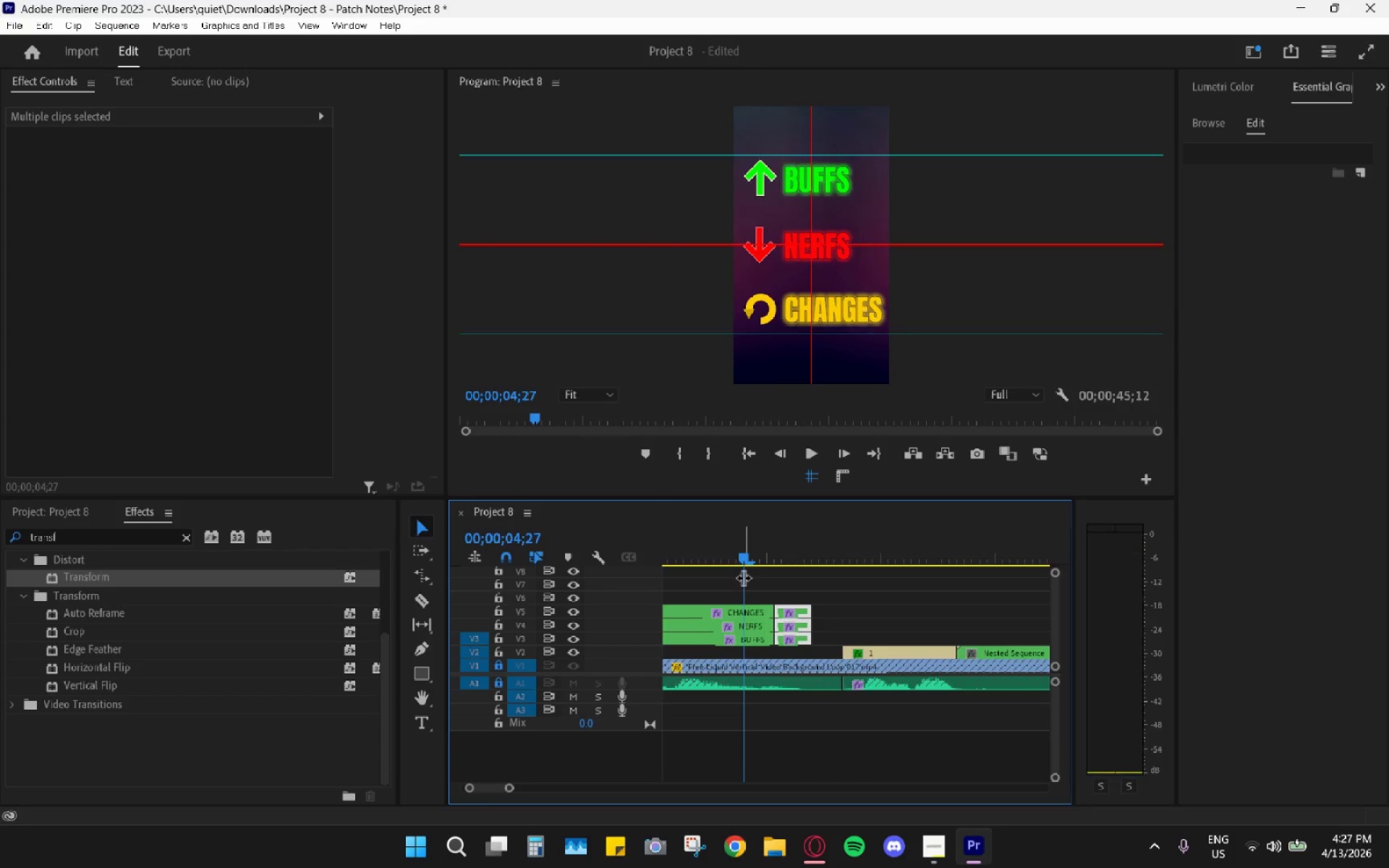 
key(Space)
 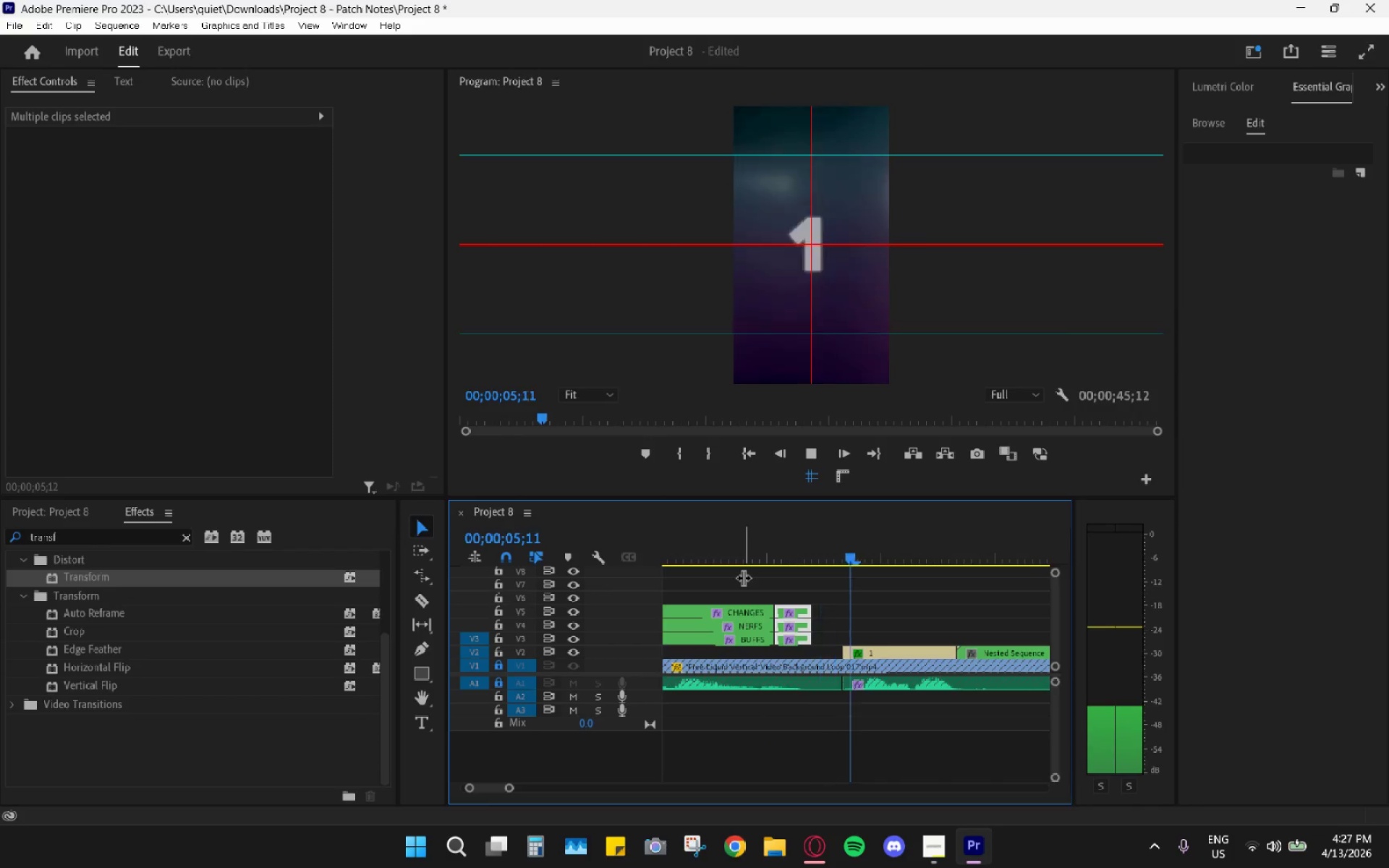 
key(Space)
 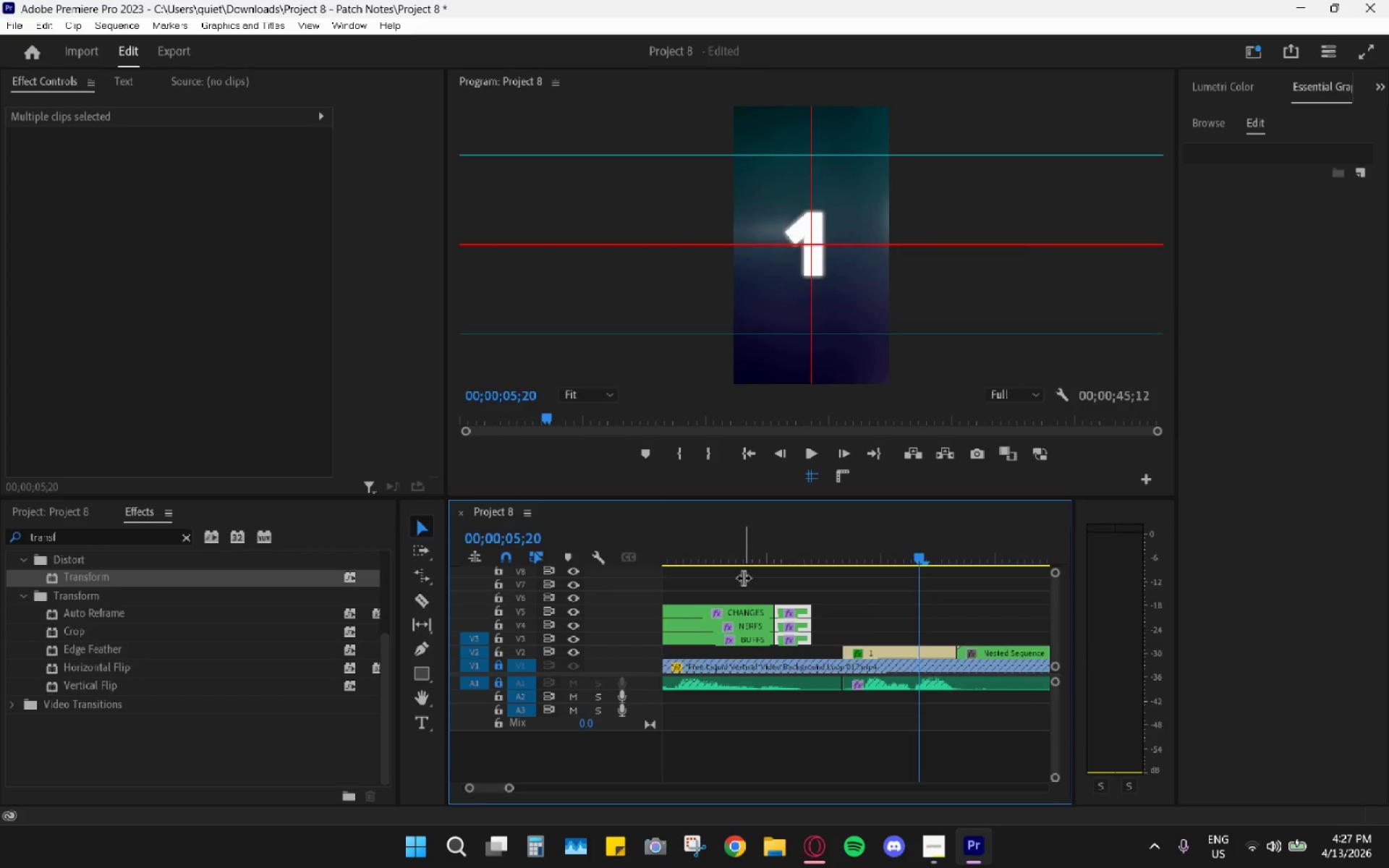 
hold_key(key=AltLeft, duration=0.73)
scroll: coordinate [746, 621], scroll_direction: down, amount: 11.0
 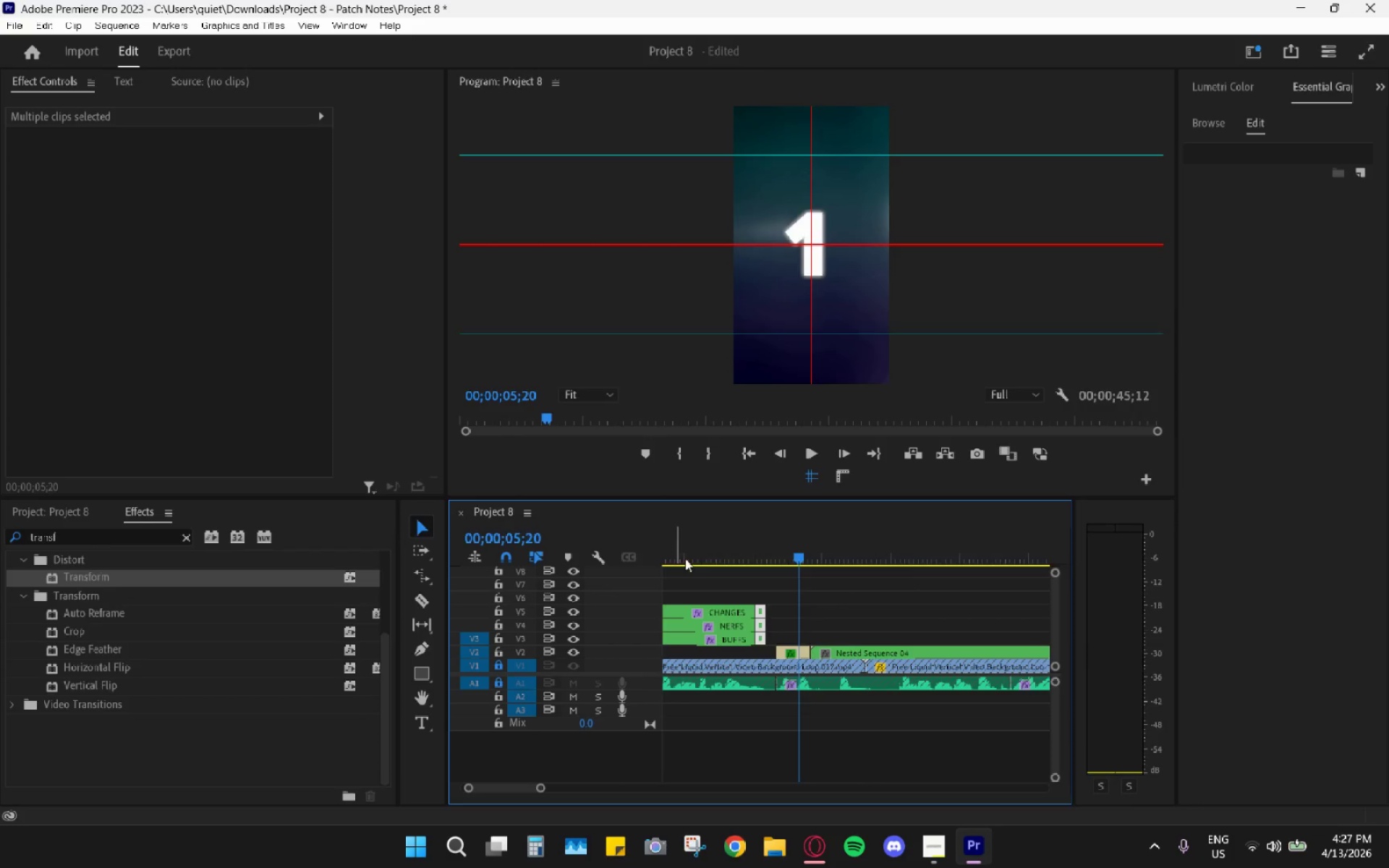 
left_click_drag(start_coordinate=[706, 552], to_coordinate=[485, 576])
 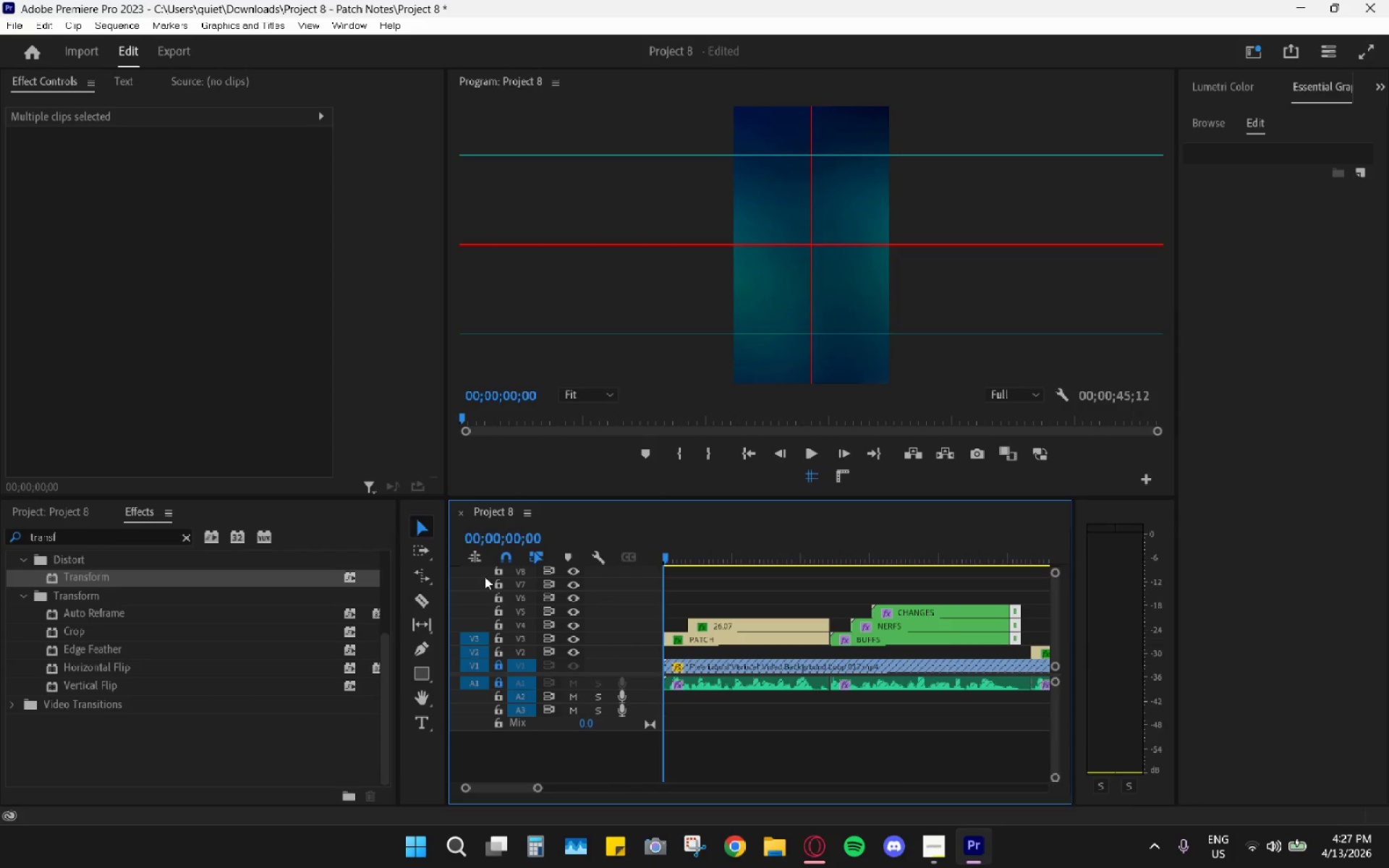 
key(Space)
 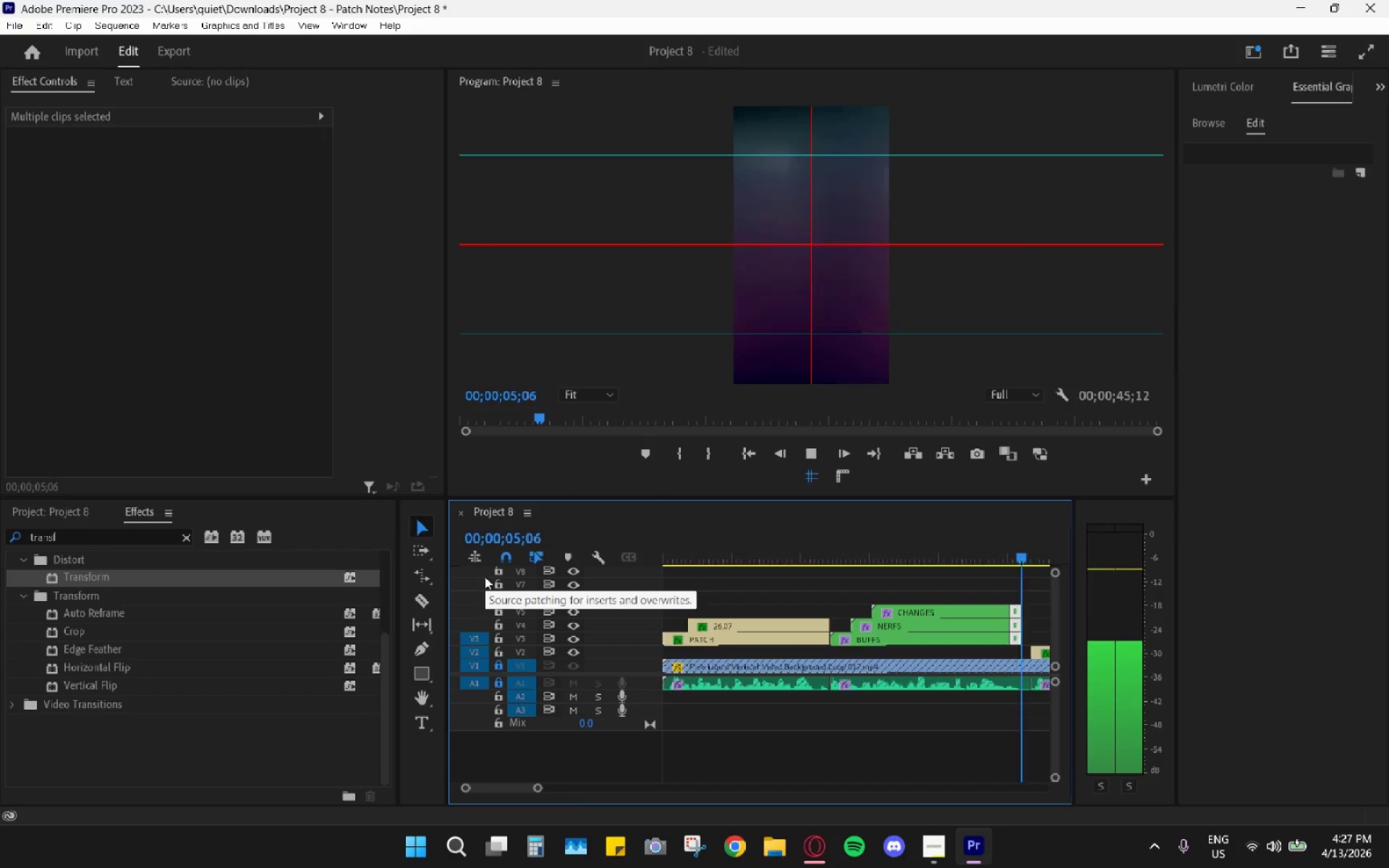 
wait(10.31)
 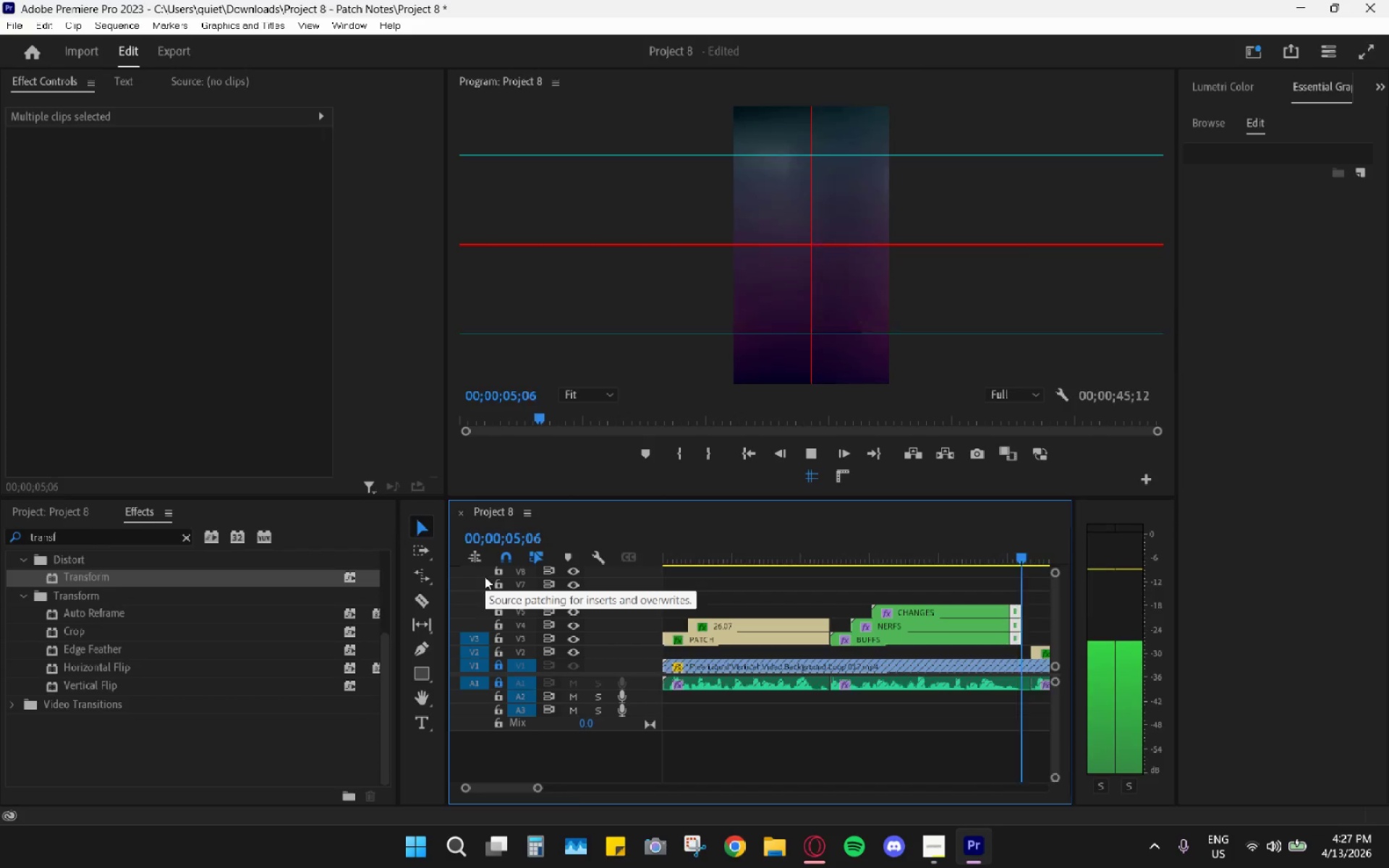 
key(Space)
 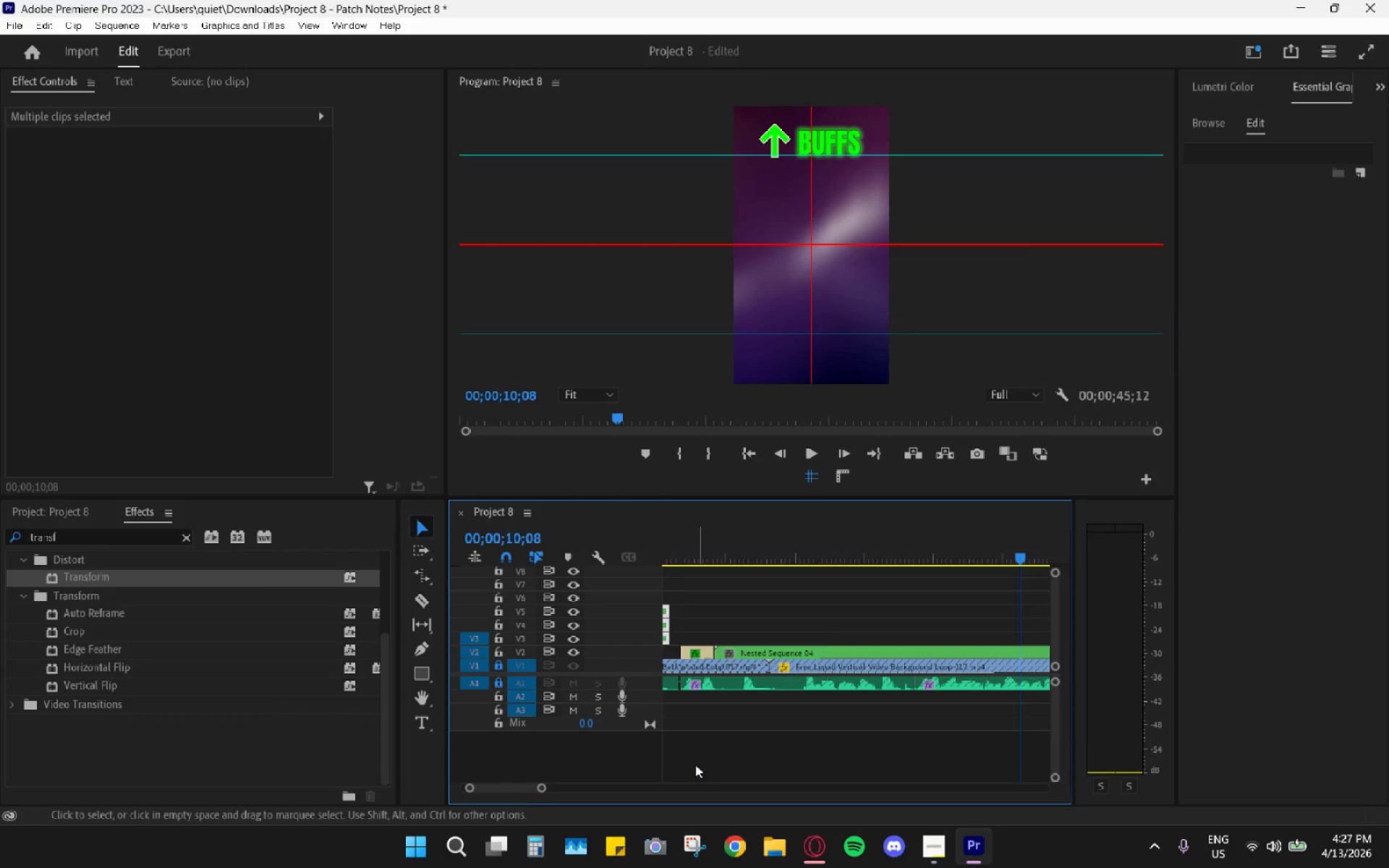 
scroll: coordinate [656, 669], scroll_direction: up, amount: 9.0
 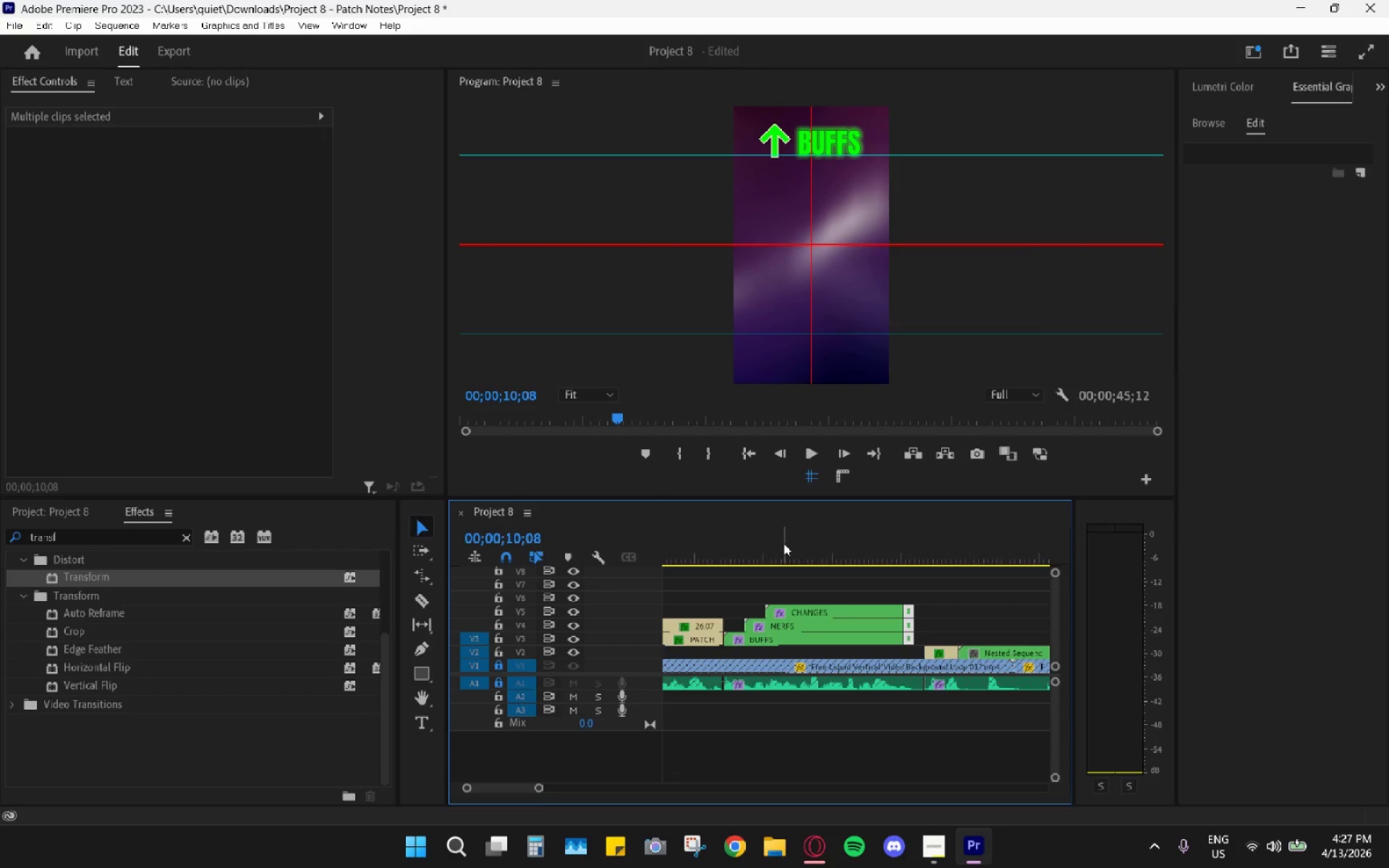 
left_click_drag(start_coordinate=[774, 533], to_coordinate=[723, 546])
 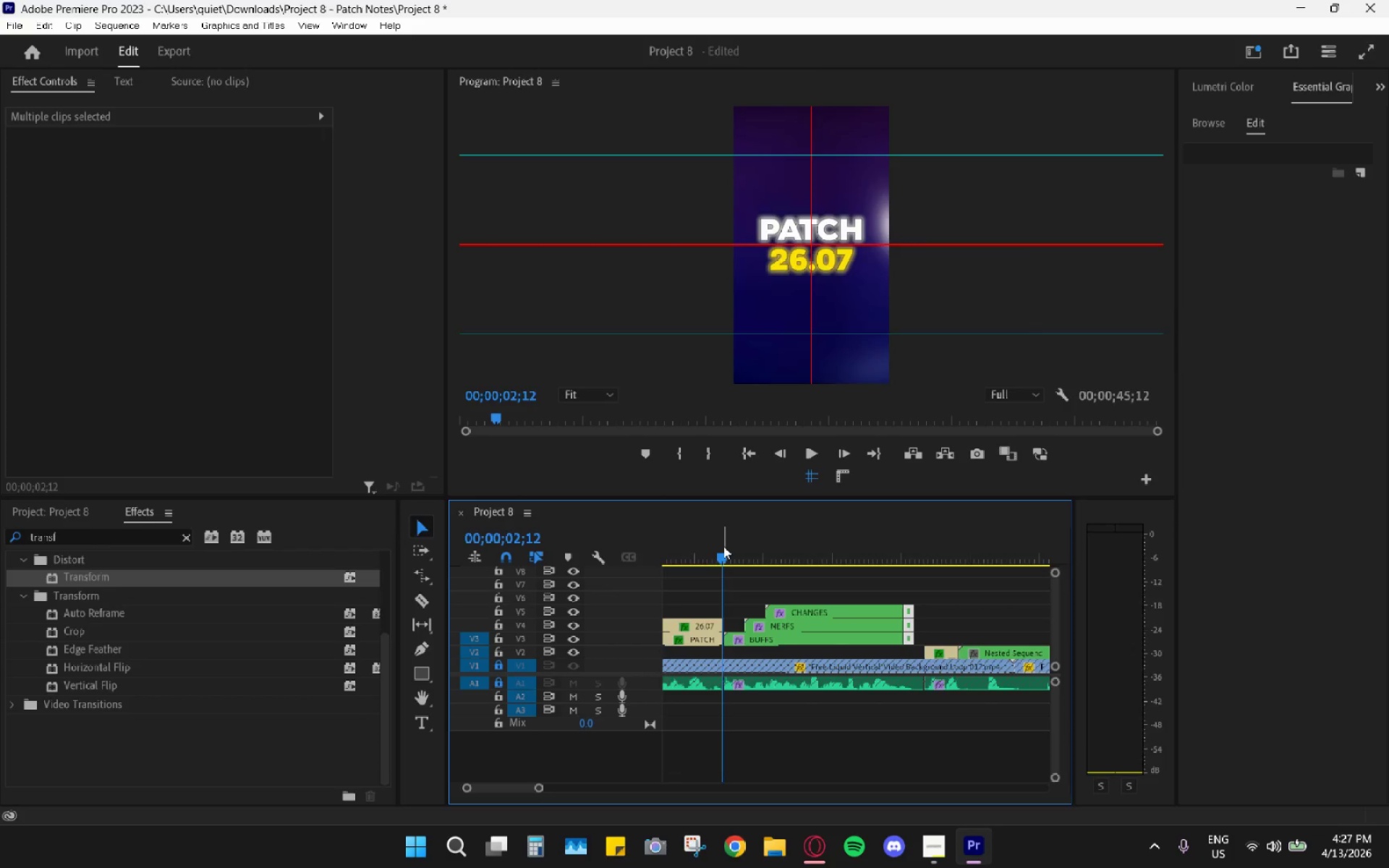 
key(Space)
 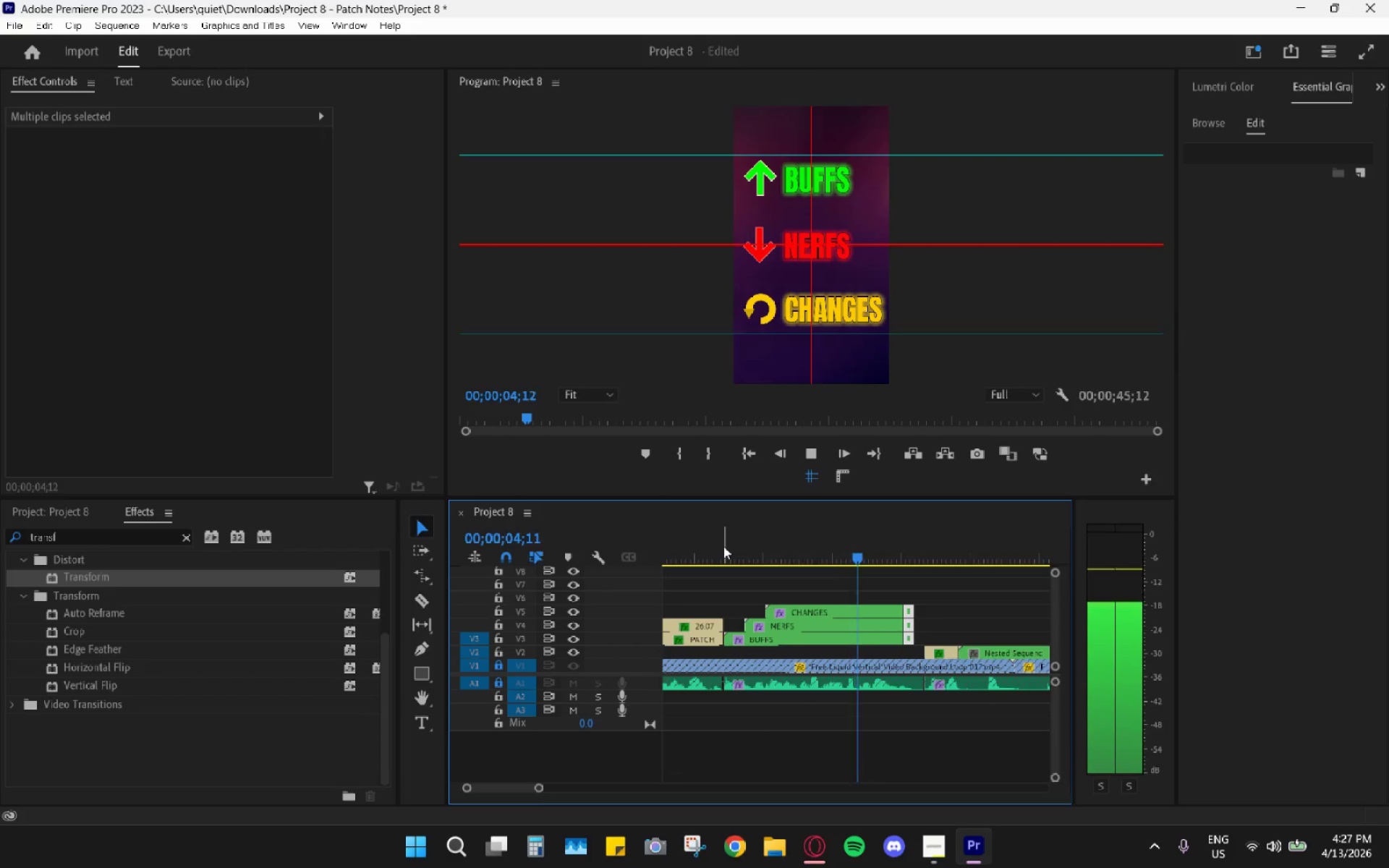 
key(Space)
 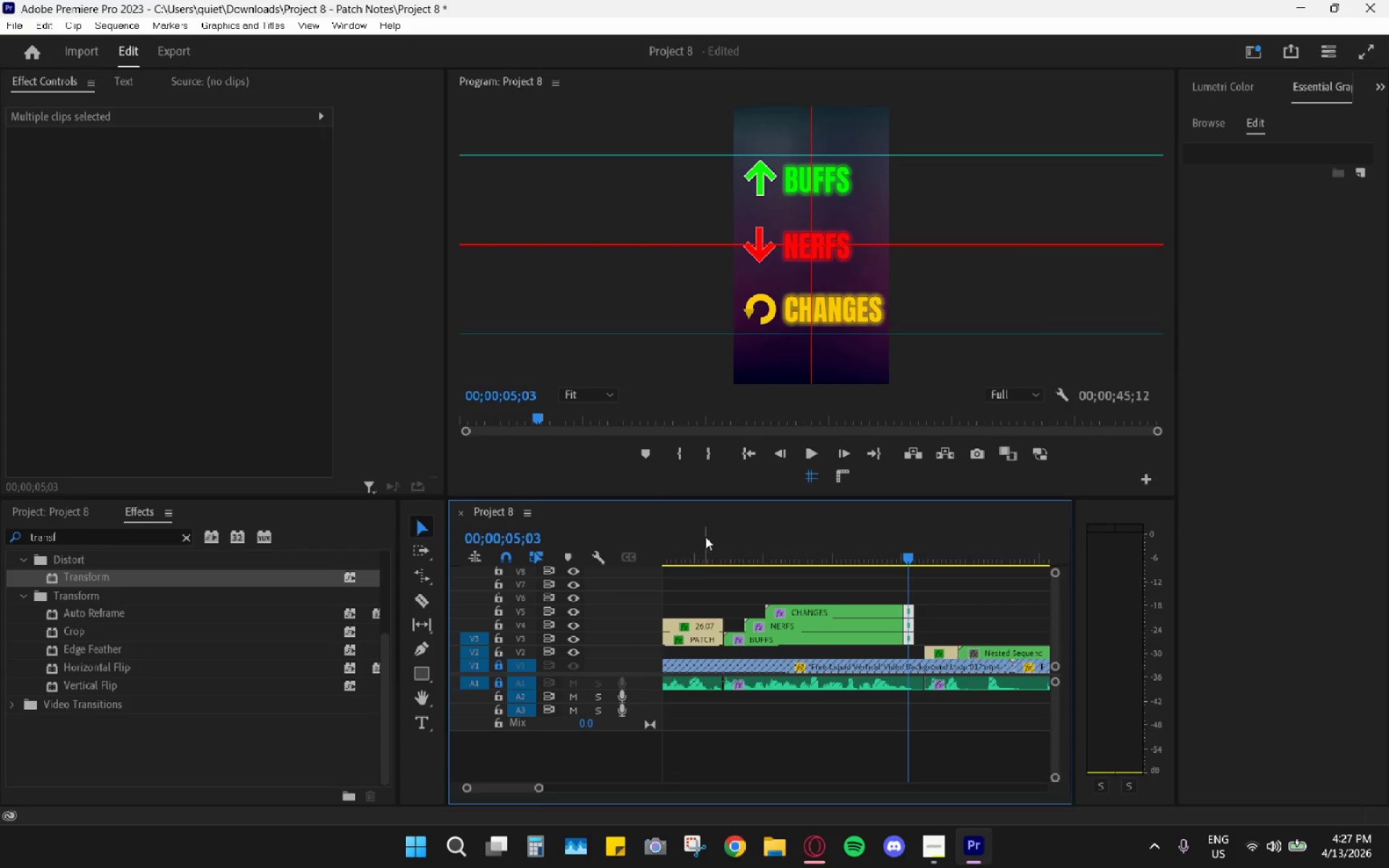 
left_click_drag(start_coordinate=[723, 543], to_coordinate=[799, 590])
 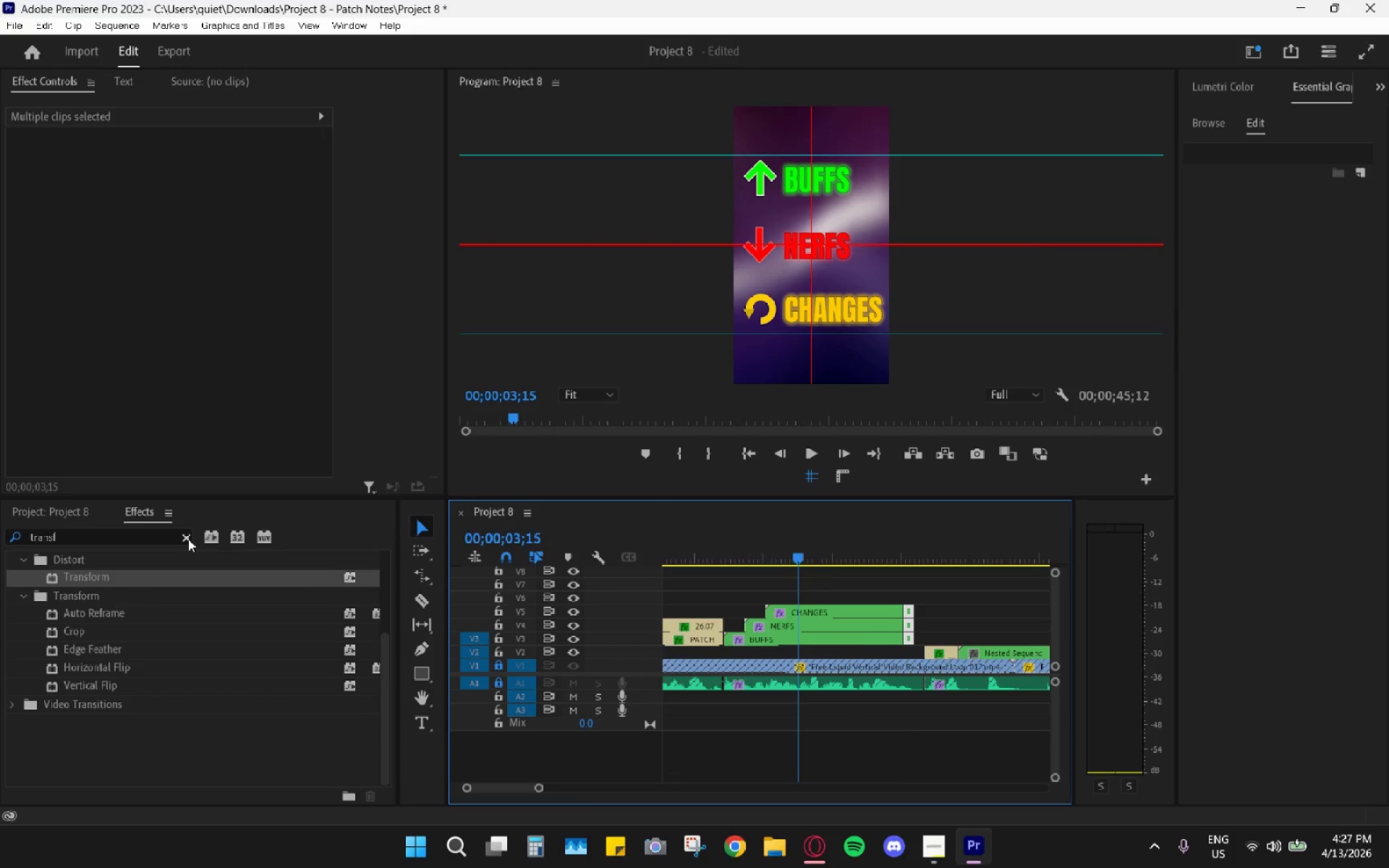 
left_click([188, 539])
 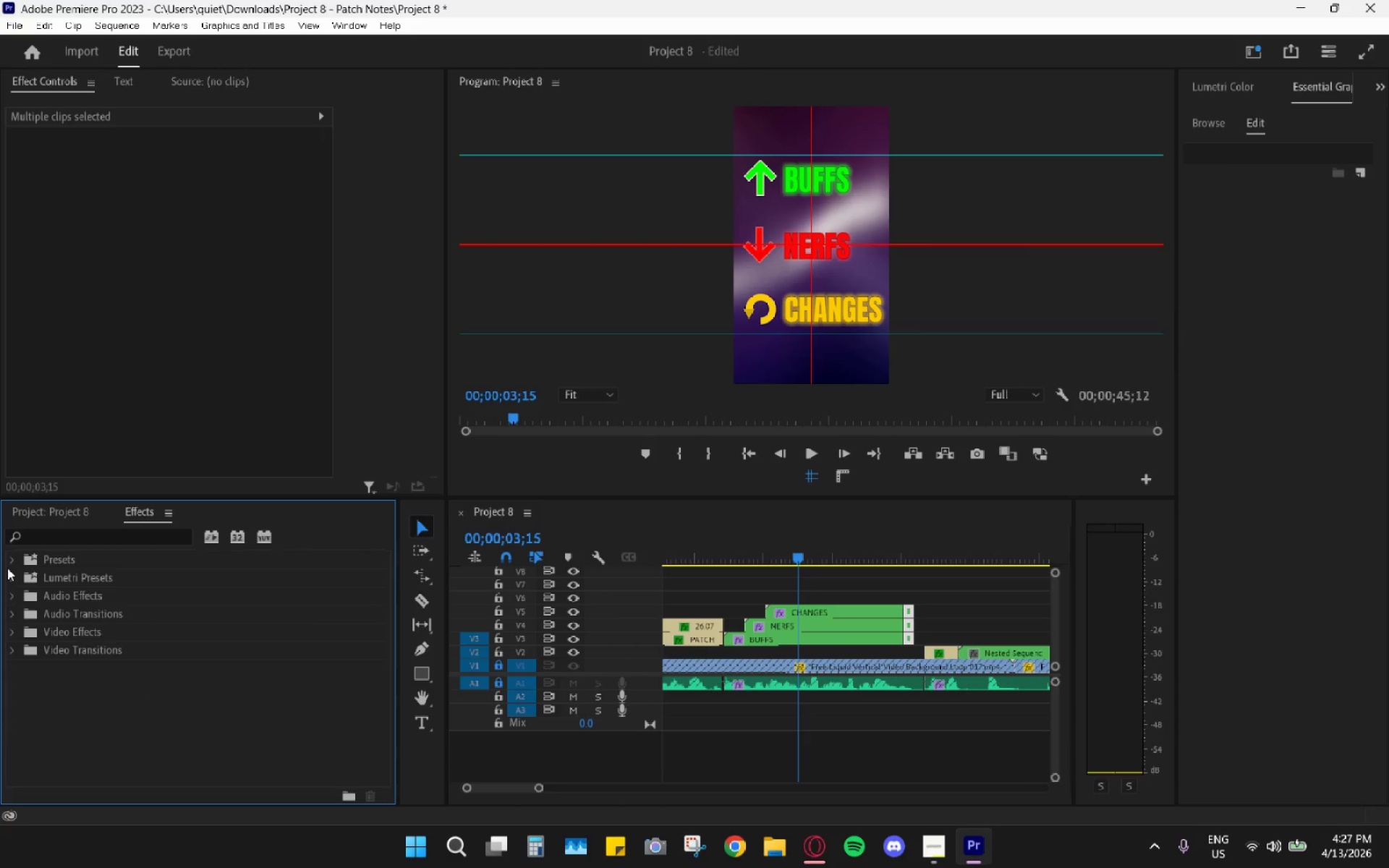 
left_click([7, 567])
 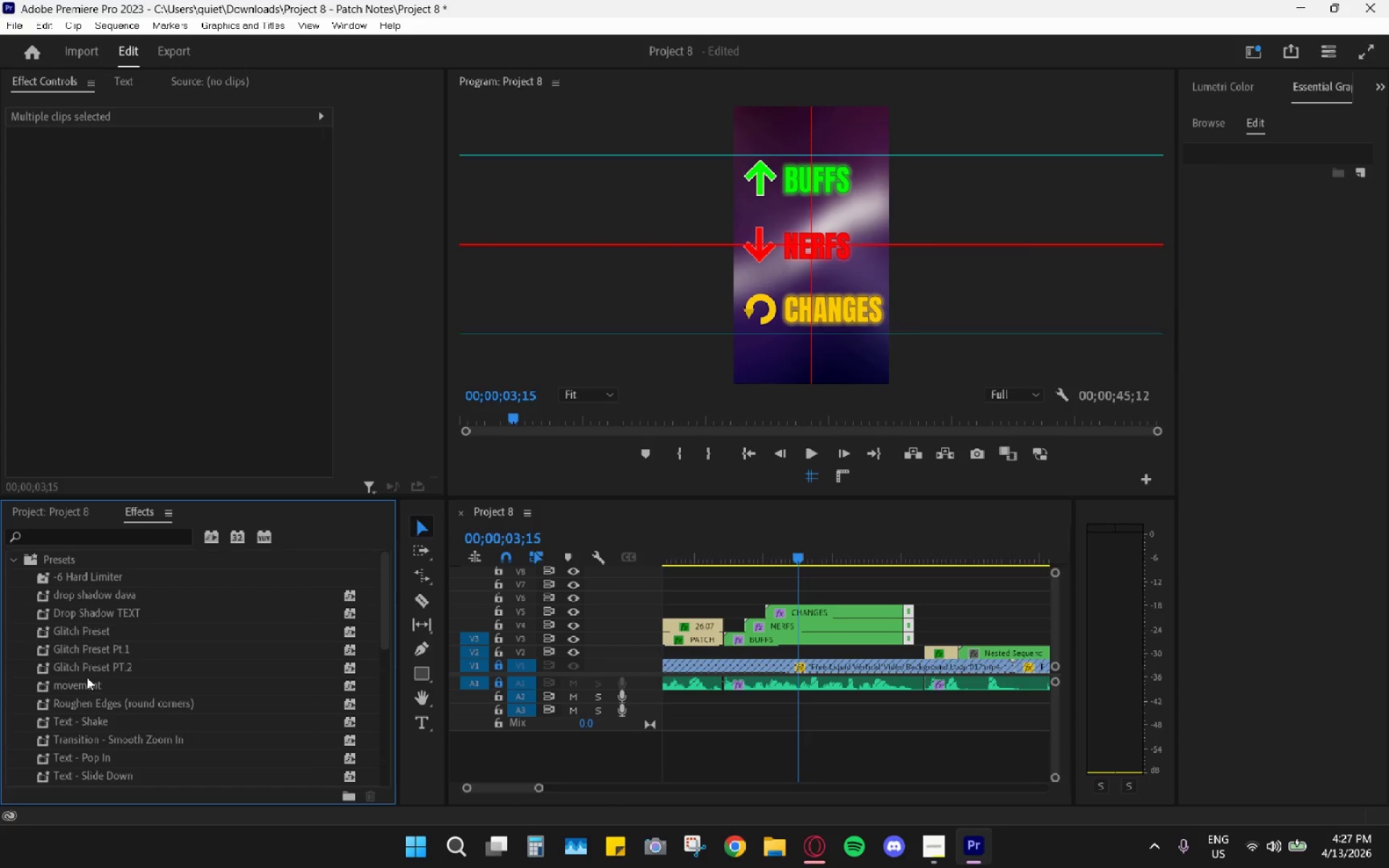 
left_click_drag(start_coordinate=[81, 687], to_coordinate=[814, 644])
 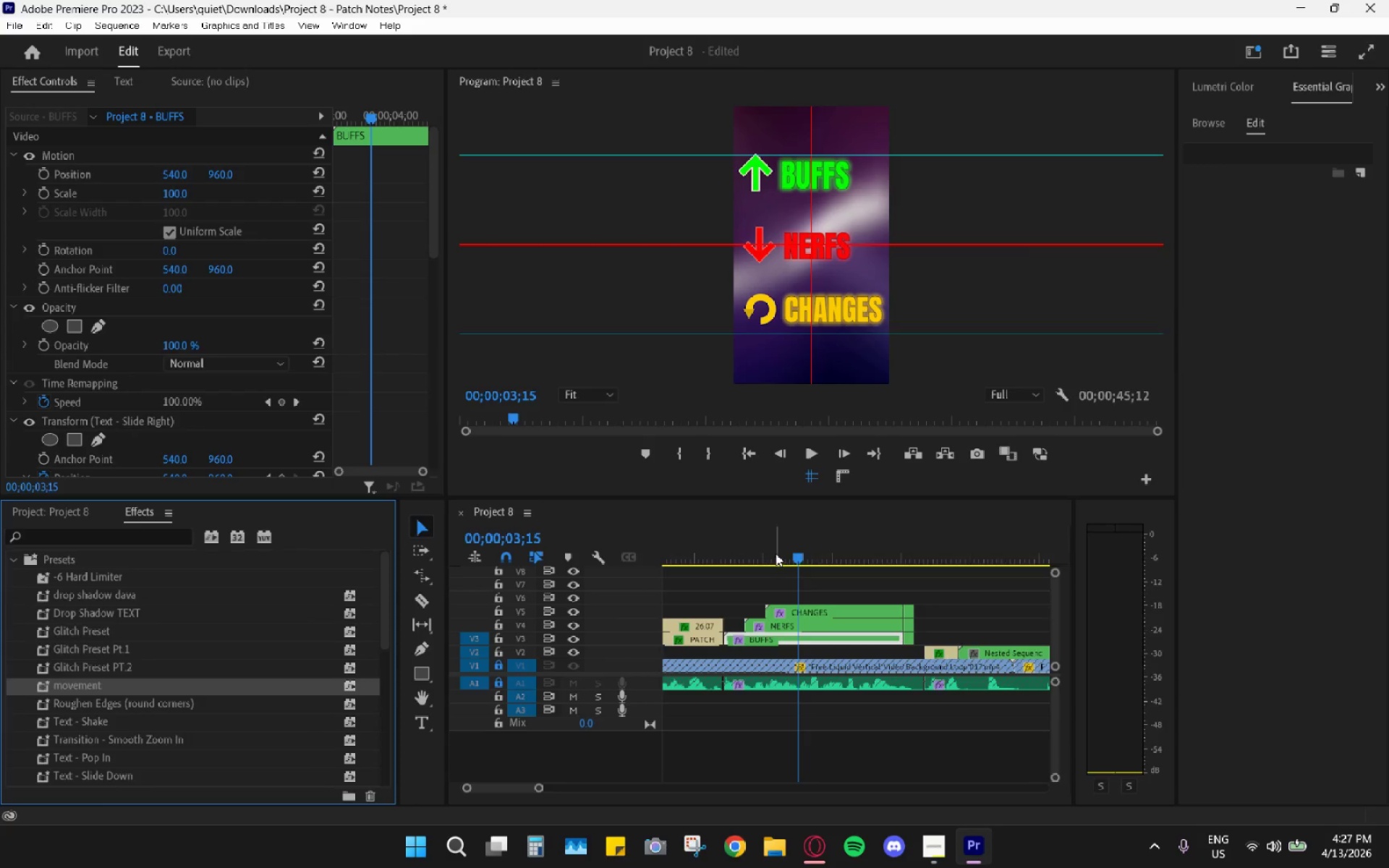 
left_click_drag(start_coordinate=[761, 529], to_coordinate=[732, 537])
 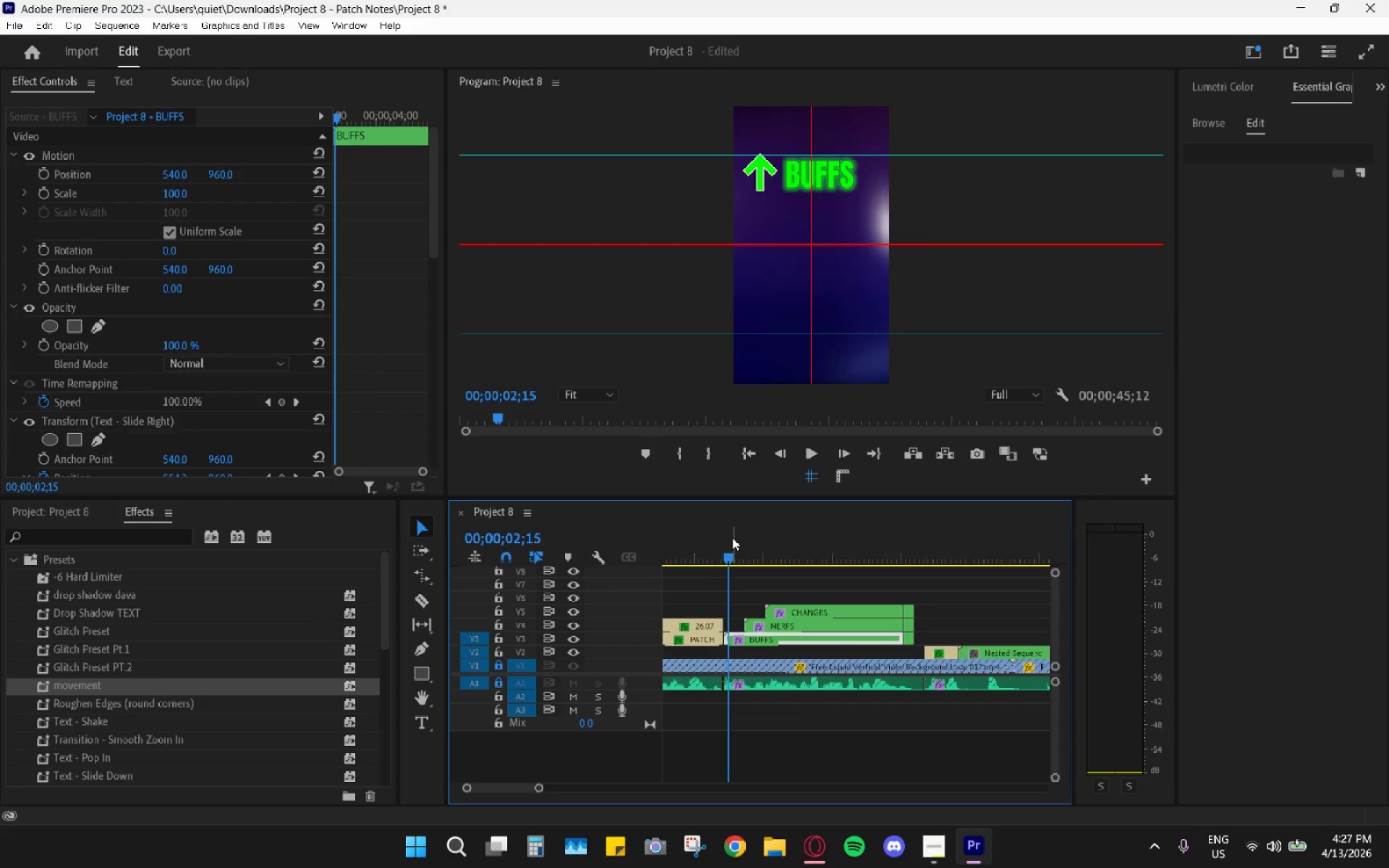 
key(Space)
 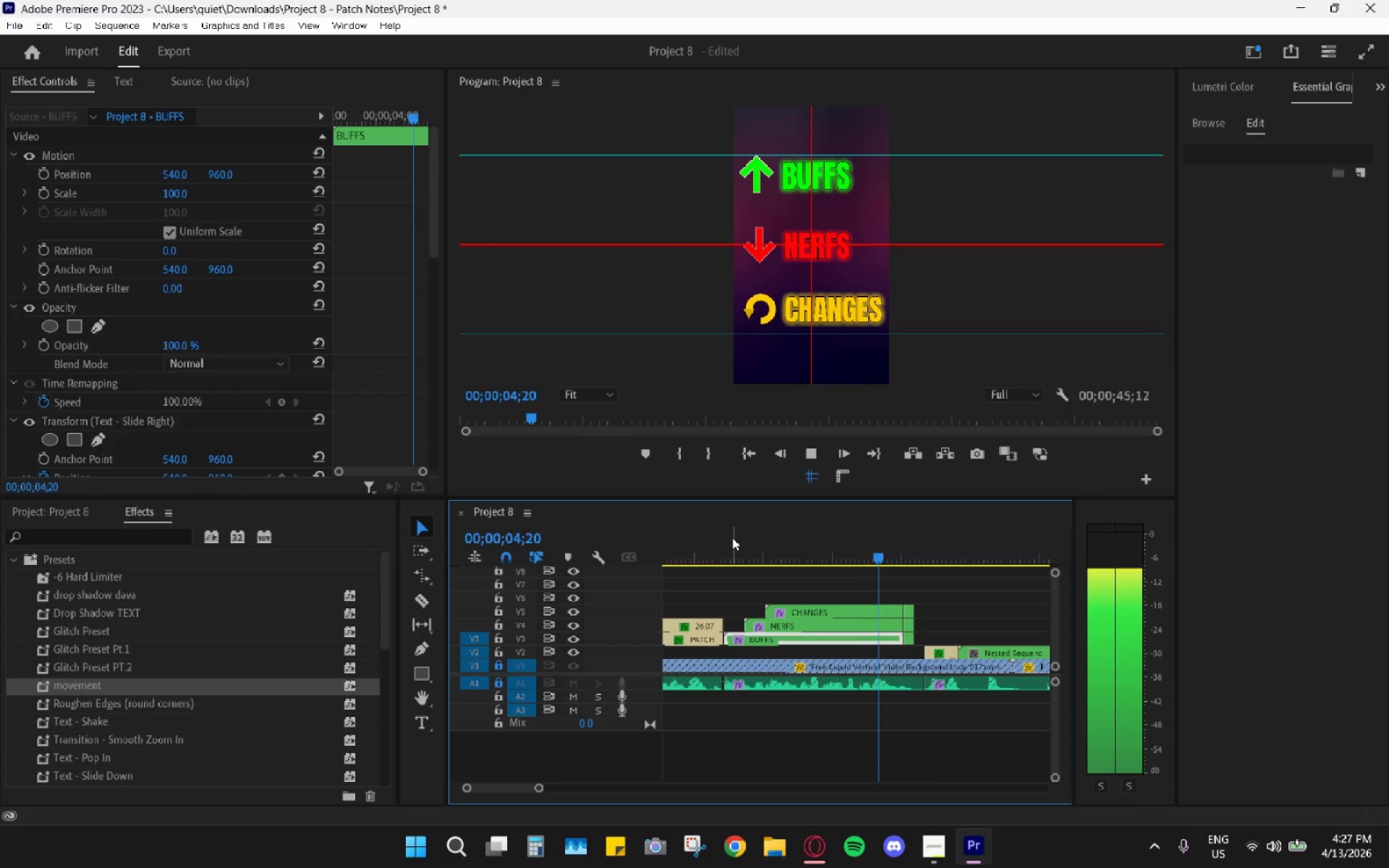 
key(Space)
 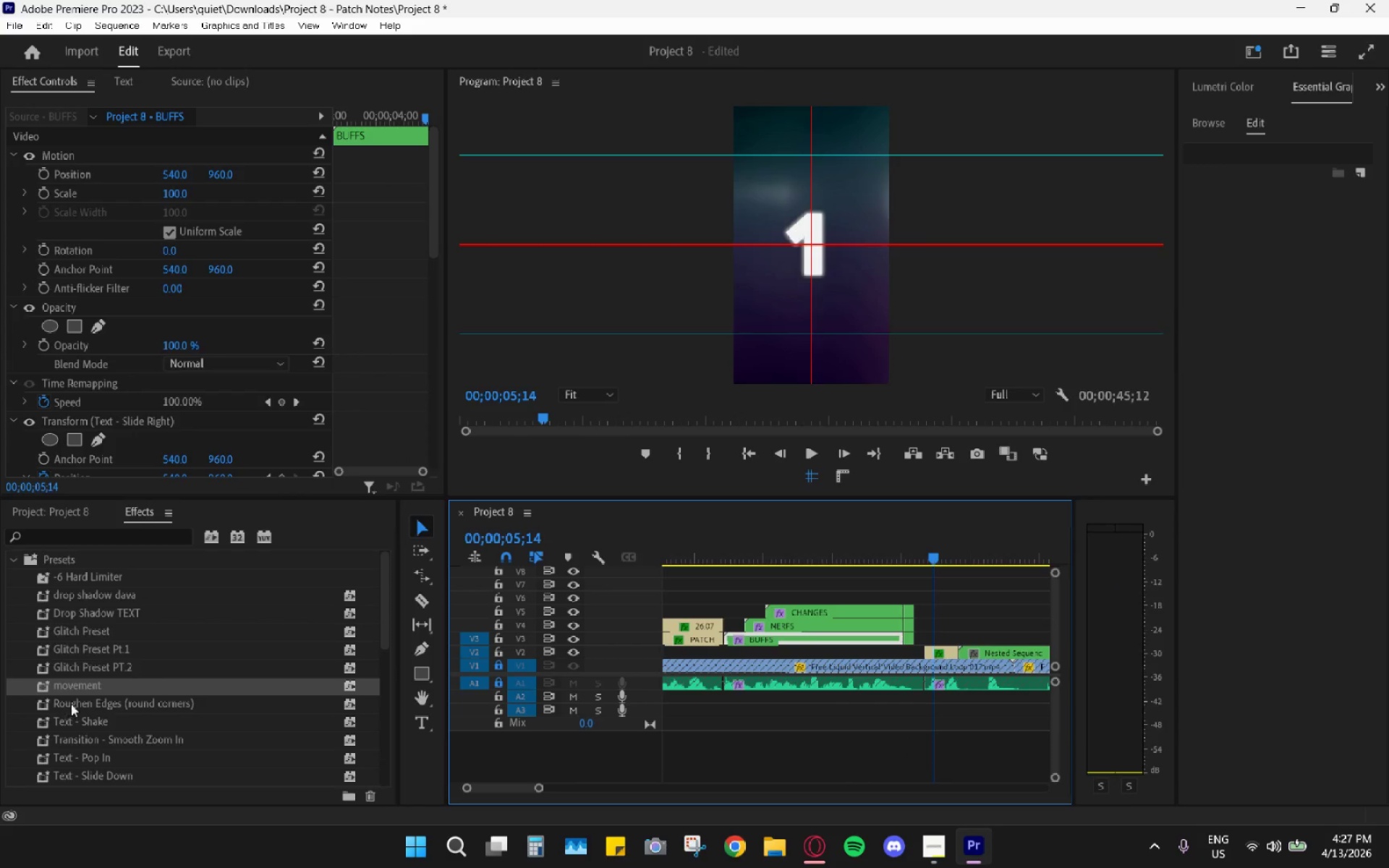 
left_click_drag(start_coordinate=[94, 686], to_coordinate=[854, 630])
 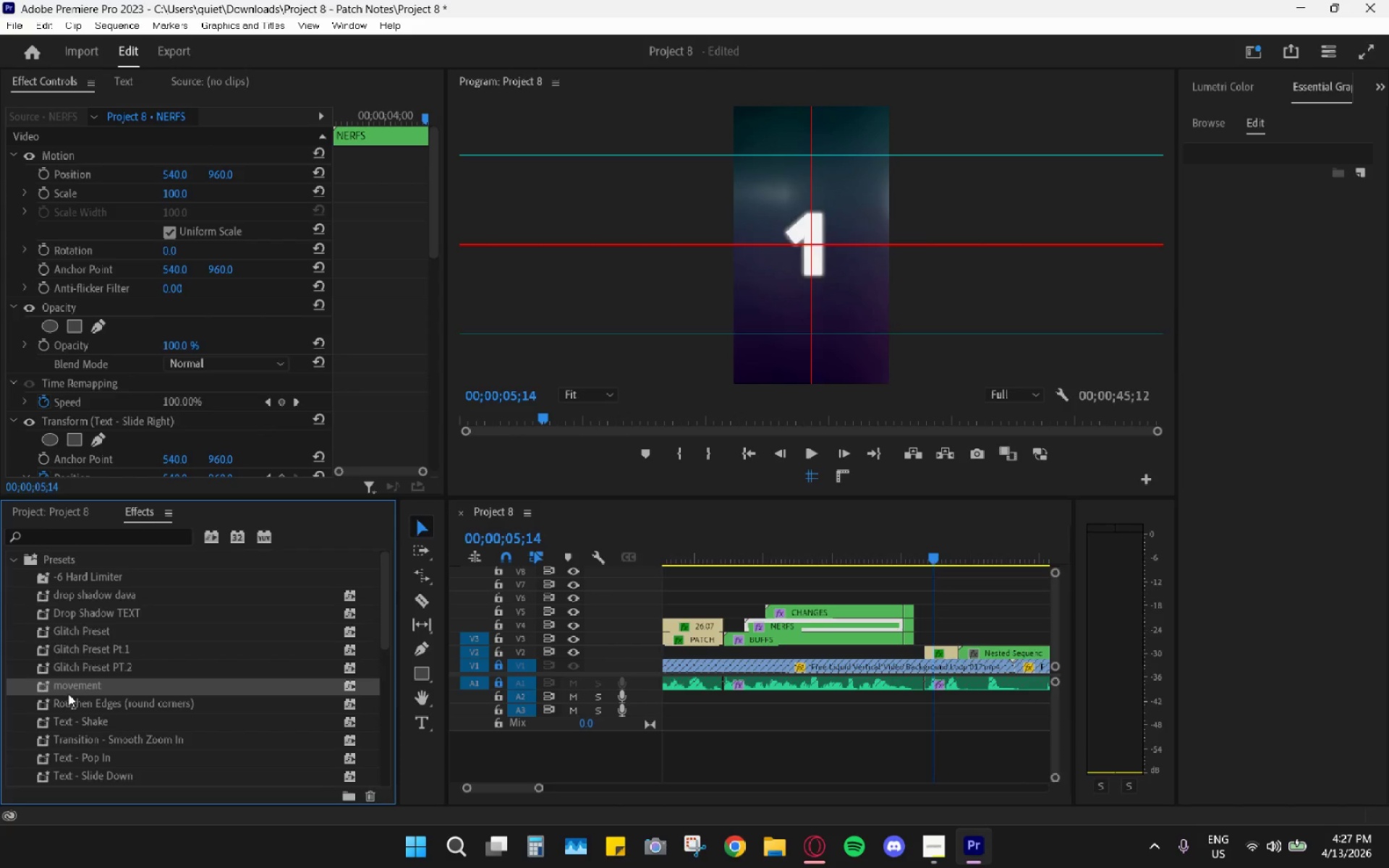 
left_click_drag(start_coordinate=[68, 688], to_coordinate=[838, 607])
 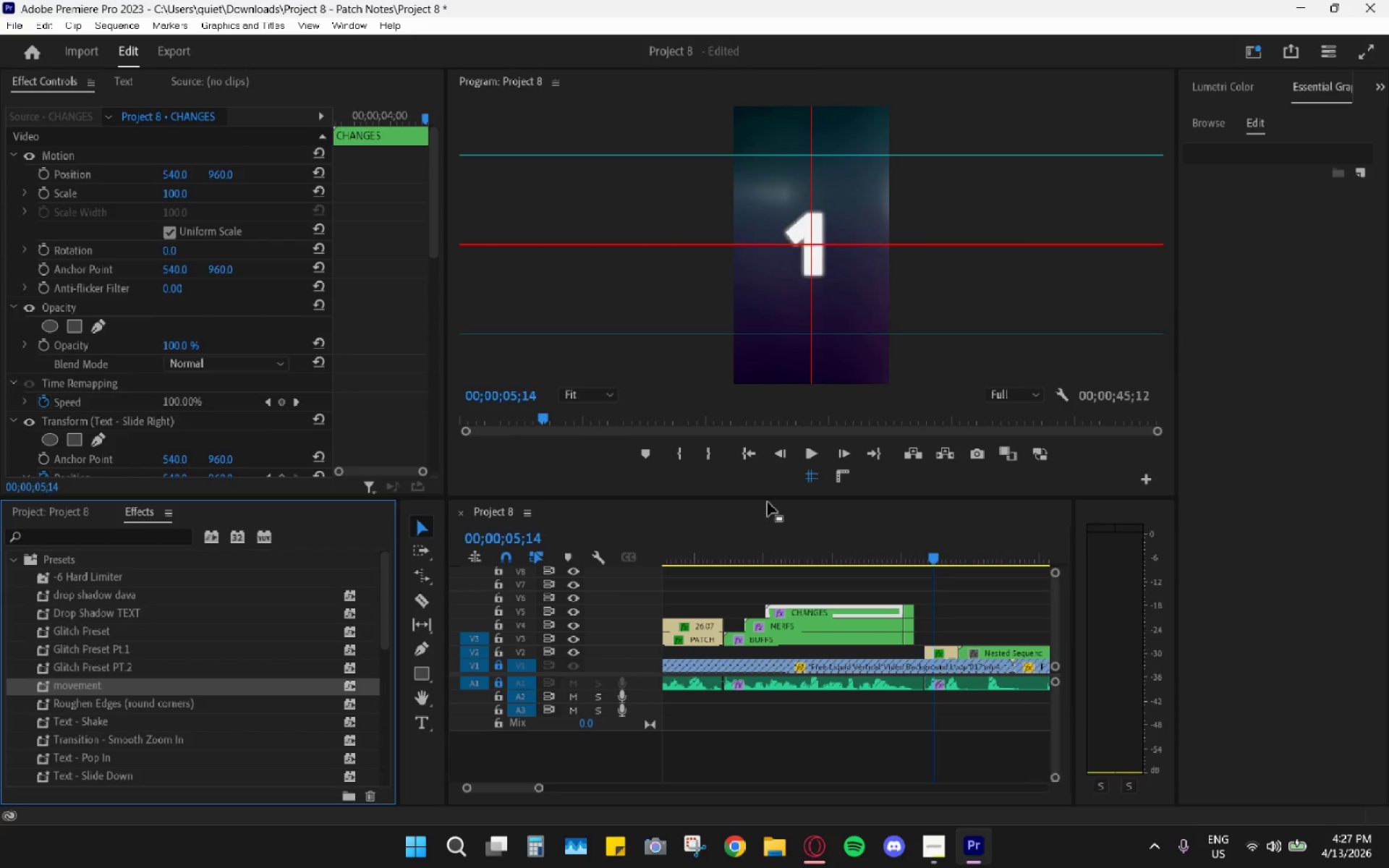 
left_click_drag(start_coordinate=[729, 528], to_coordinate=[718, 535])
 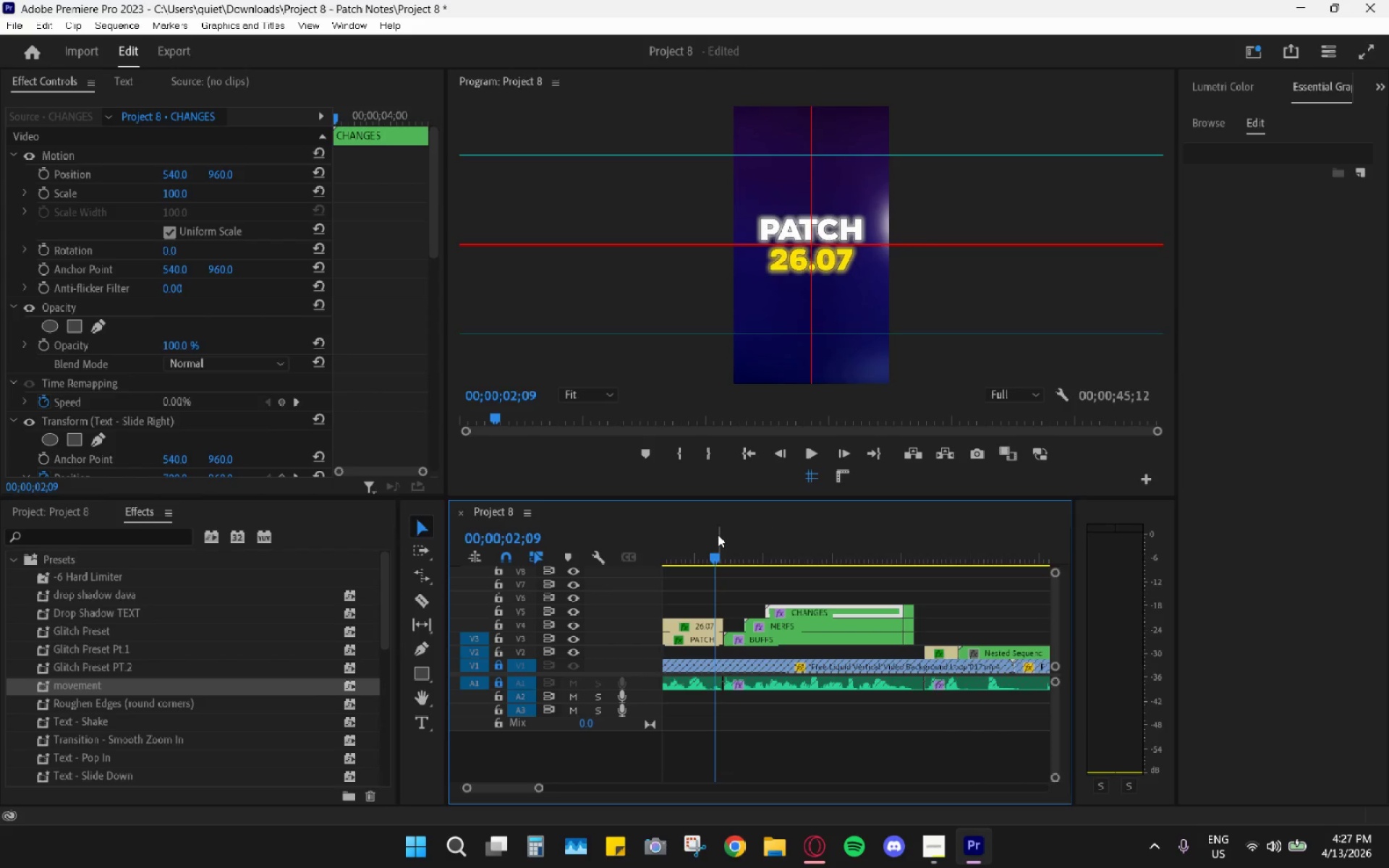 
key(Space)
 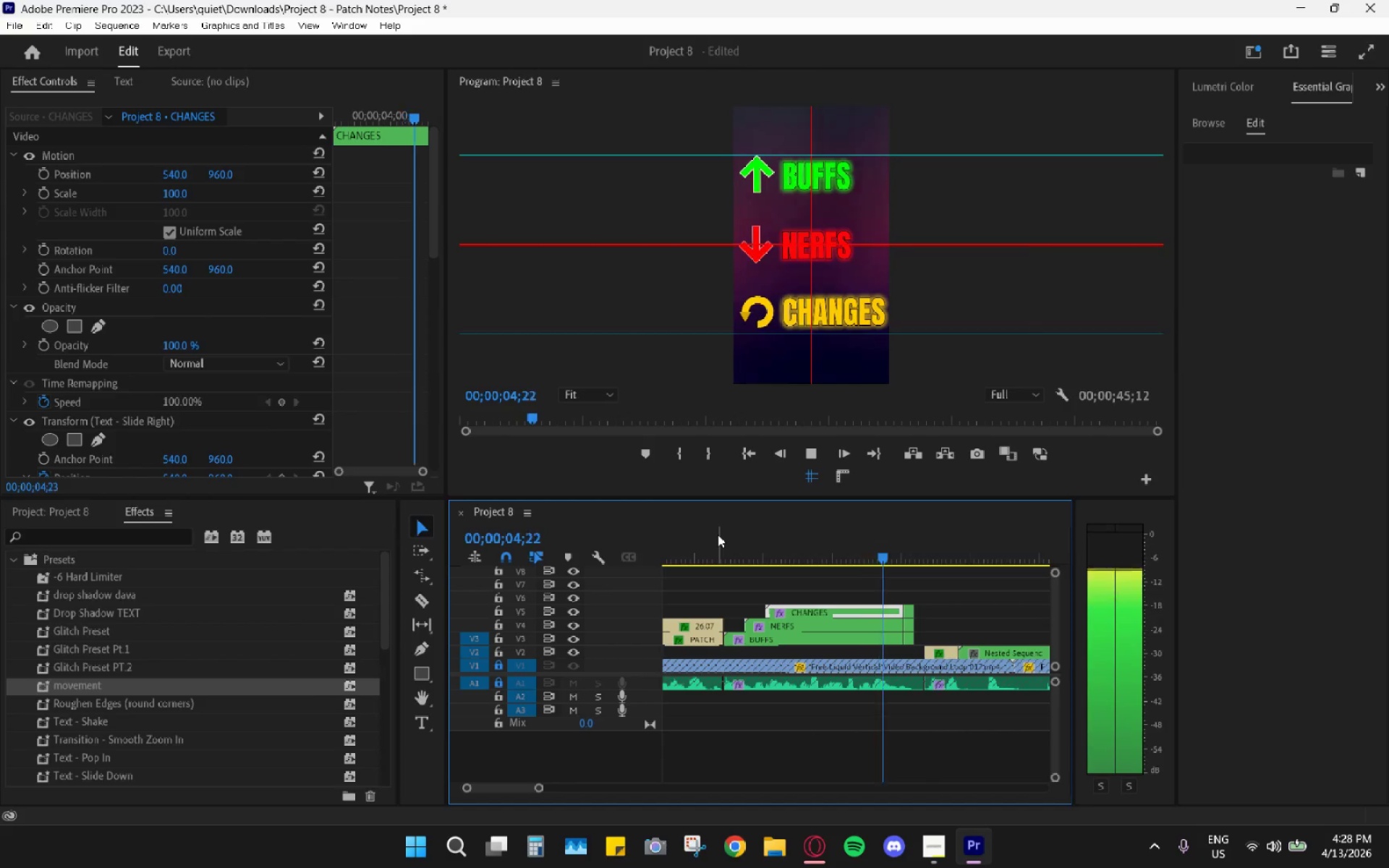 
key(Space)
 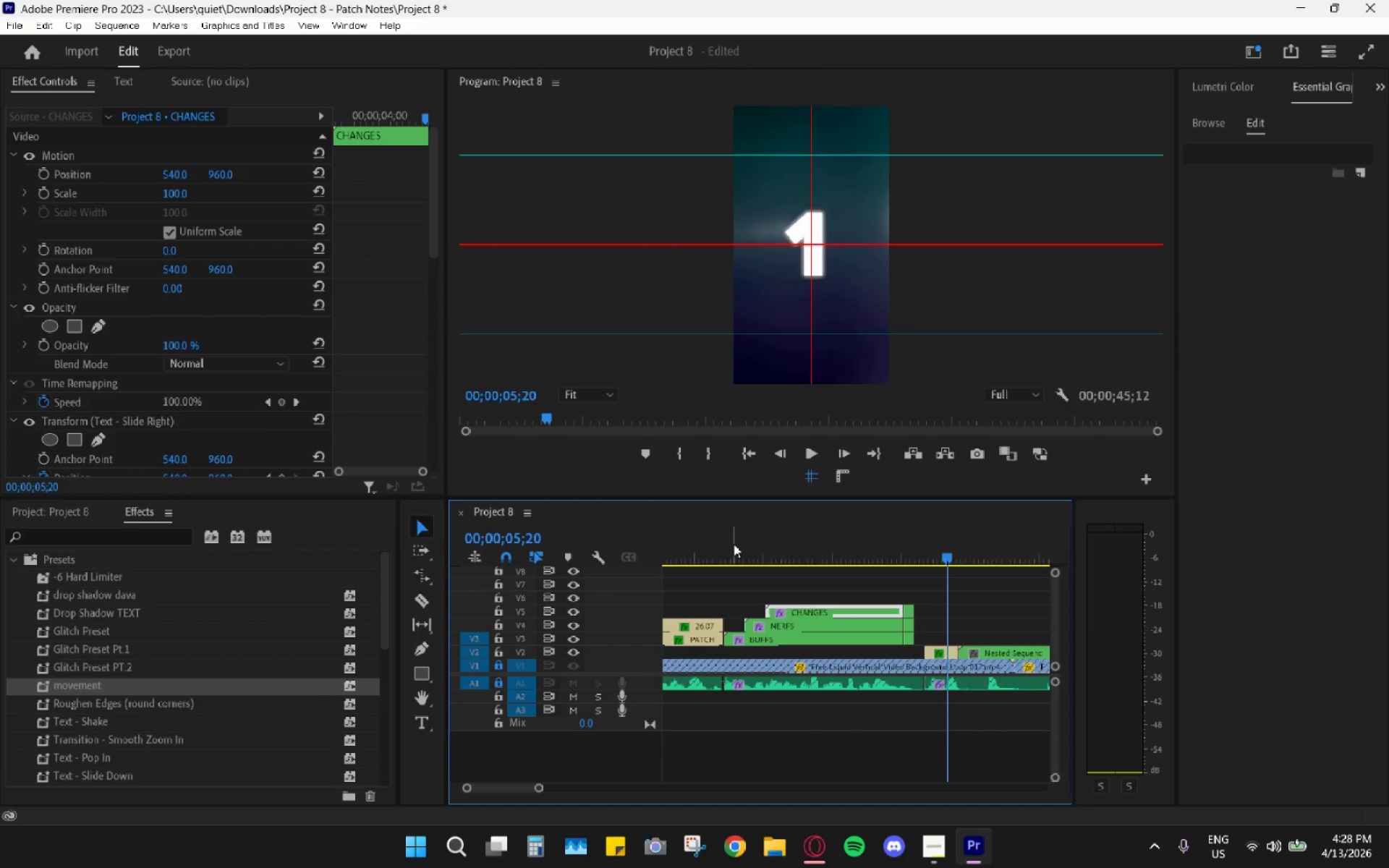 
left_click([734, 544])
 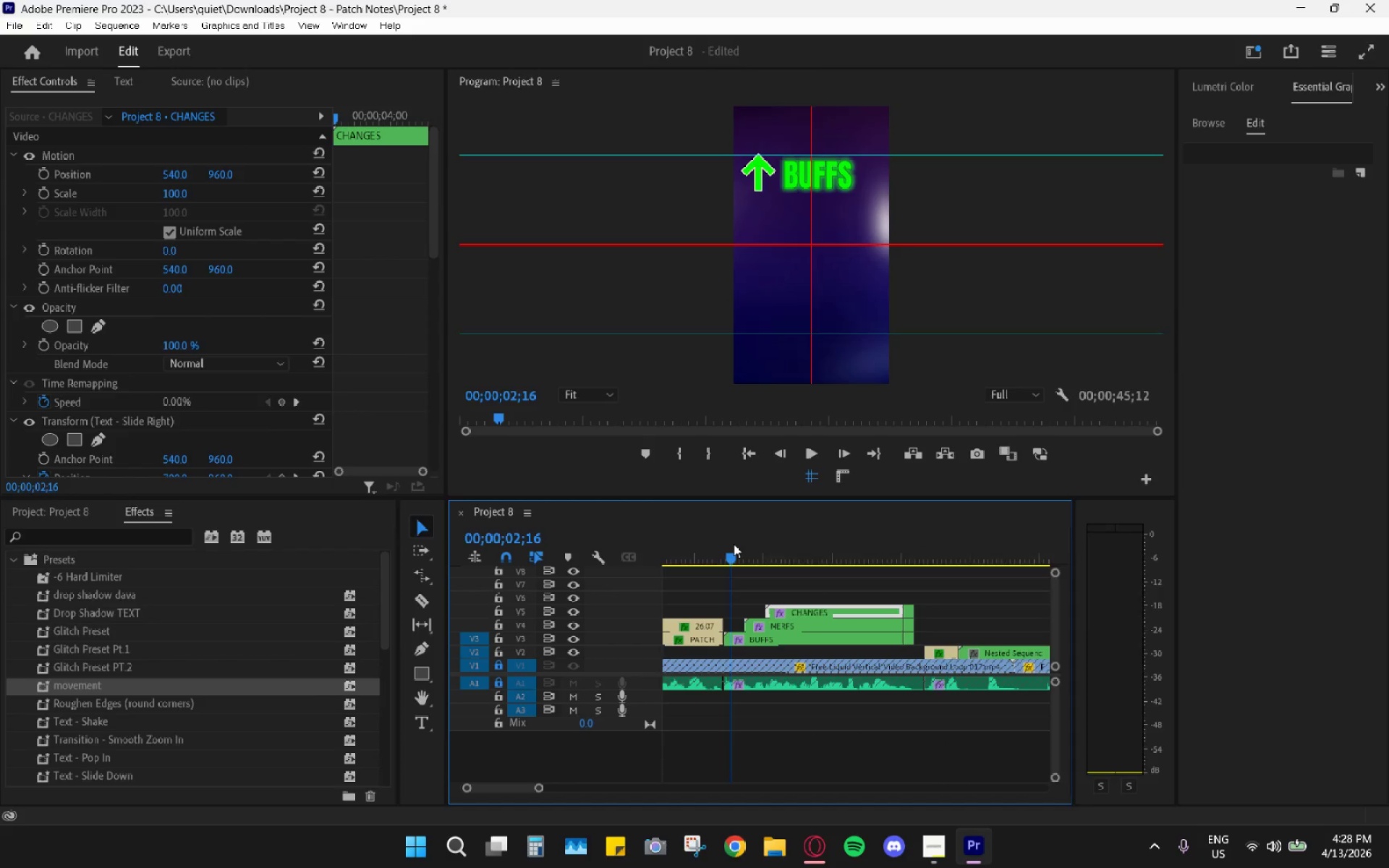 
key(Space)
 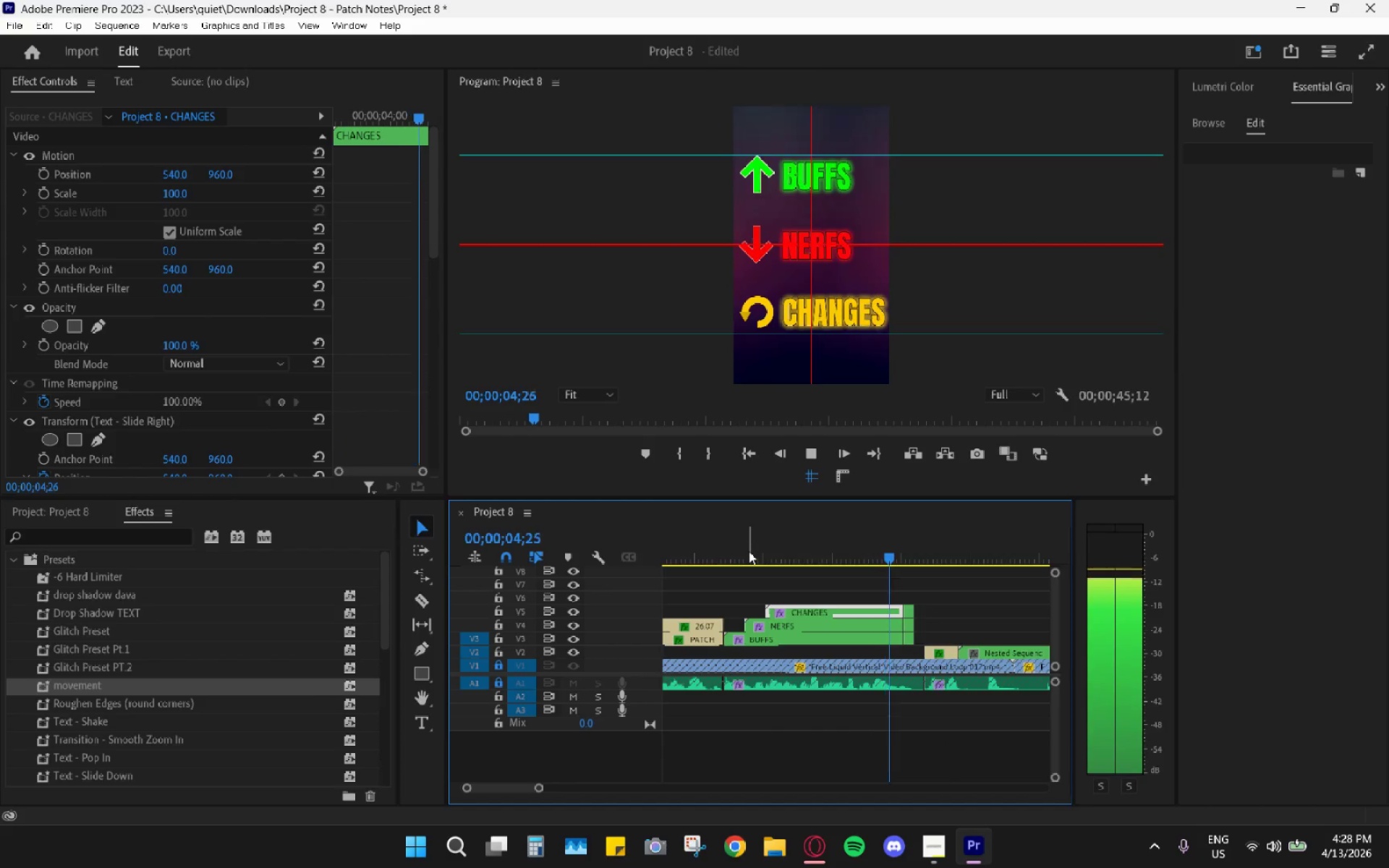 
left_click_drag(start_coordinate=[749, 551], to_coordinate=[735, 555])
 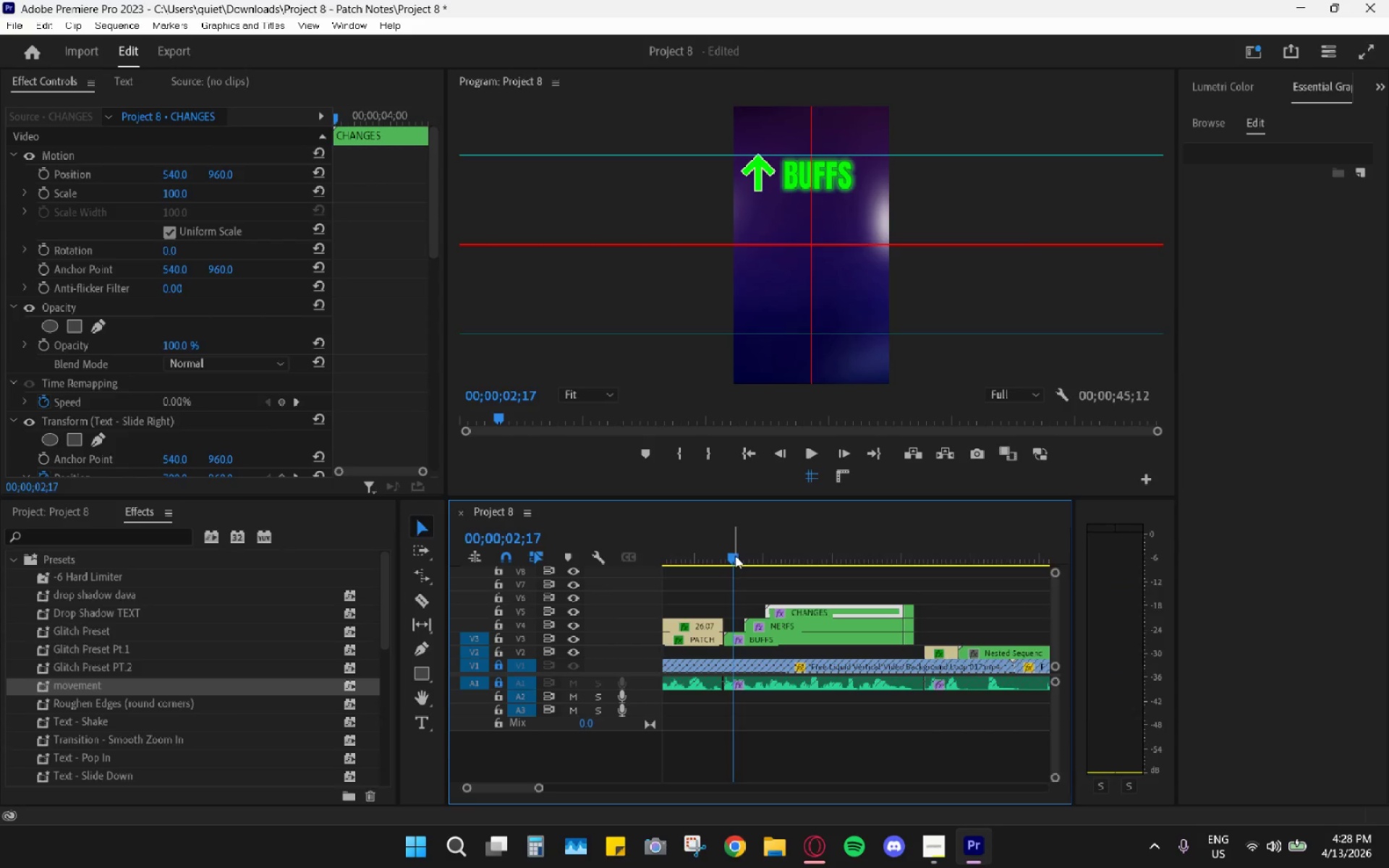 
key(Space)
 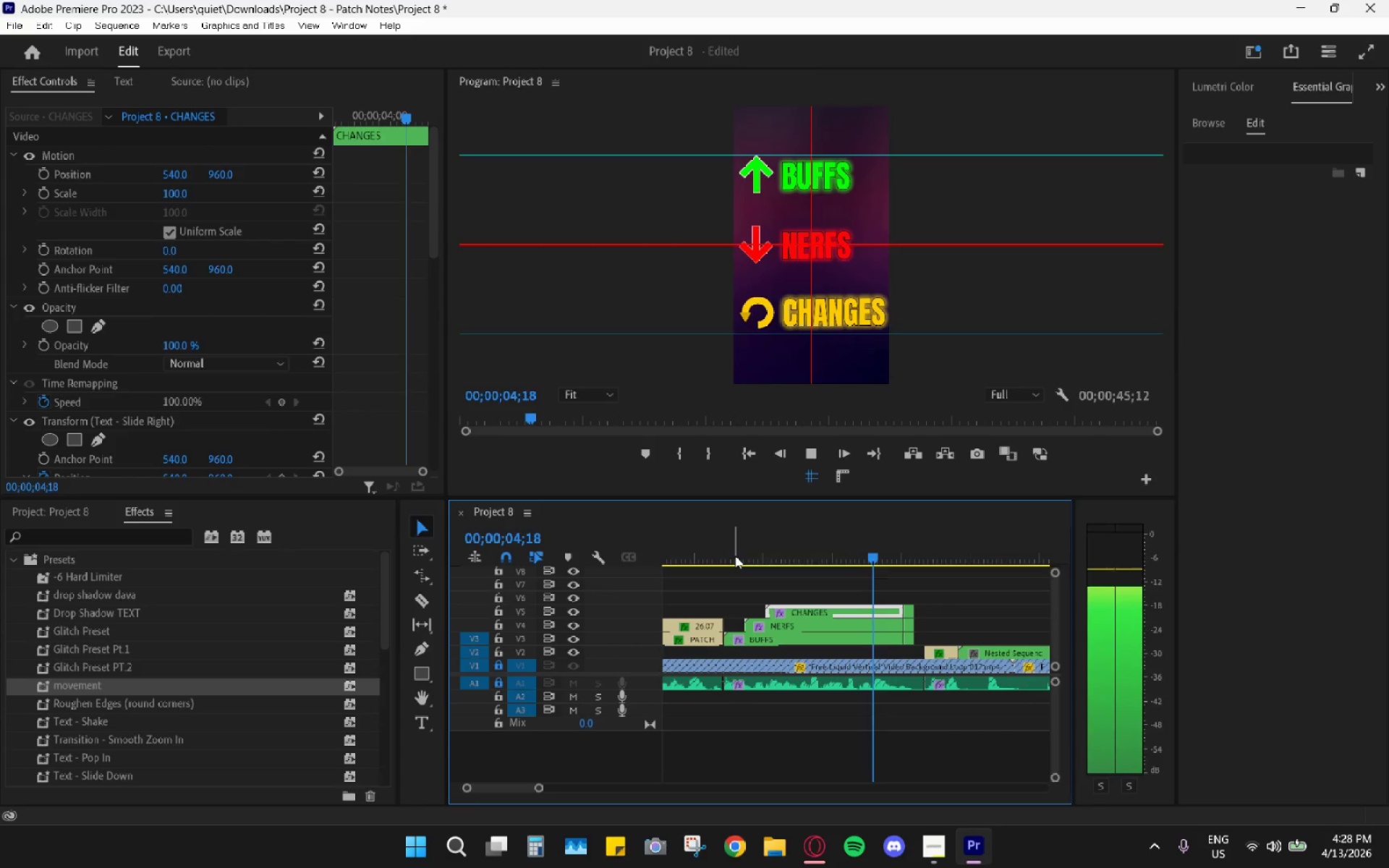 
key(Space)
 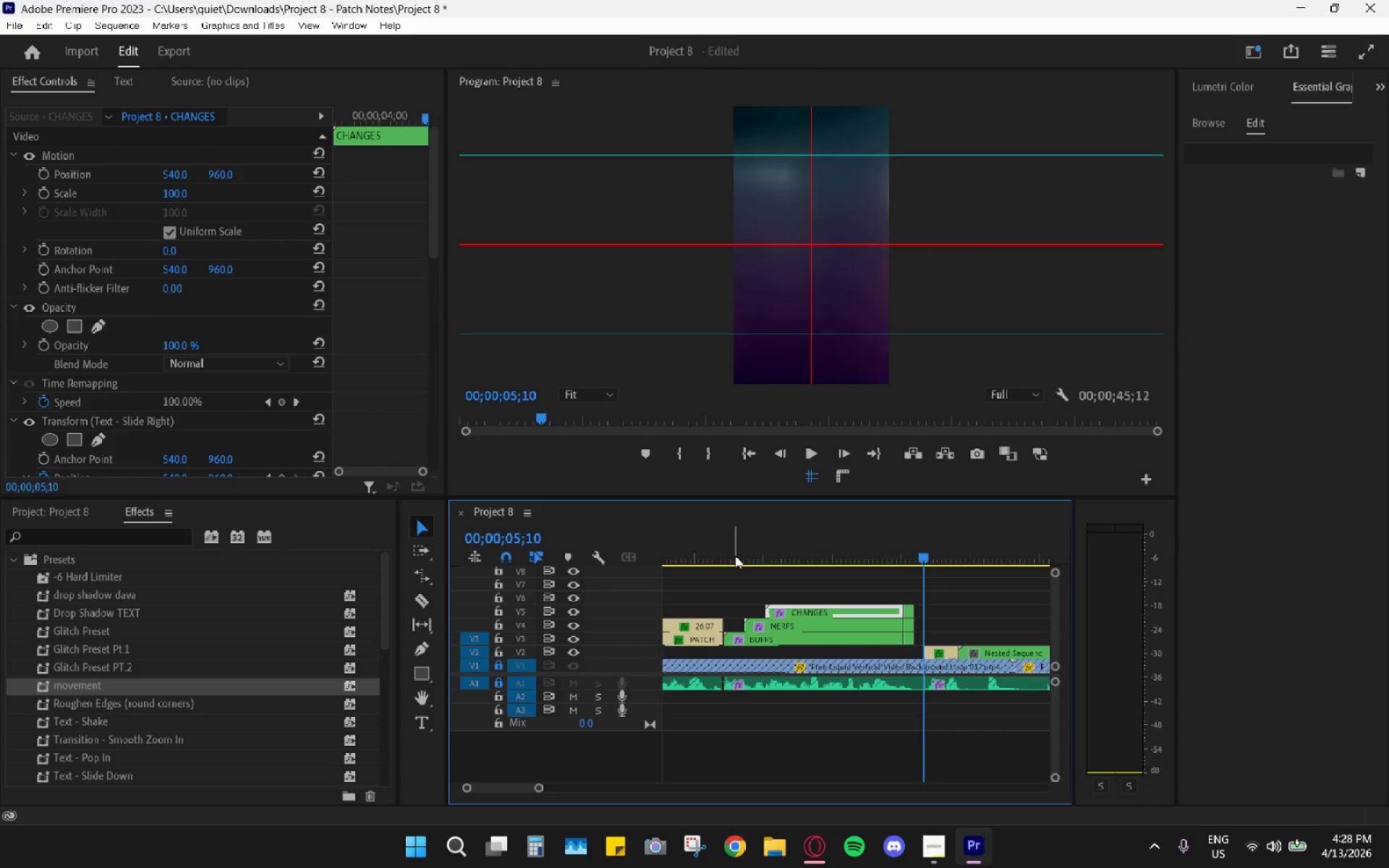 
key(Space)
 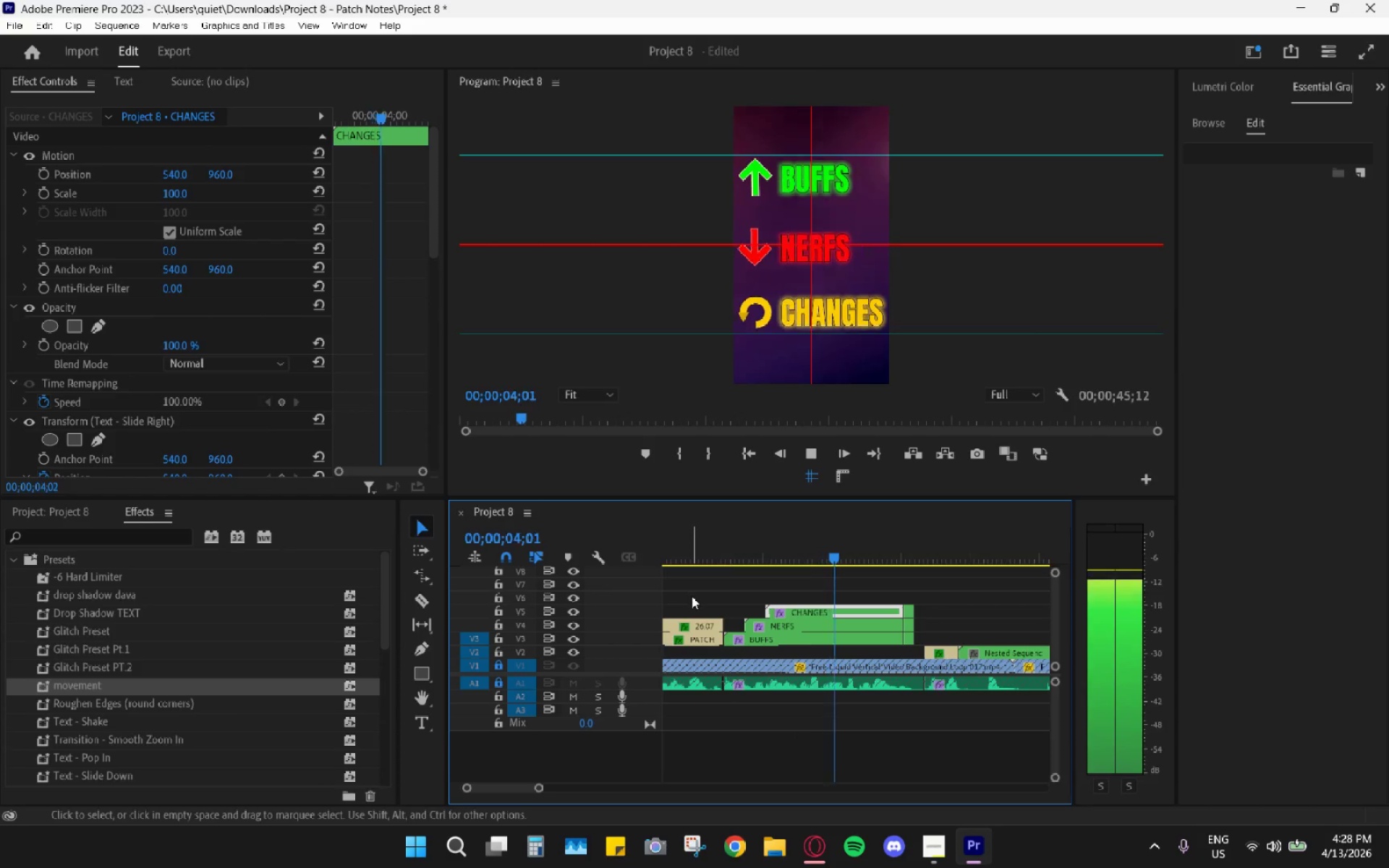 
key(Space)
 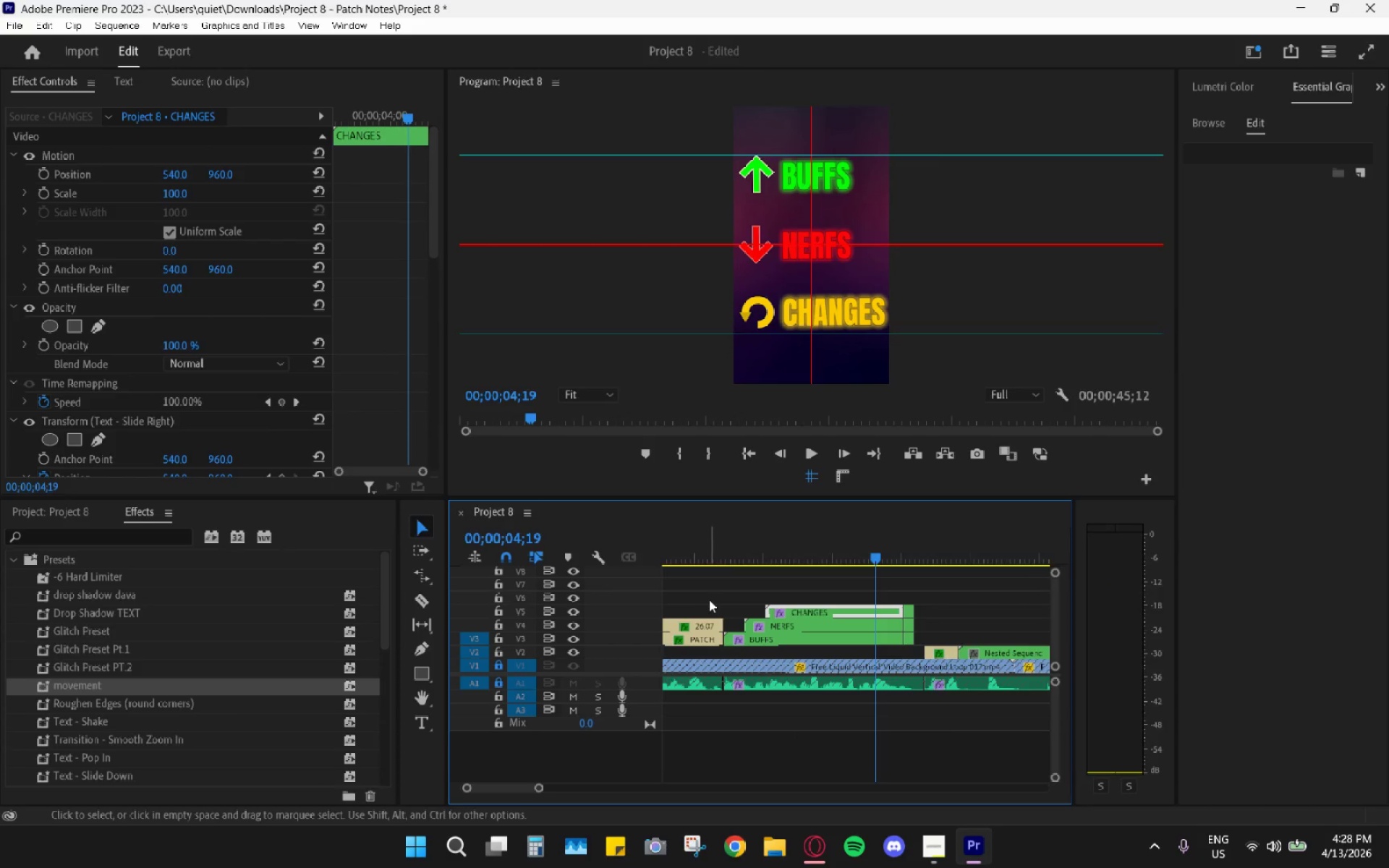 
key(Control+Z)
 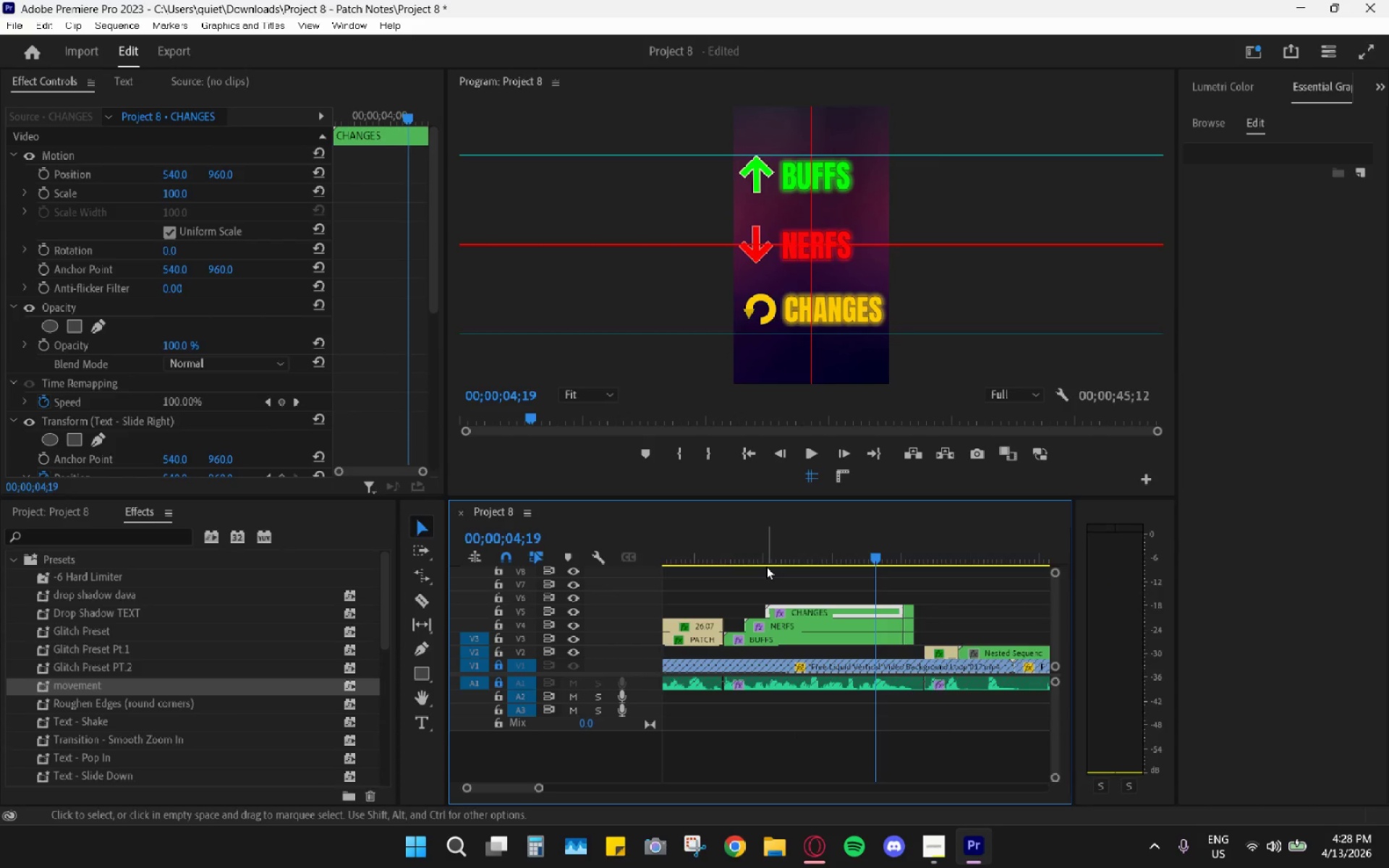 
key(Control+Z)
 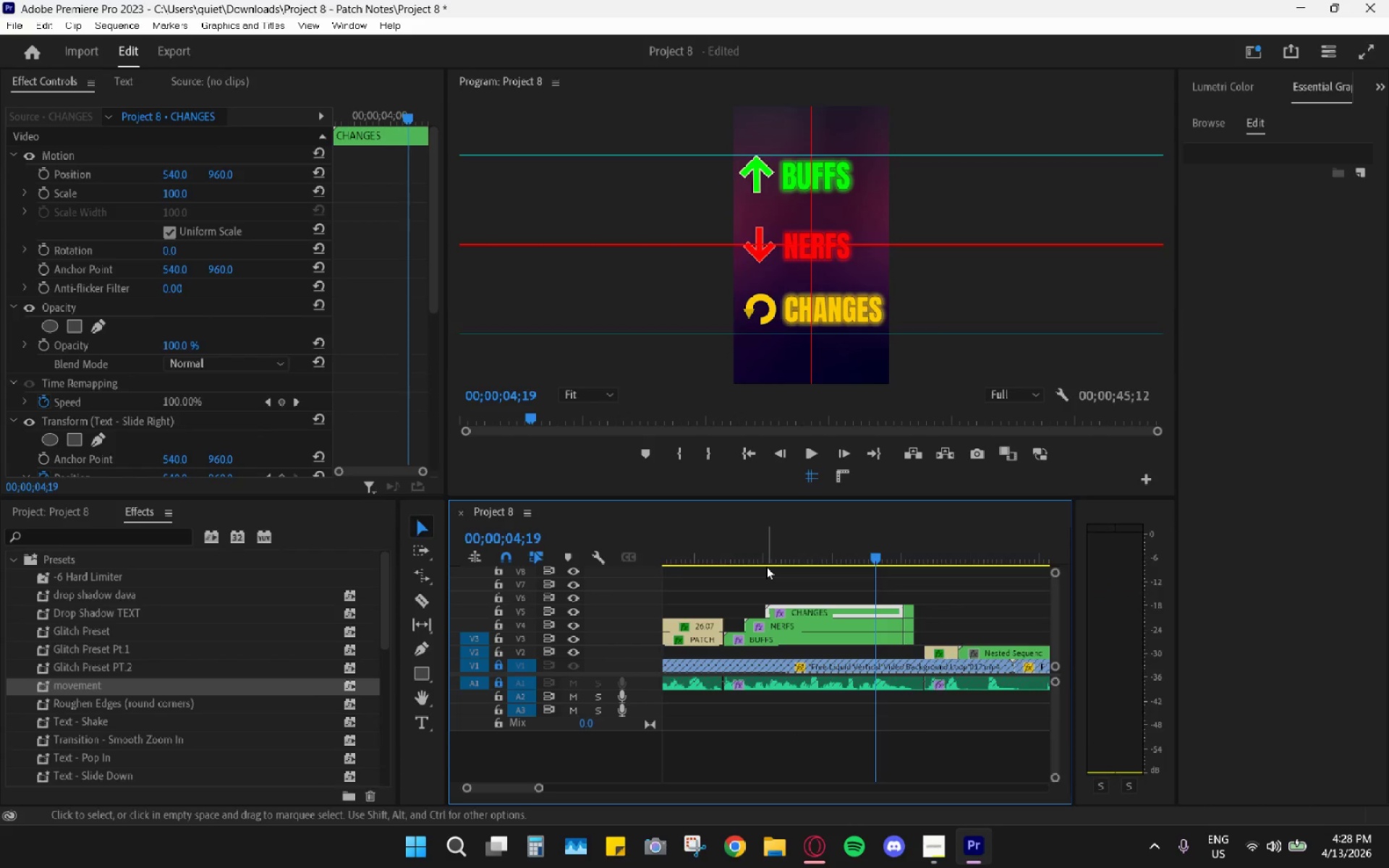 
key(Control+Z)
 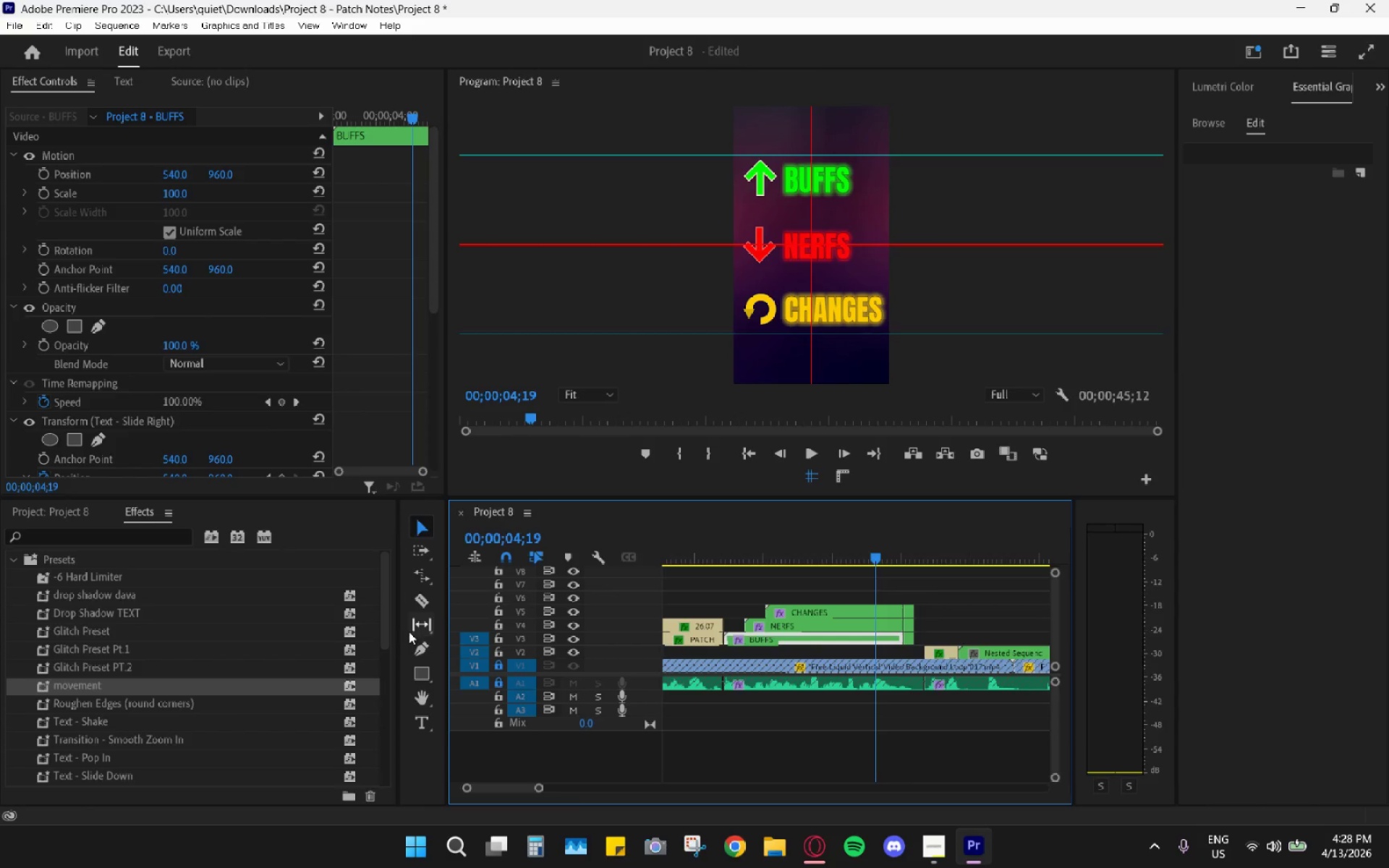 
scroll: coordinate [150, 706], scroll_direction: down, amount: 3.0
 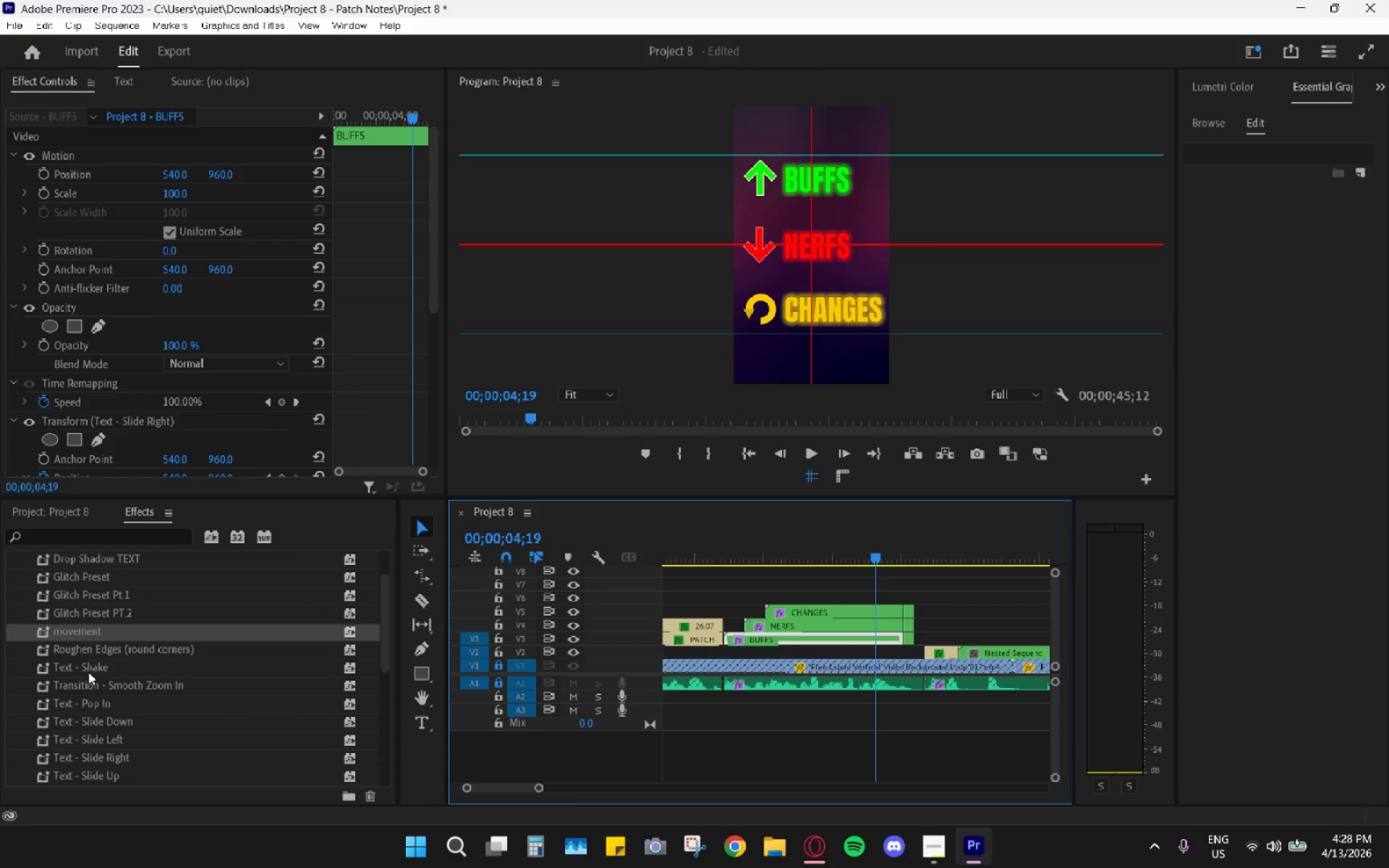 
left_click_drag(start_coordinate=[88, 671], to_coordinate=[760, 642])
 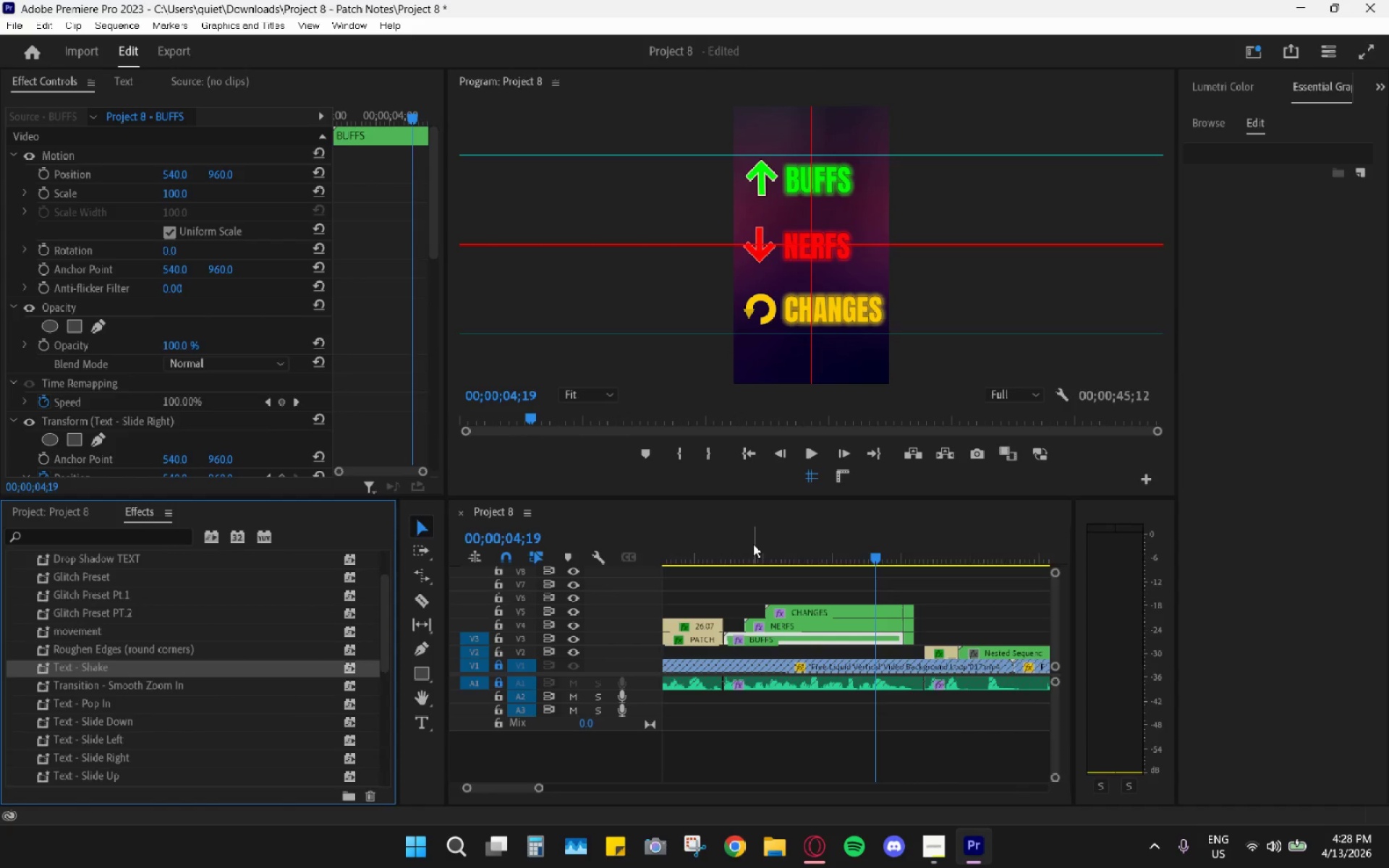 
left_click_drag(start_coordinate=[752, 542], to_coordinate=[727, 544])
 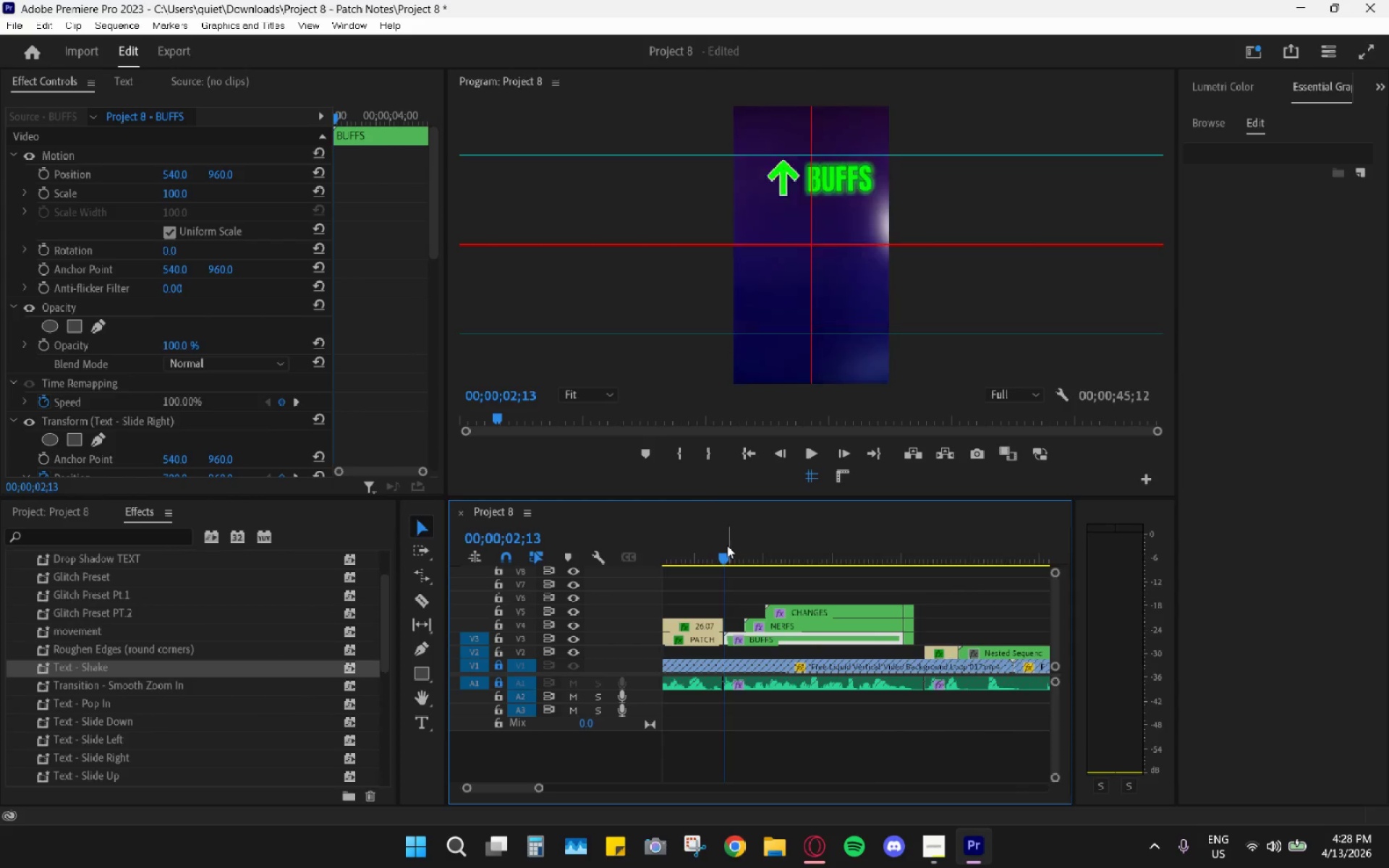 
key(Space)
 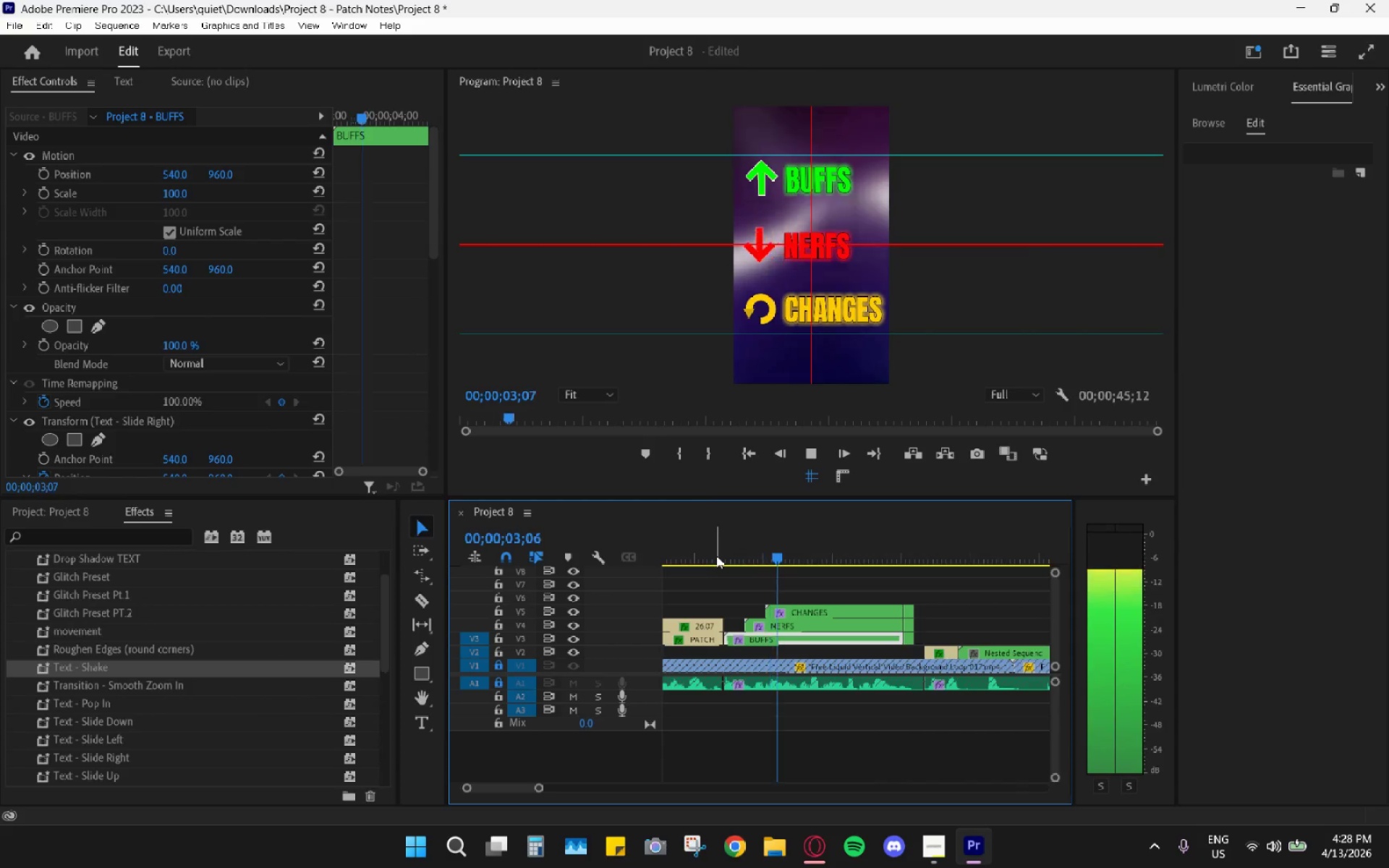 
key(Space)
 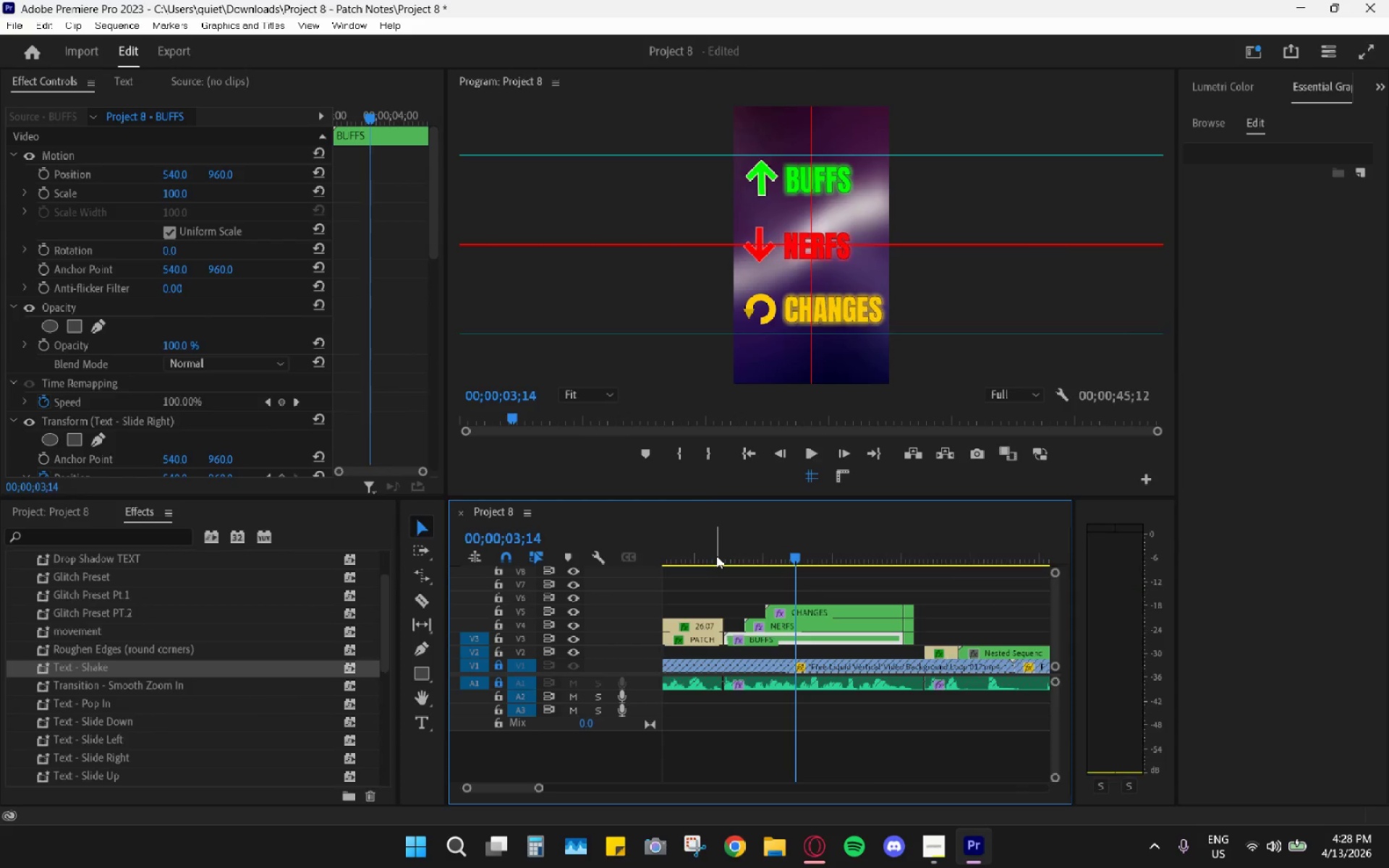 
left_click_drag(start_coordinate=[716, 556], to_coordinate=[742, 564])
 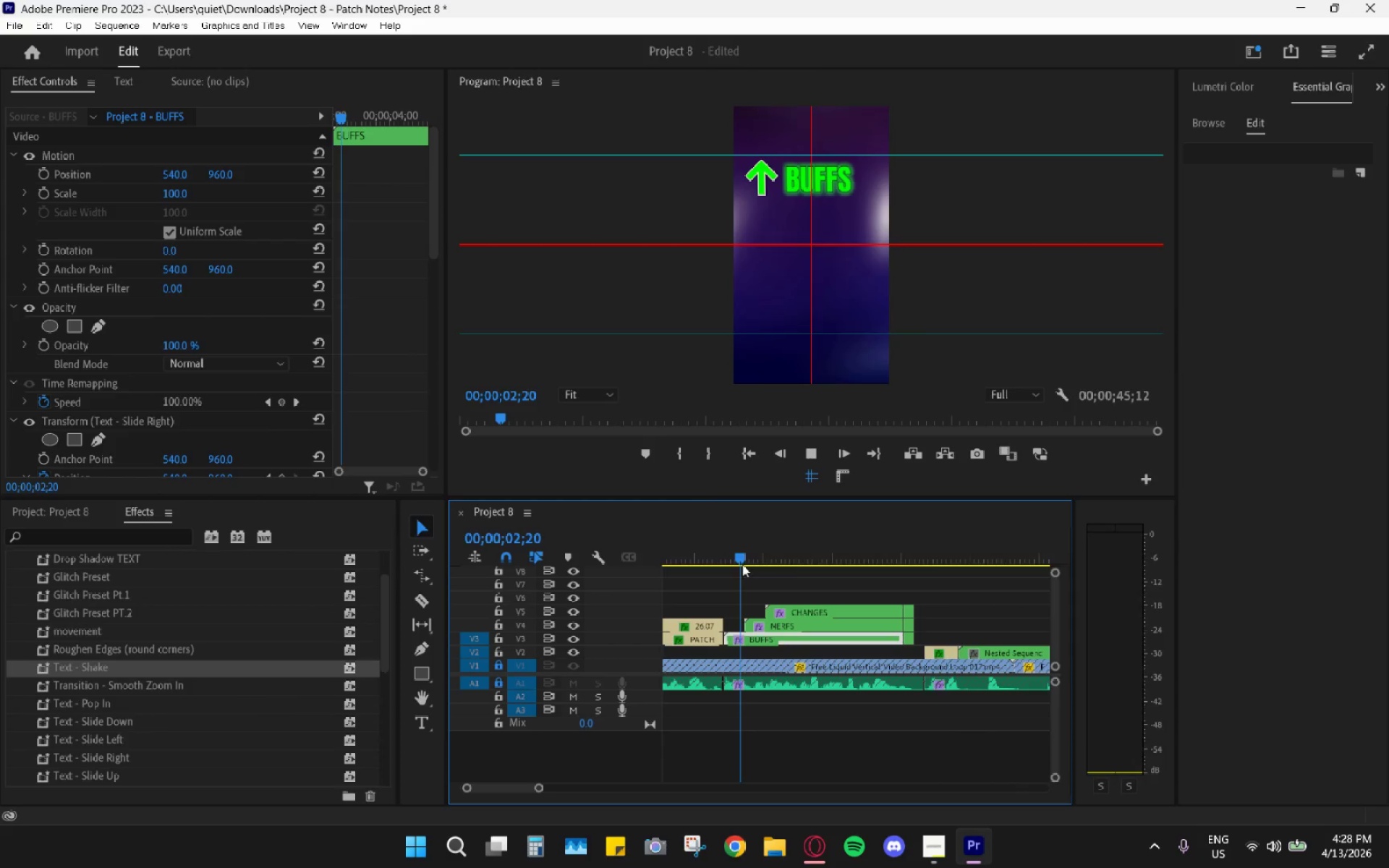 
key(Space)
 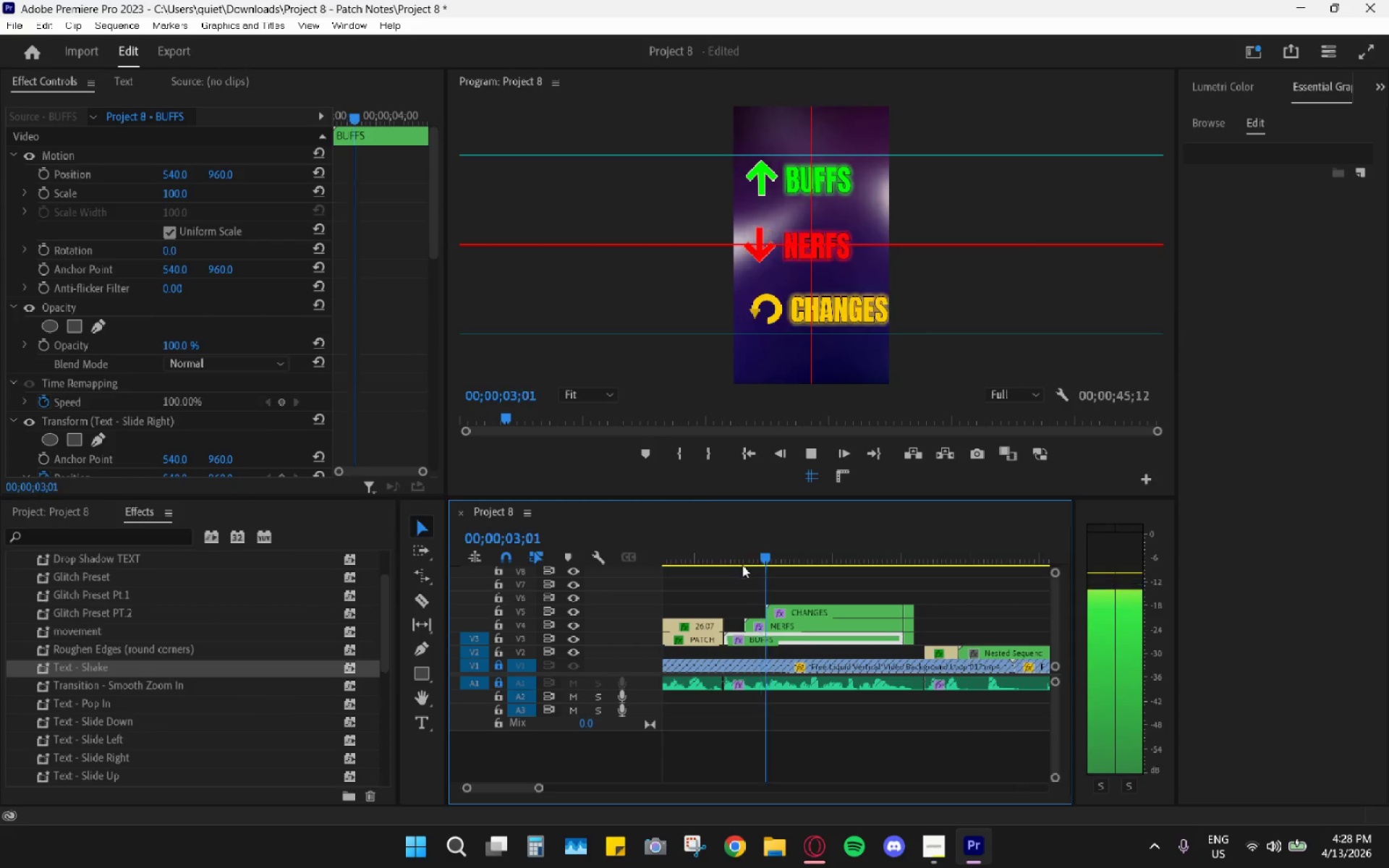 
key(Space)
 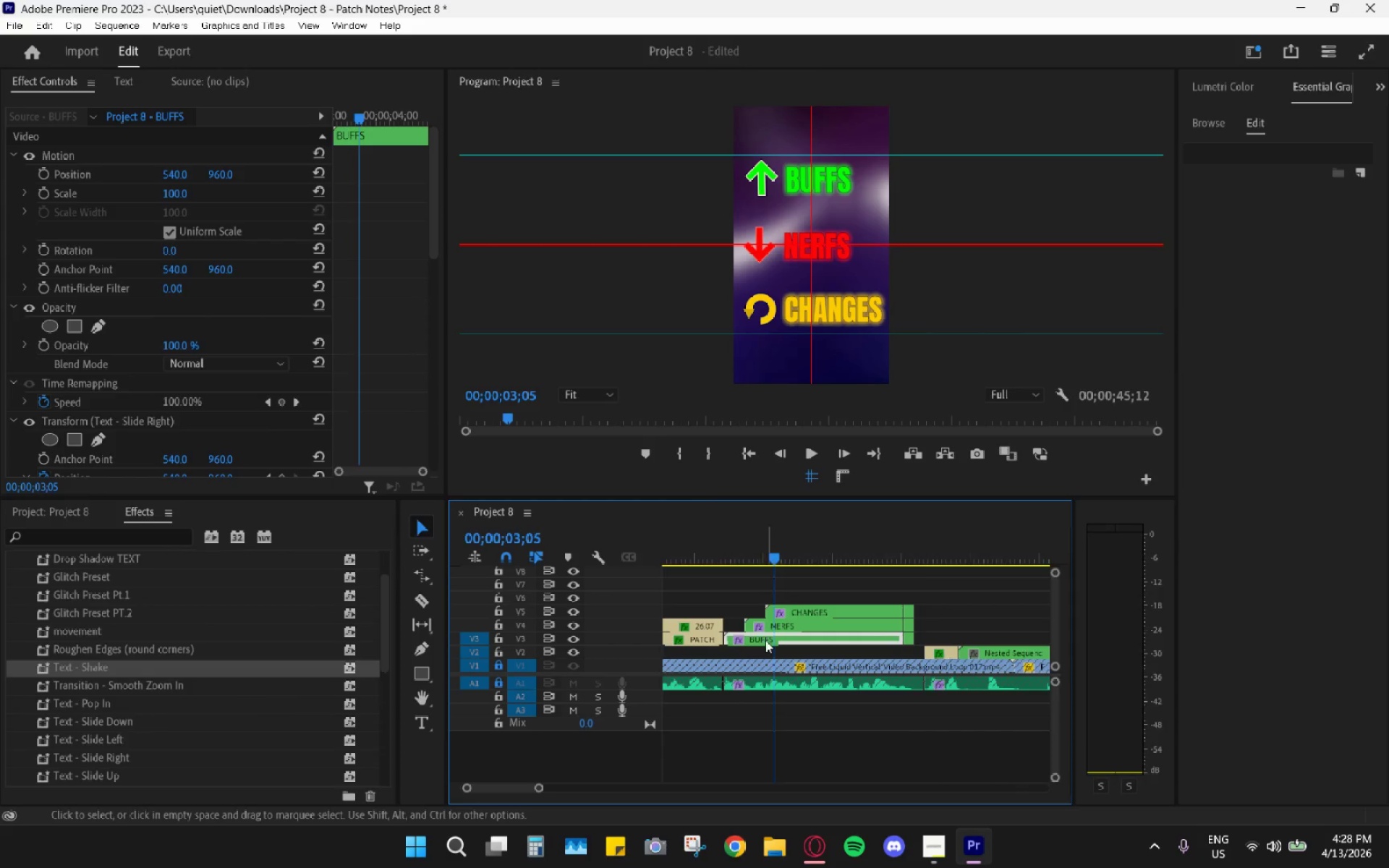 
left_click([767, 642])
 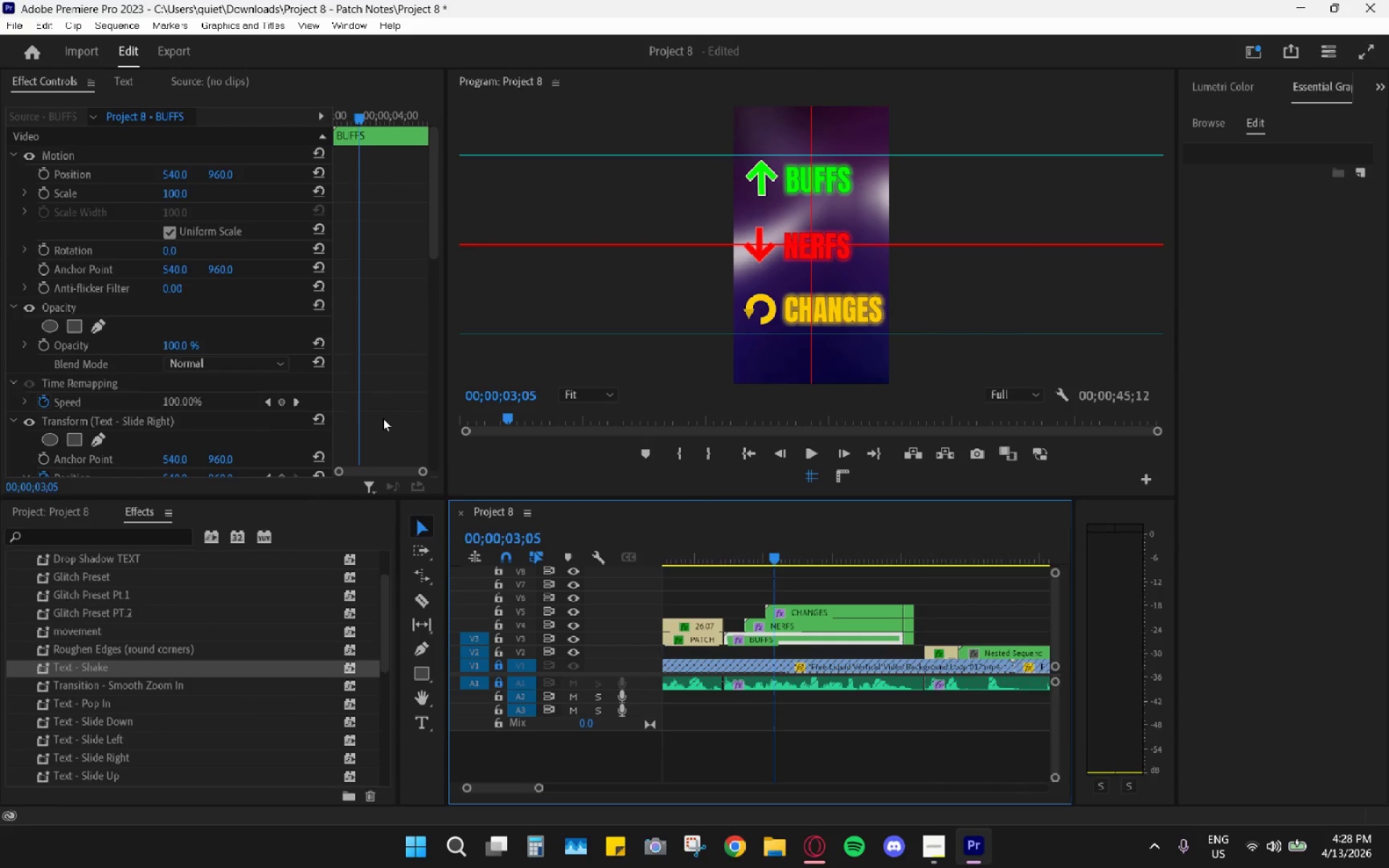 
scroll: coordinate [396, 411], scroll_direction: down, amount: 8.0
 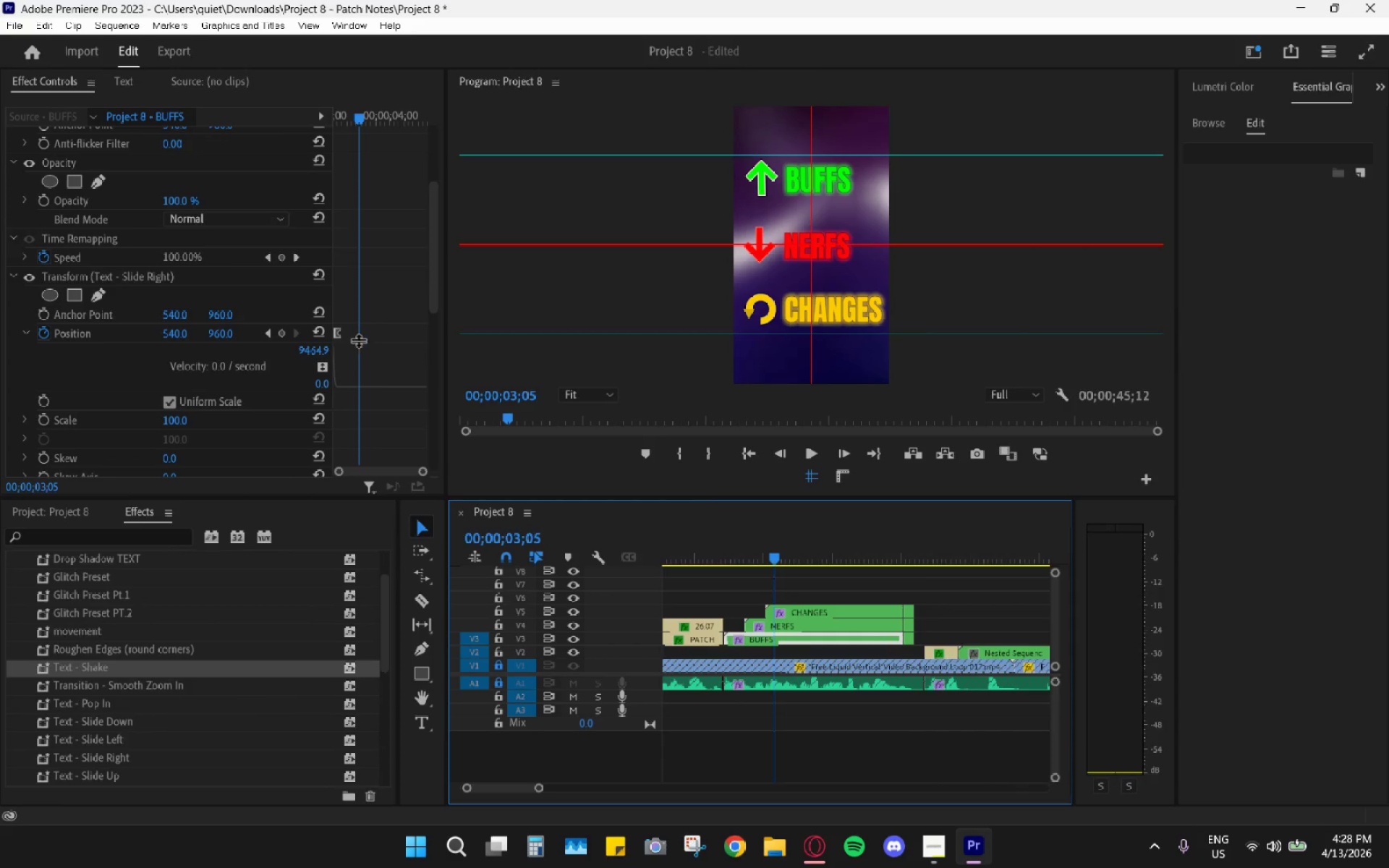 
key(Alt+AltLeft)
 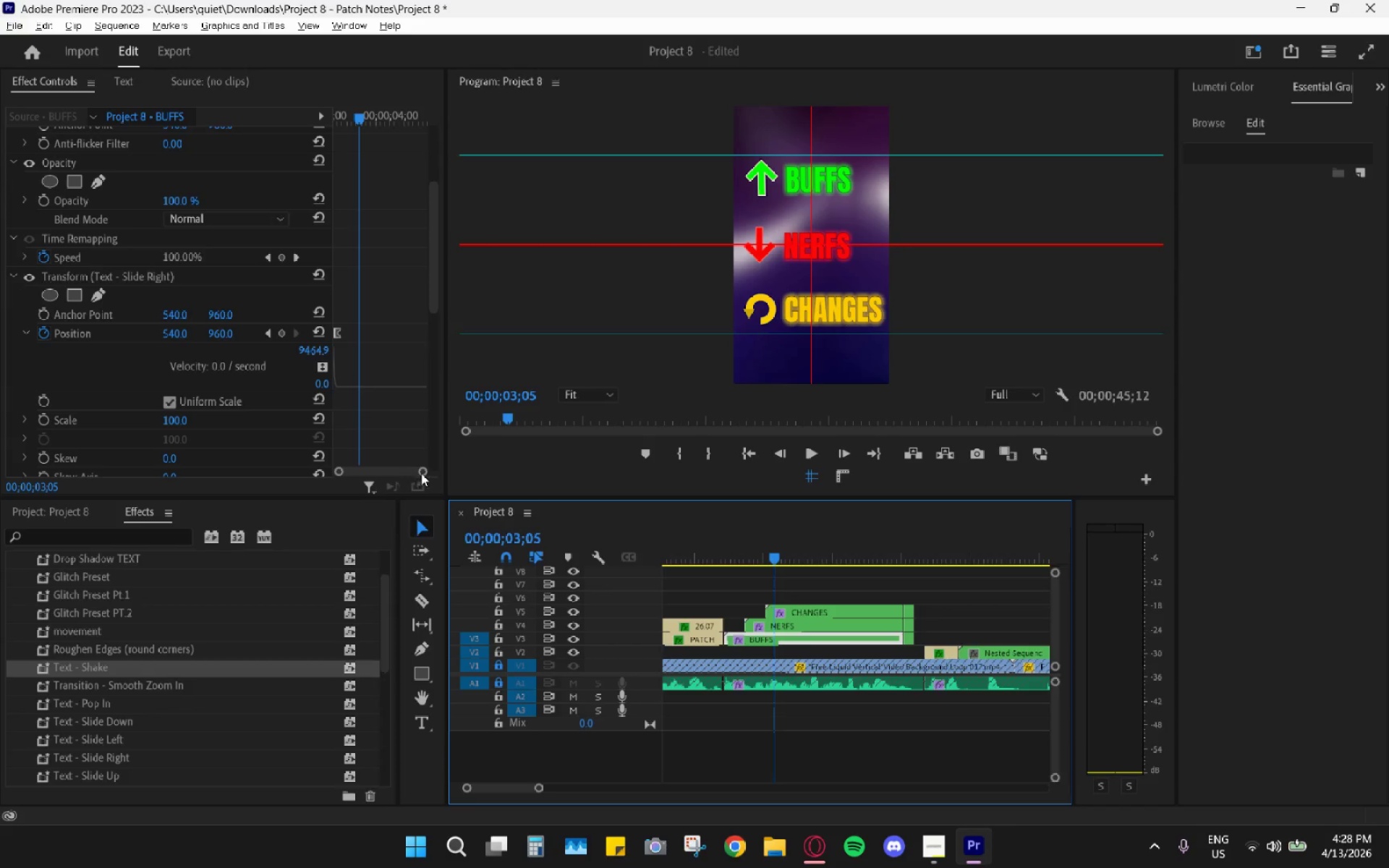 
left_click_drag(start_coordinate=[421, 473], to_coordinate=[412, 469])
 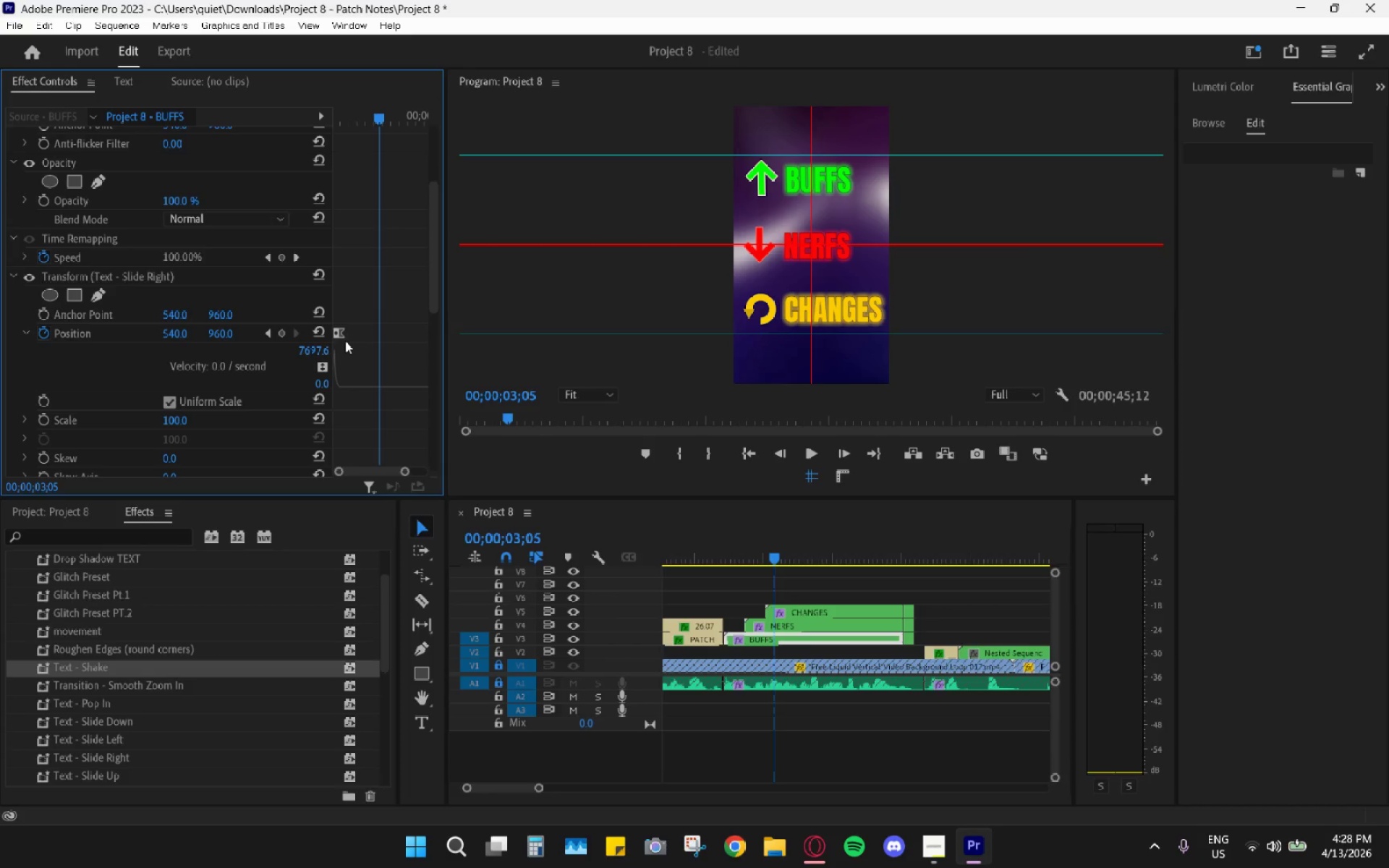 
left_click_drag(start_coordinate=[348, 336], to_coordinate=[376, 338])
 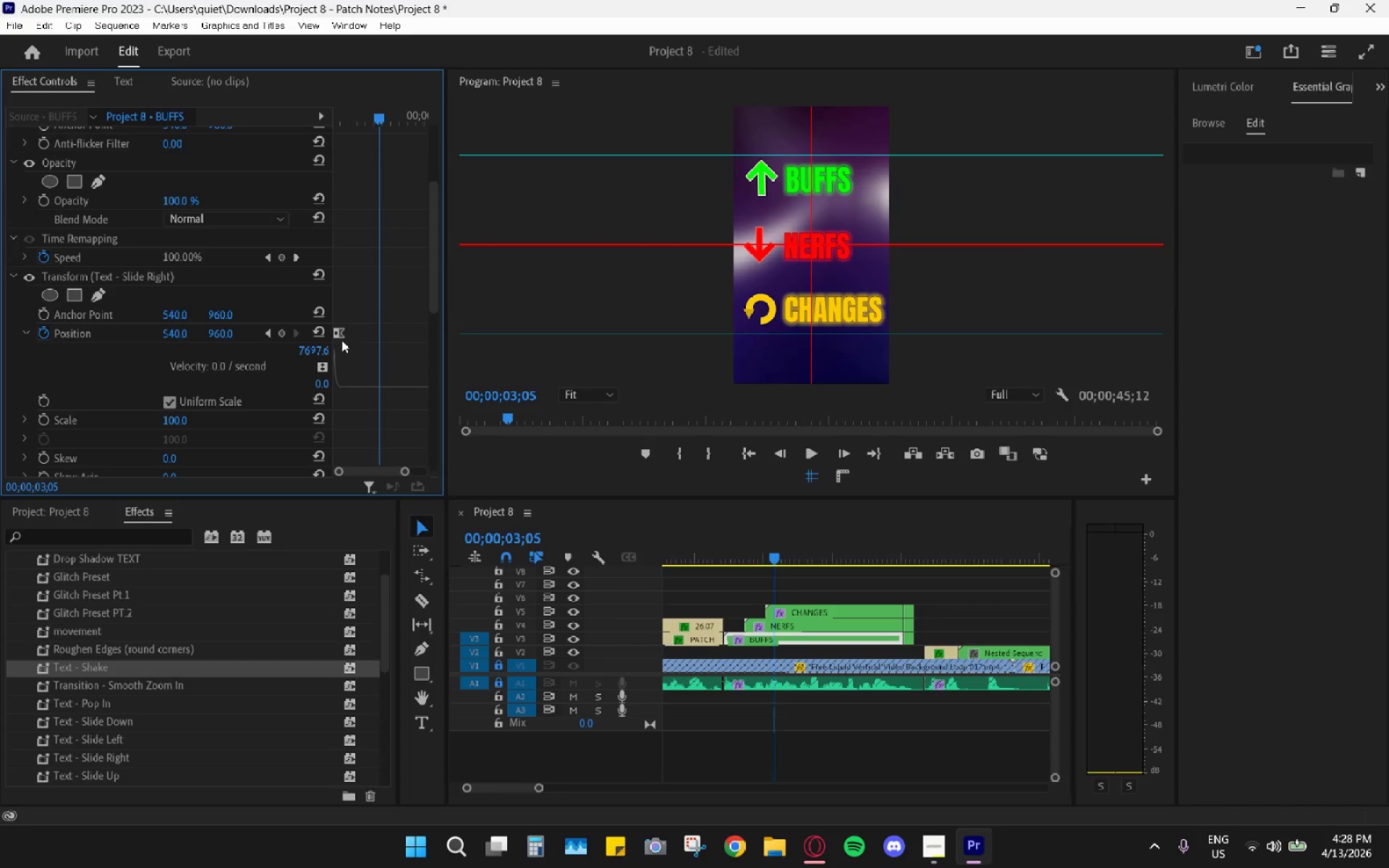 
left_click_drag(start_coordinate=[341, 339], to_coordinate=[471, 354])
 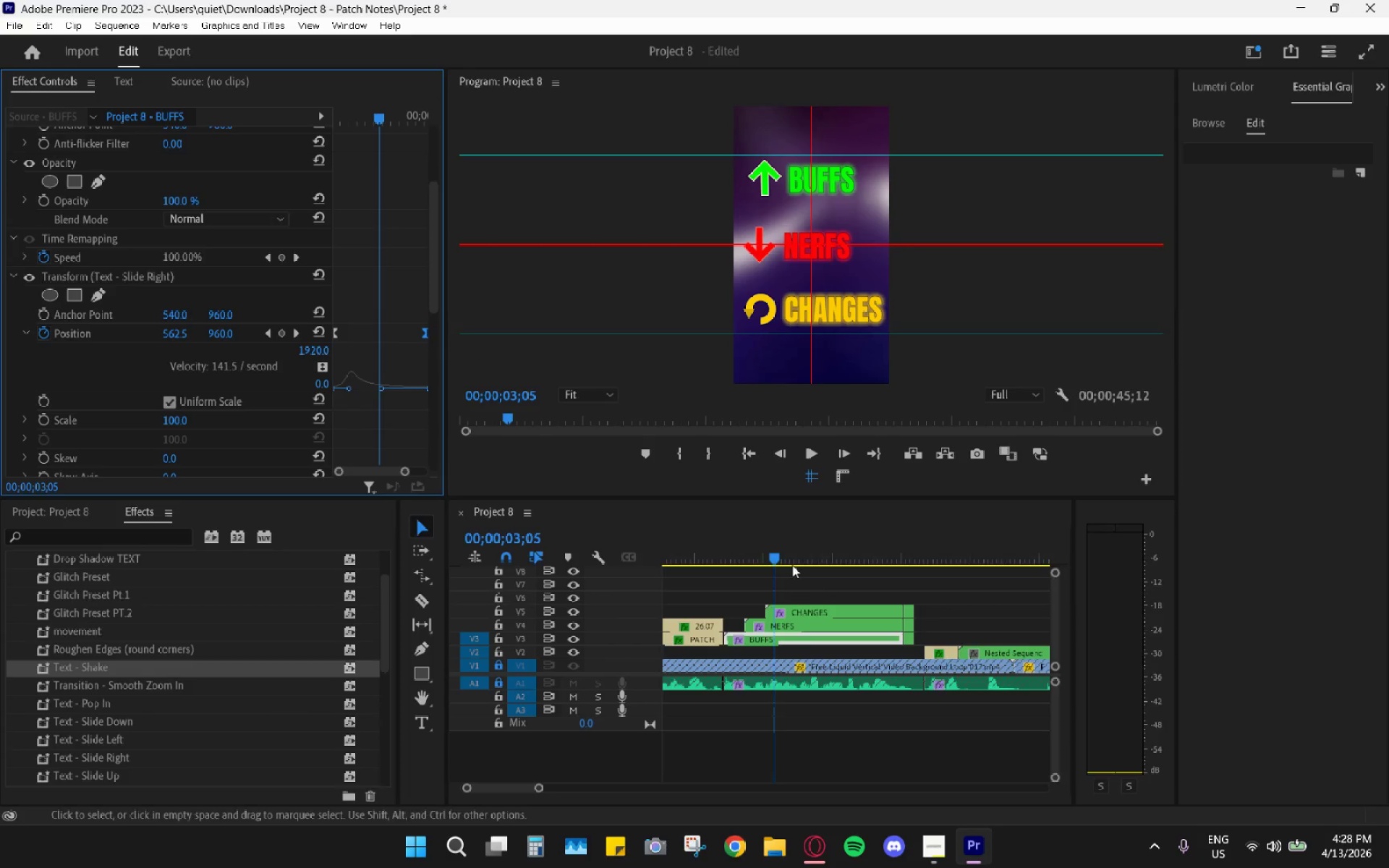 
left_click_drag(start_coordinate=[749, 545], to_coordinate=[899, 569])
 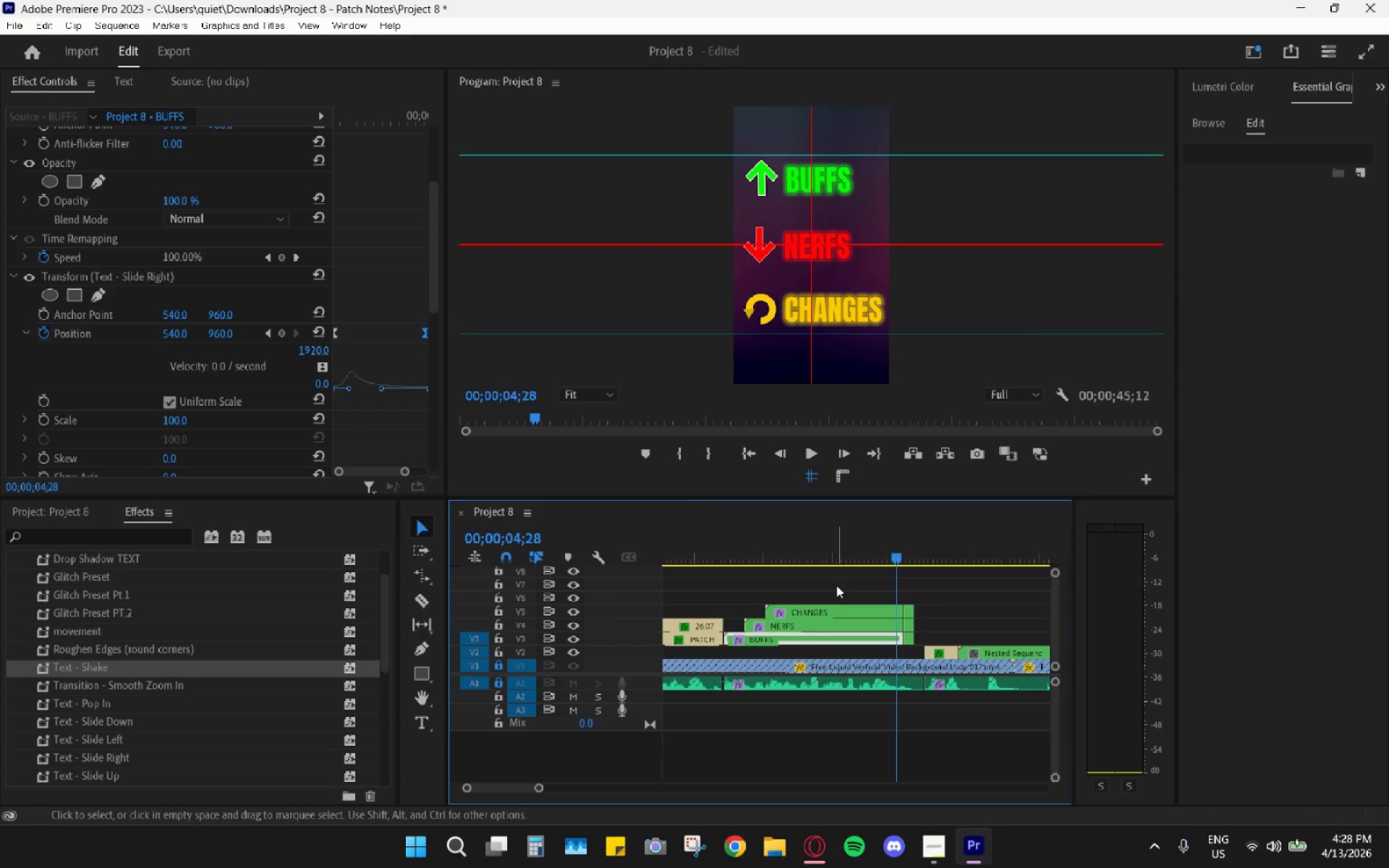 
key(Control+Z)
 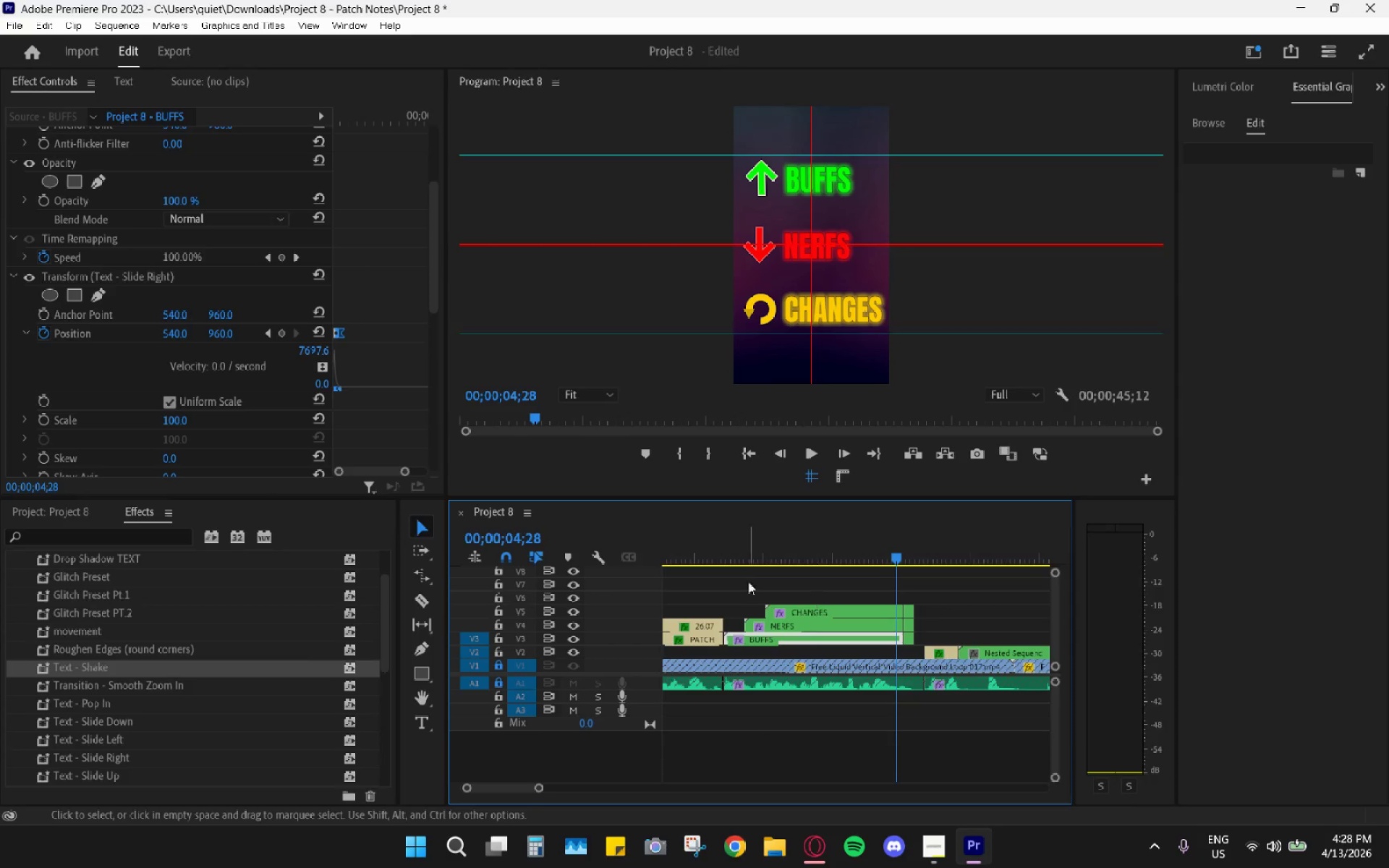 
left_click_drag(start_coordinate=[741, 551], to_coordinate=[742, 544])
 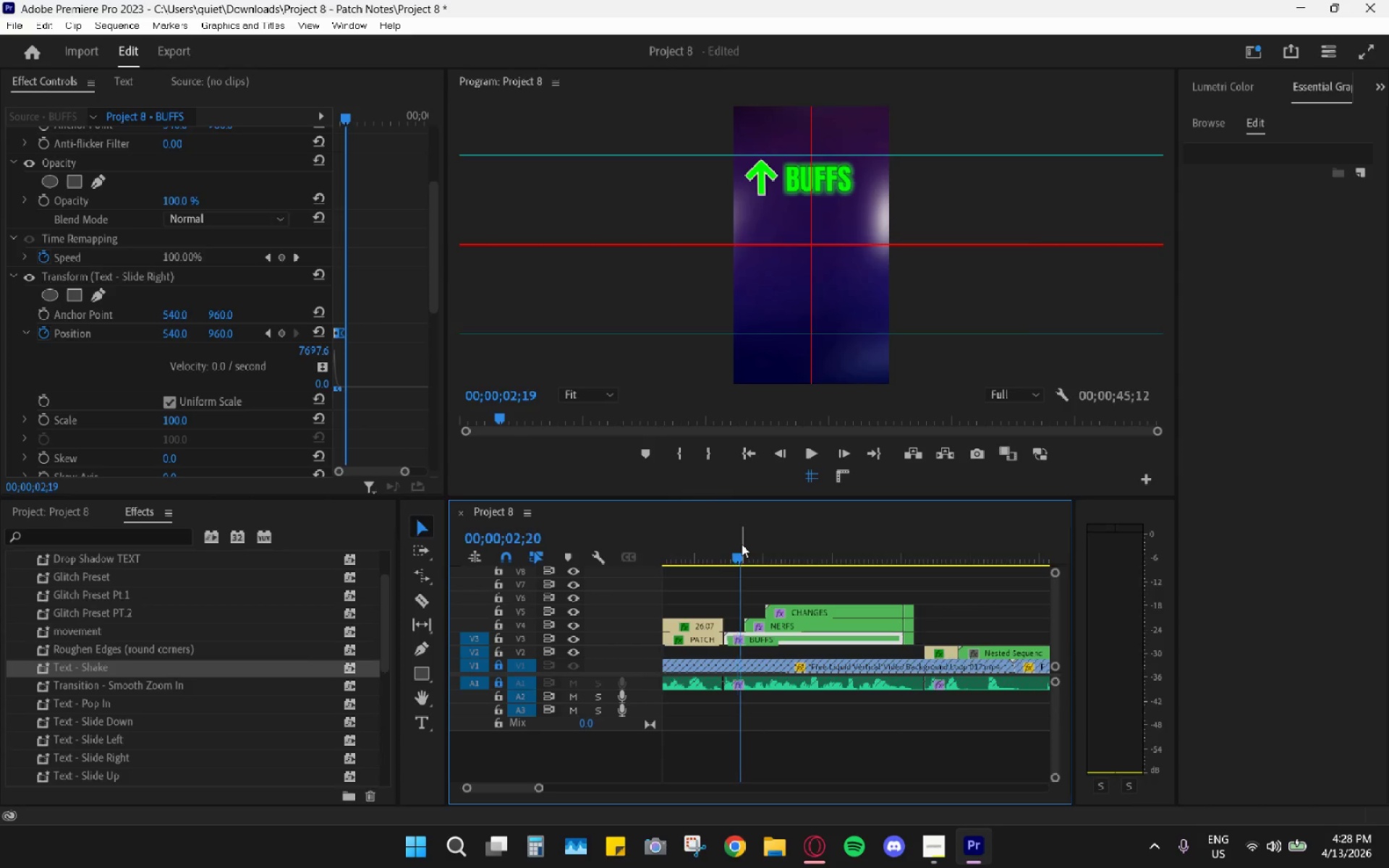 
left_click_drag(start_coordinate=[742, 544], to_coordinate=[713, 535])
 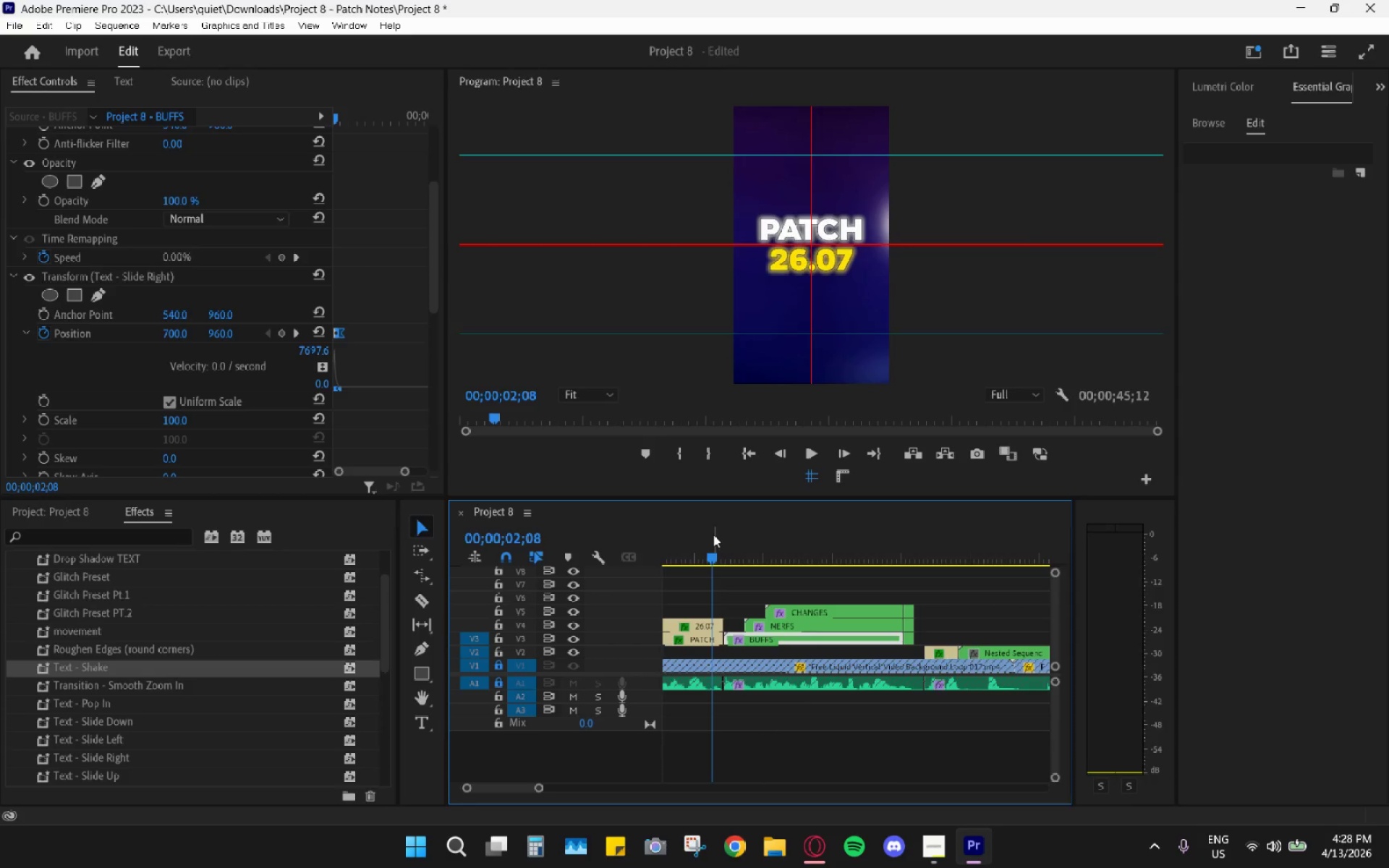 
key(Space)
 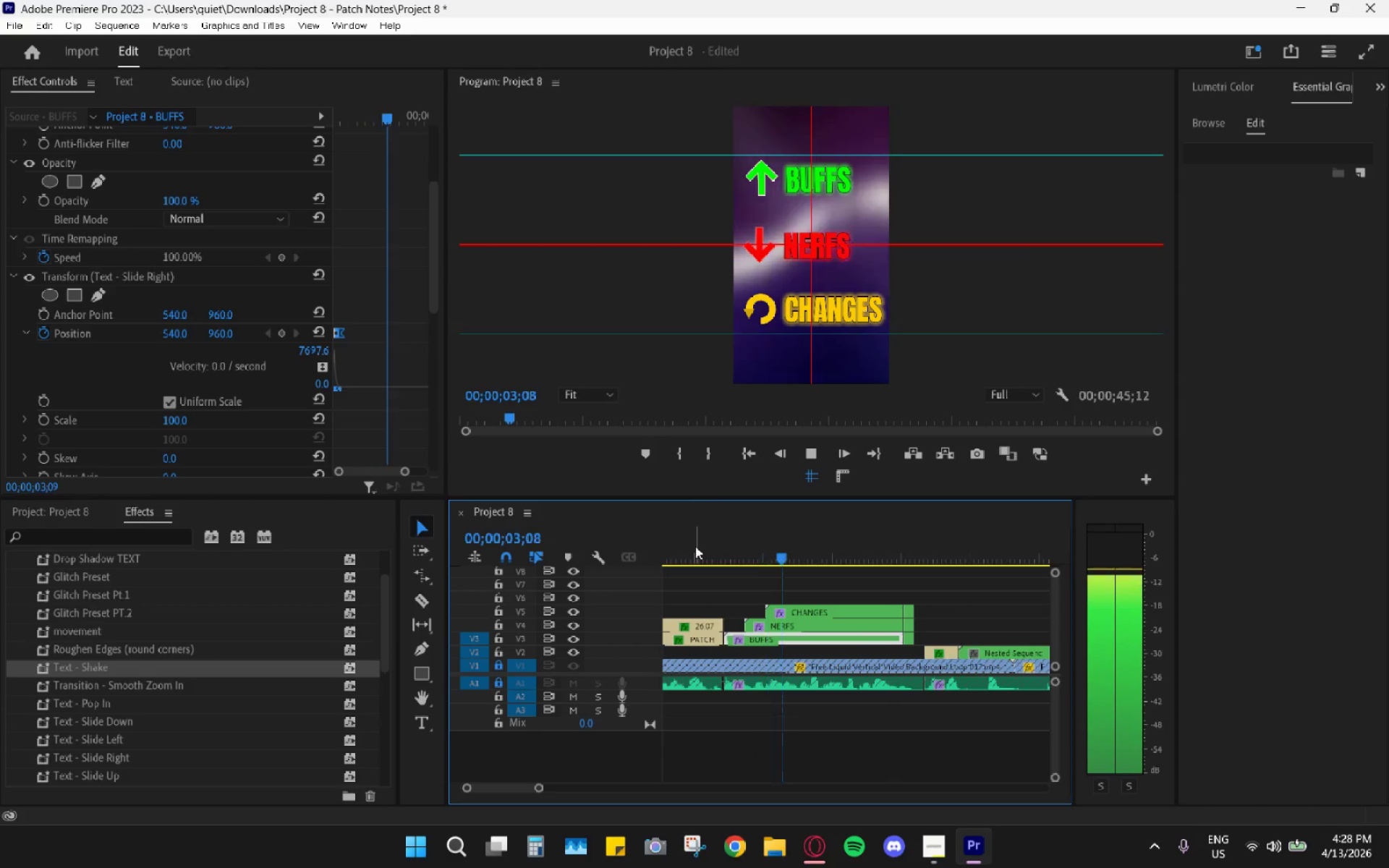 
key(Space)
 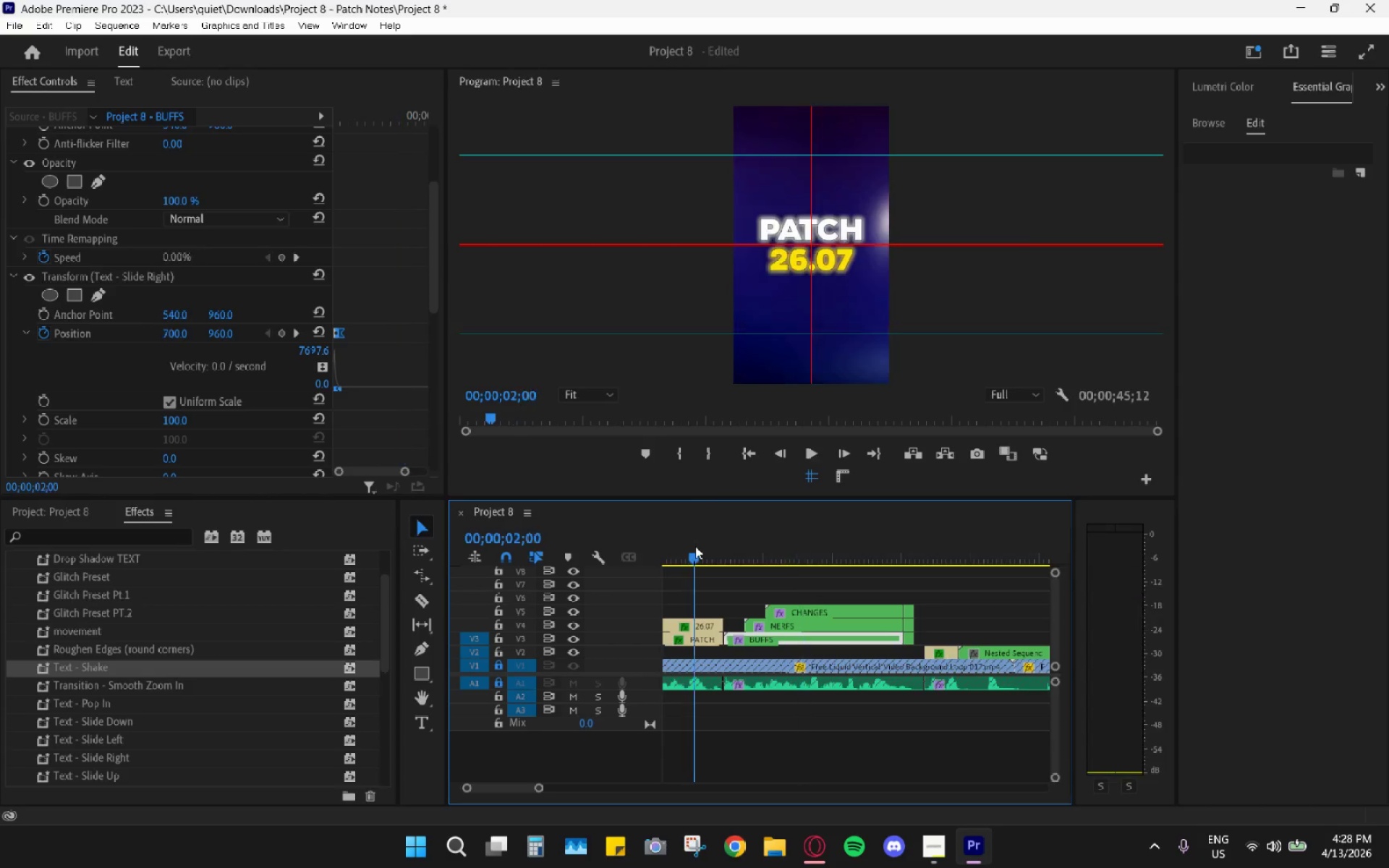 
left_click([695, 546])
 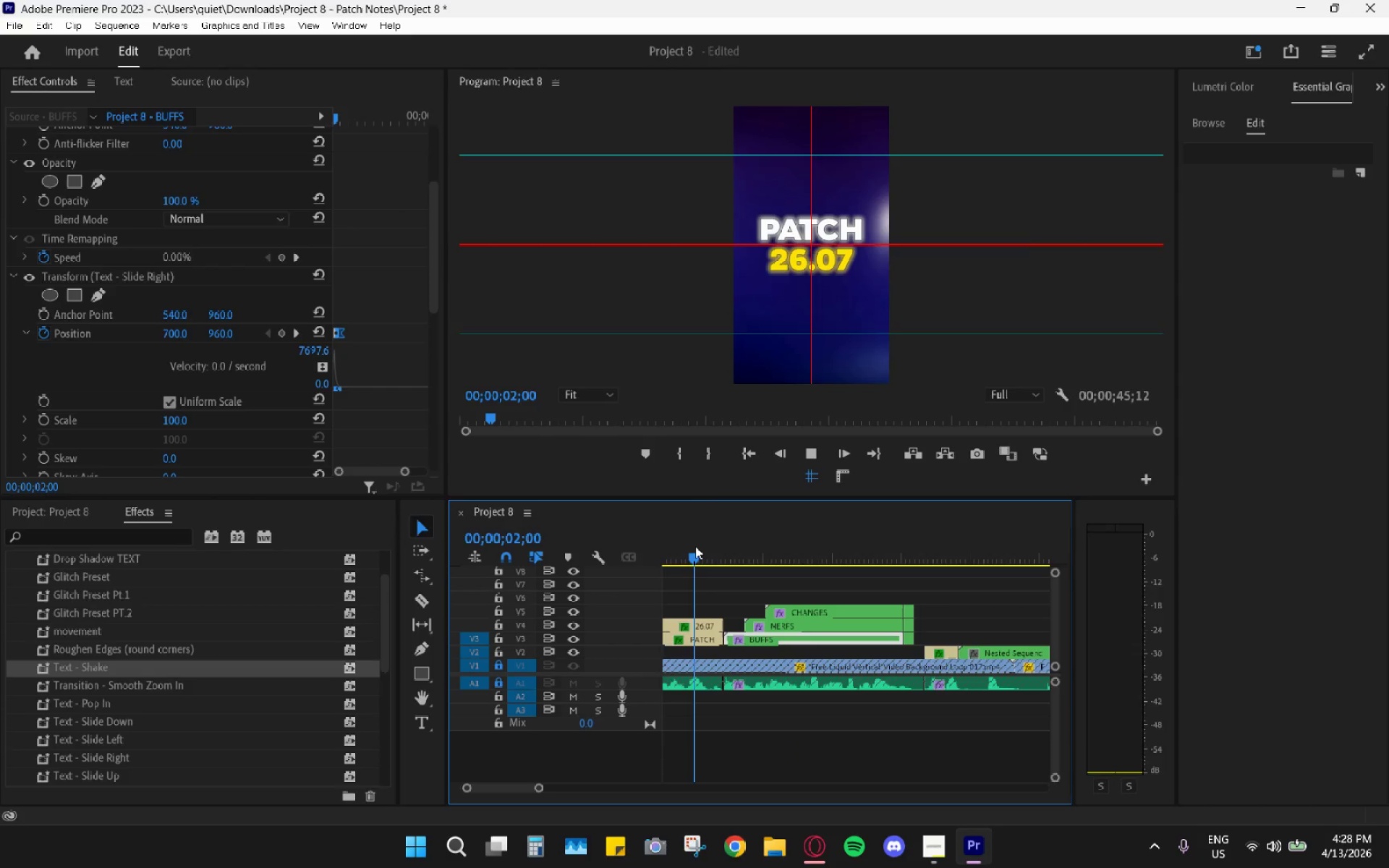 
key(Space)
 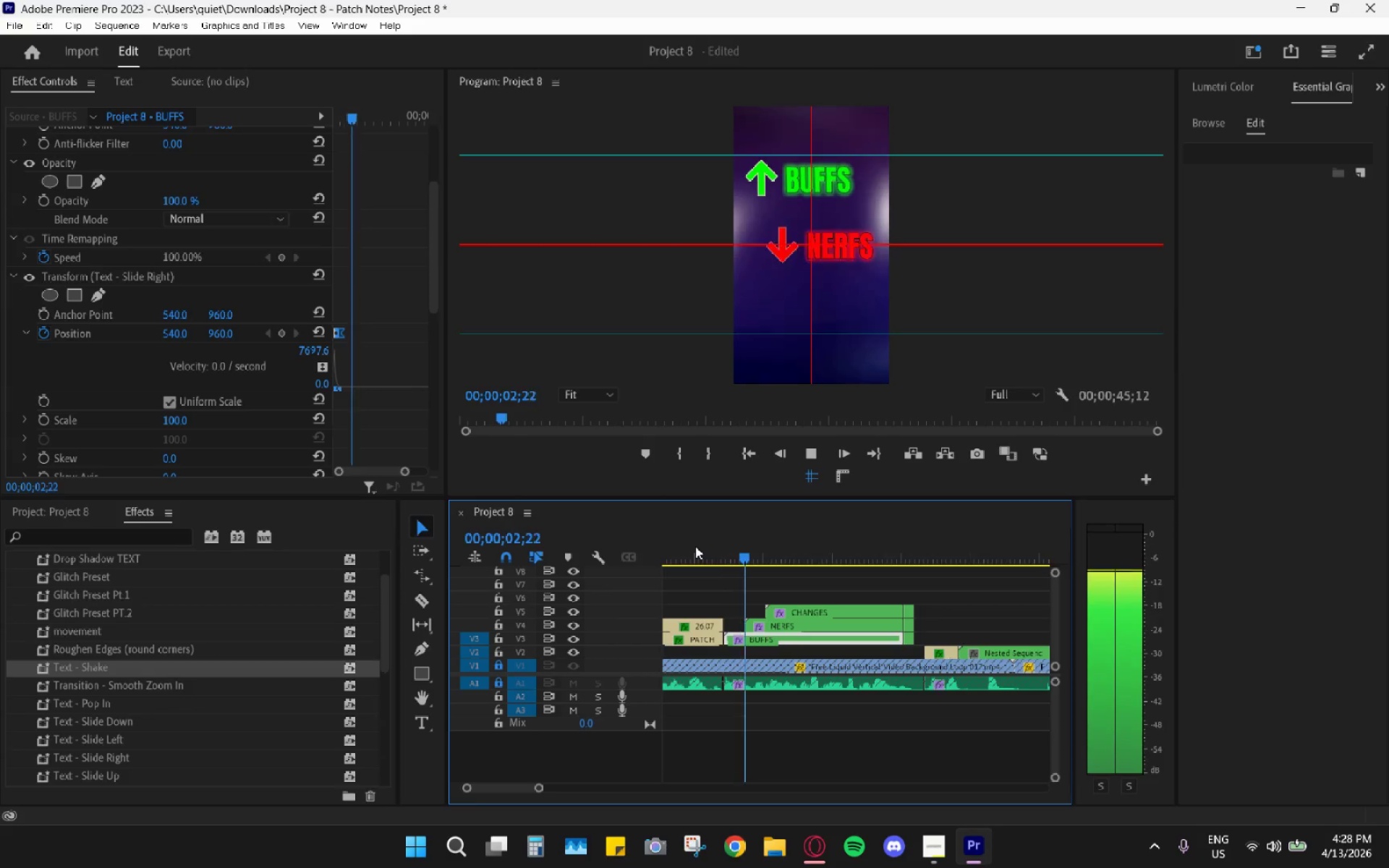 
key(Space)
 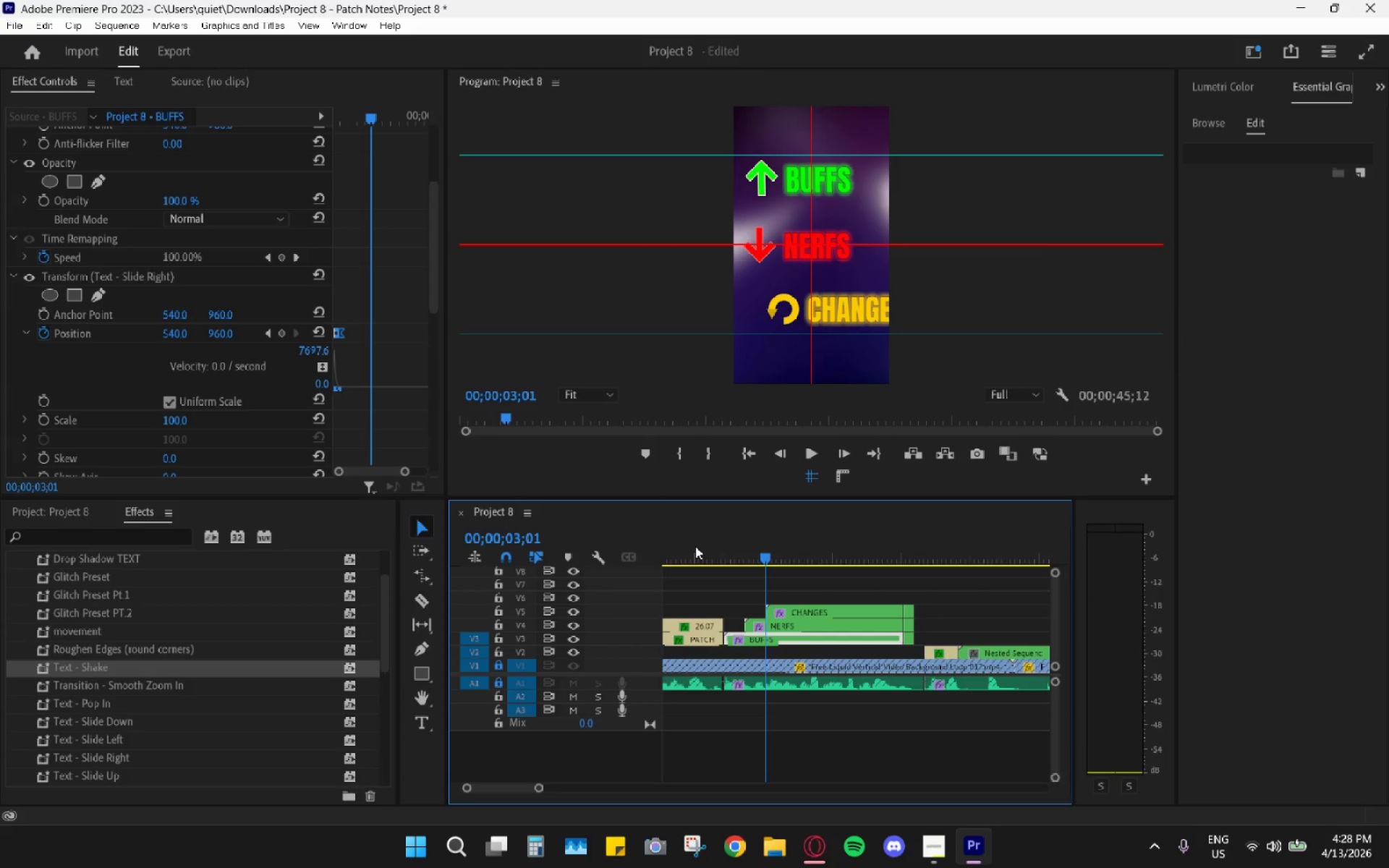 
key(Control+Z)
 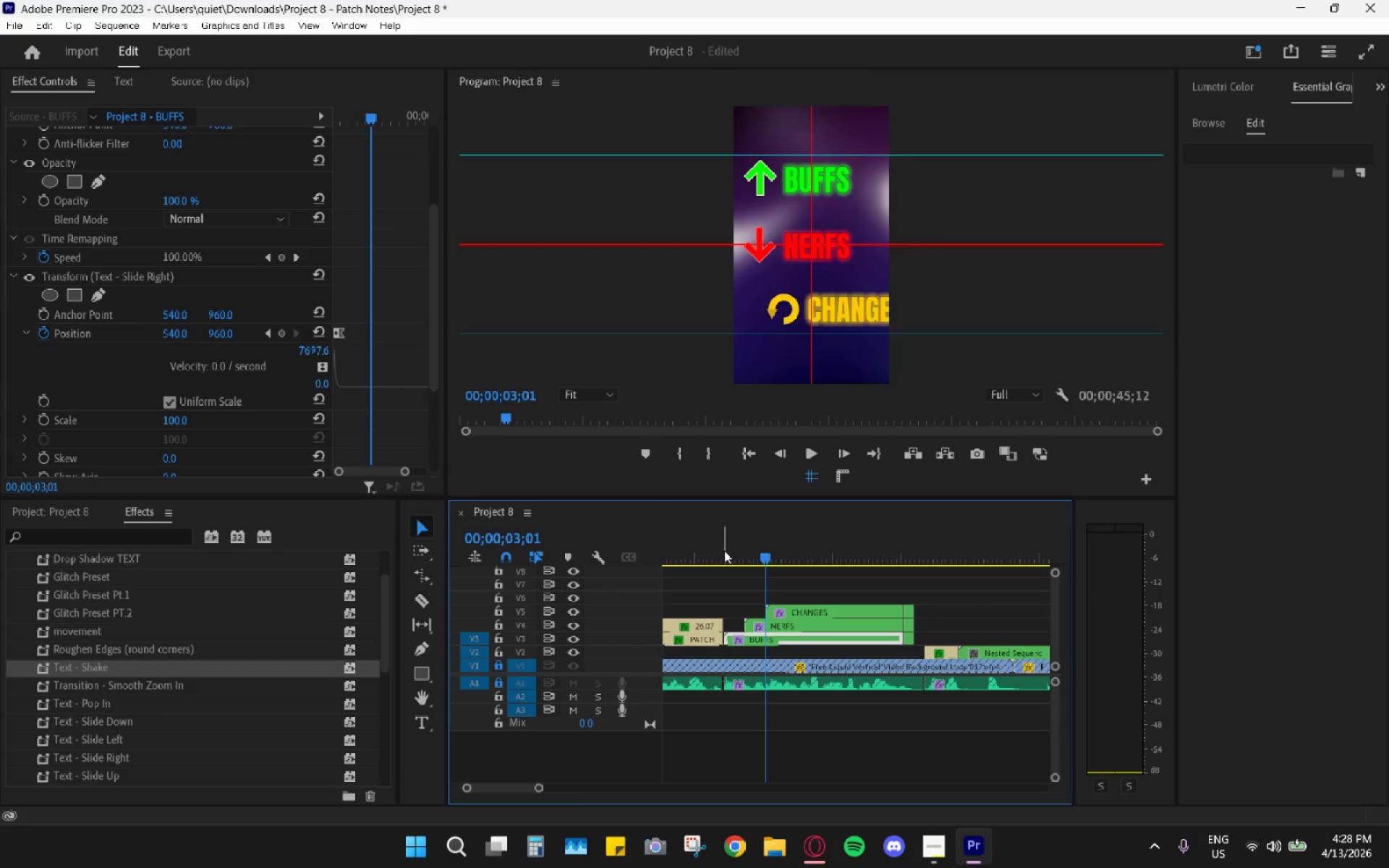 
key(Space)
 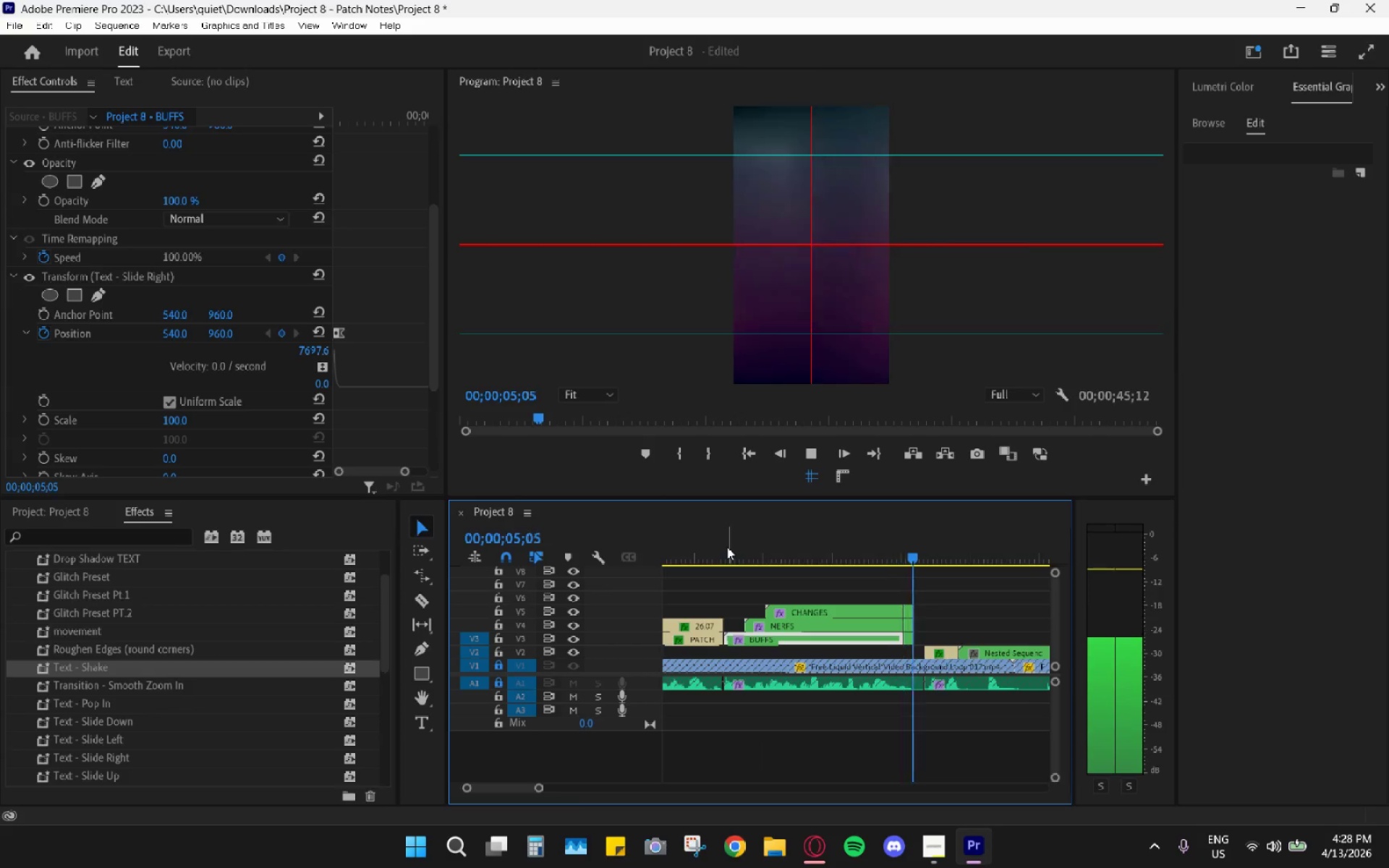 
key(Space)
 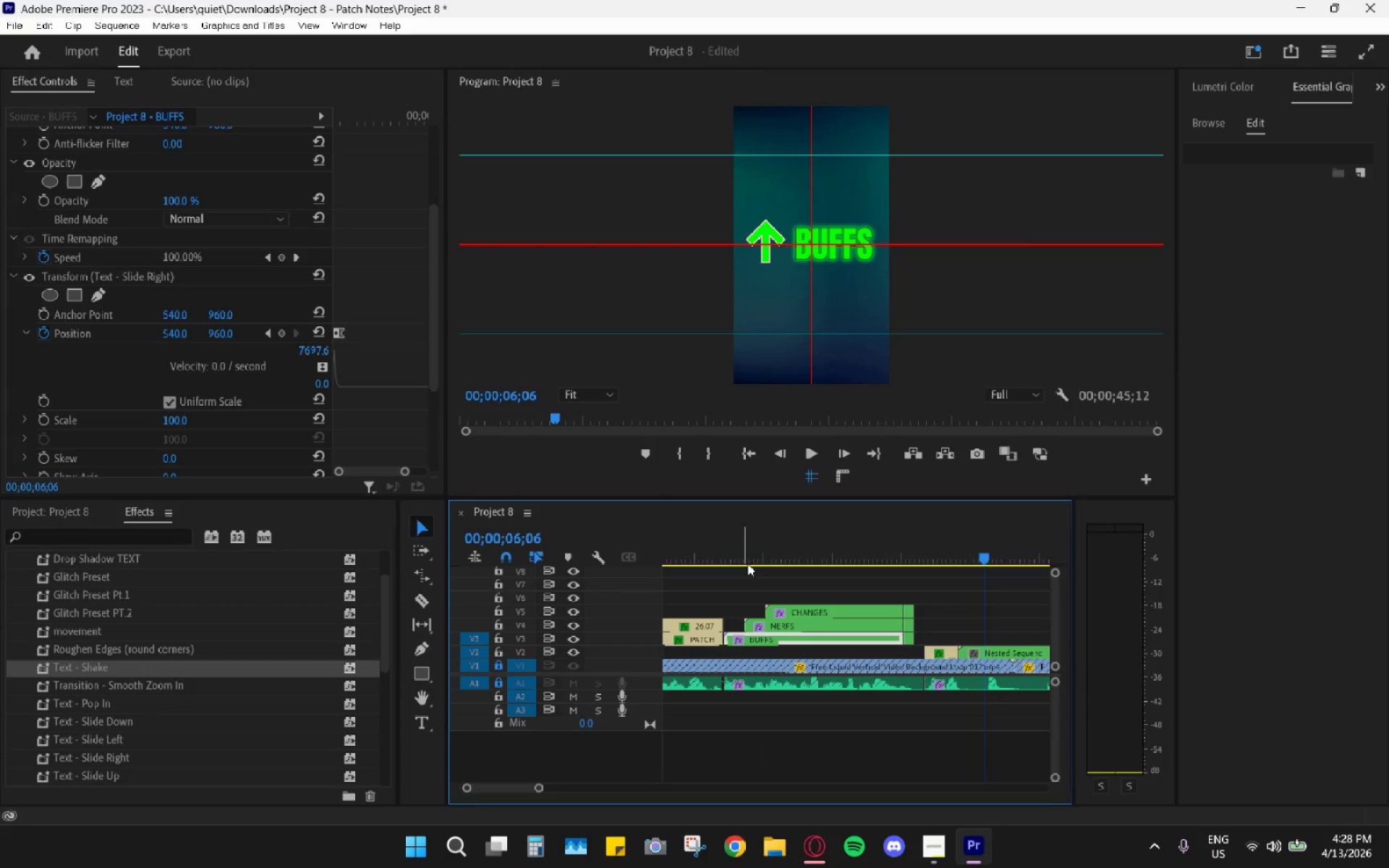 
hold_key(key=AltLeft, duration=1.06)
scroll: coordinate [739, 617], scroll_direction: down, amount: 12.0
 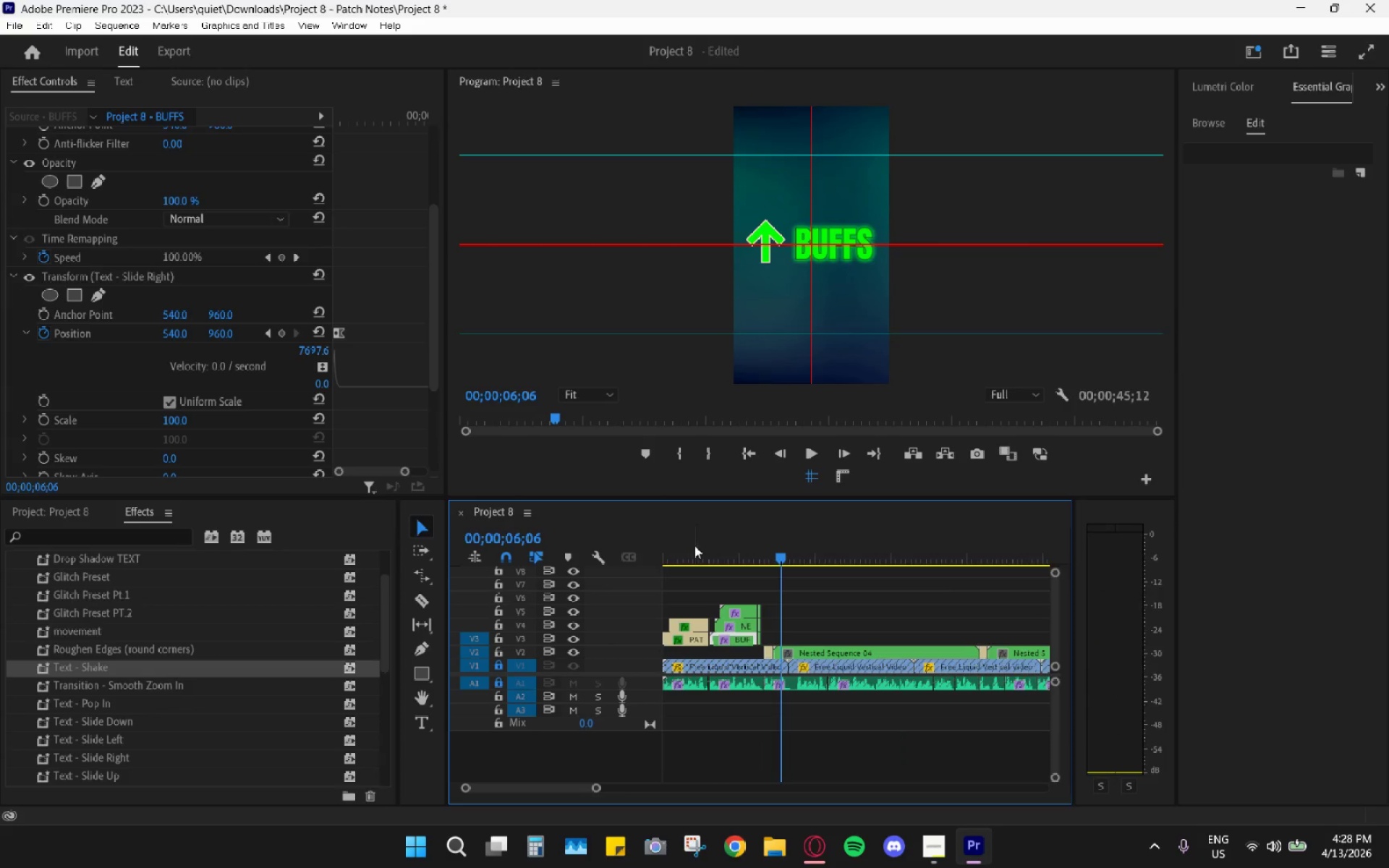 
left_click_drag(start_coordinate=[695, 545], to_coordinate=[557, 537])
 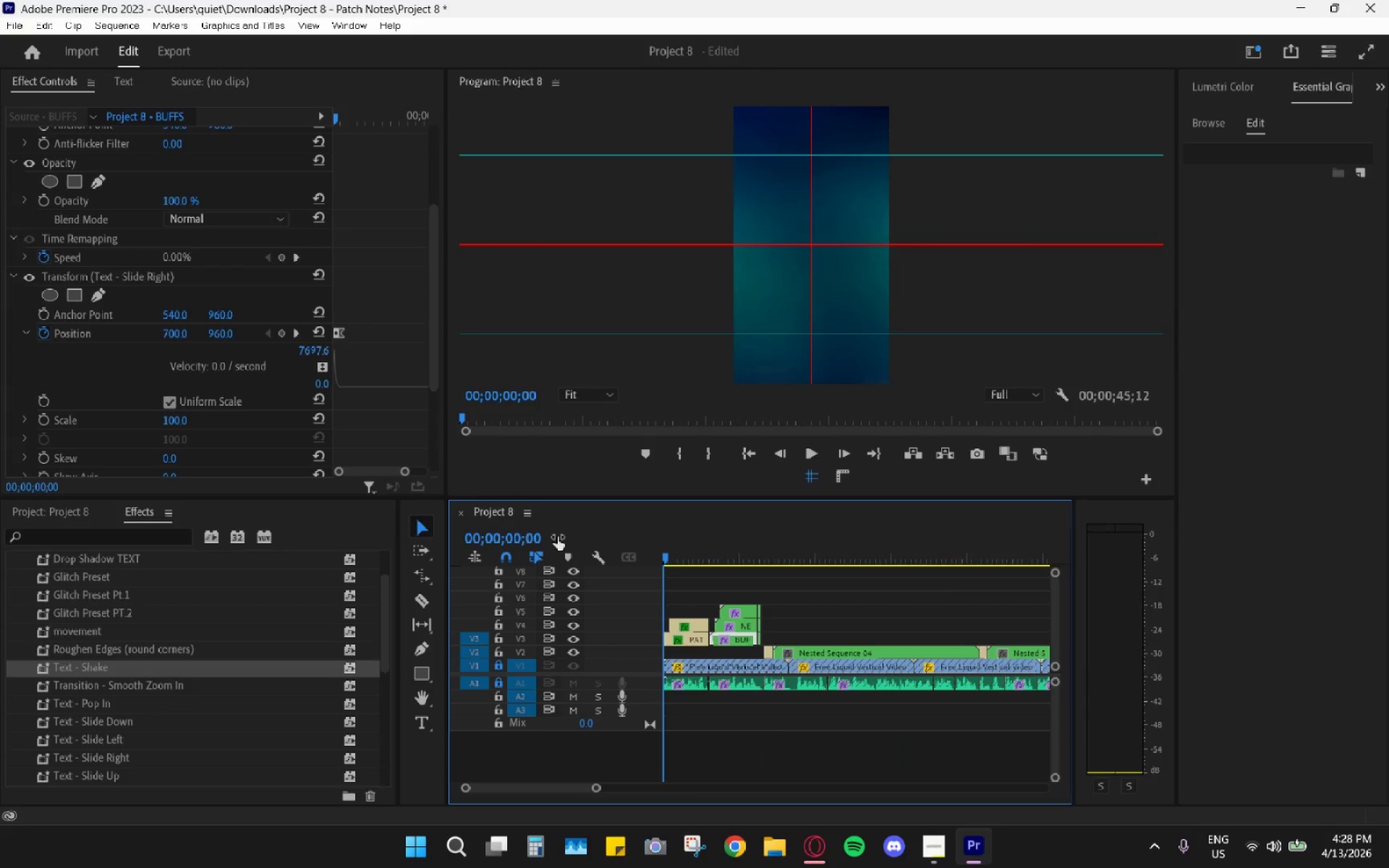 
key(Space)
 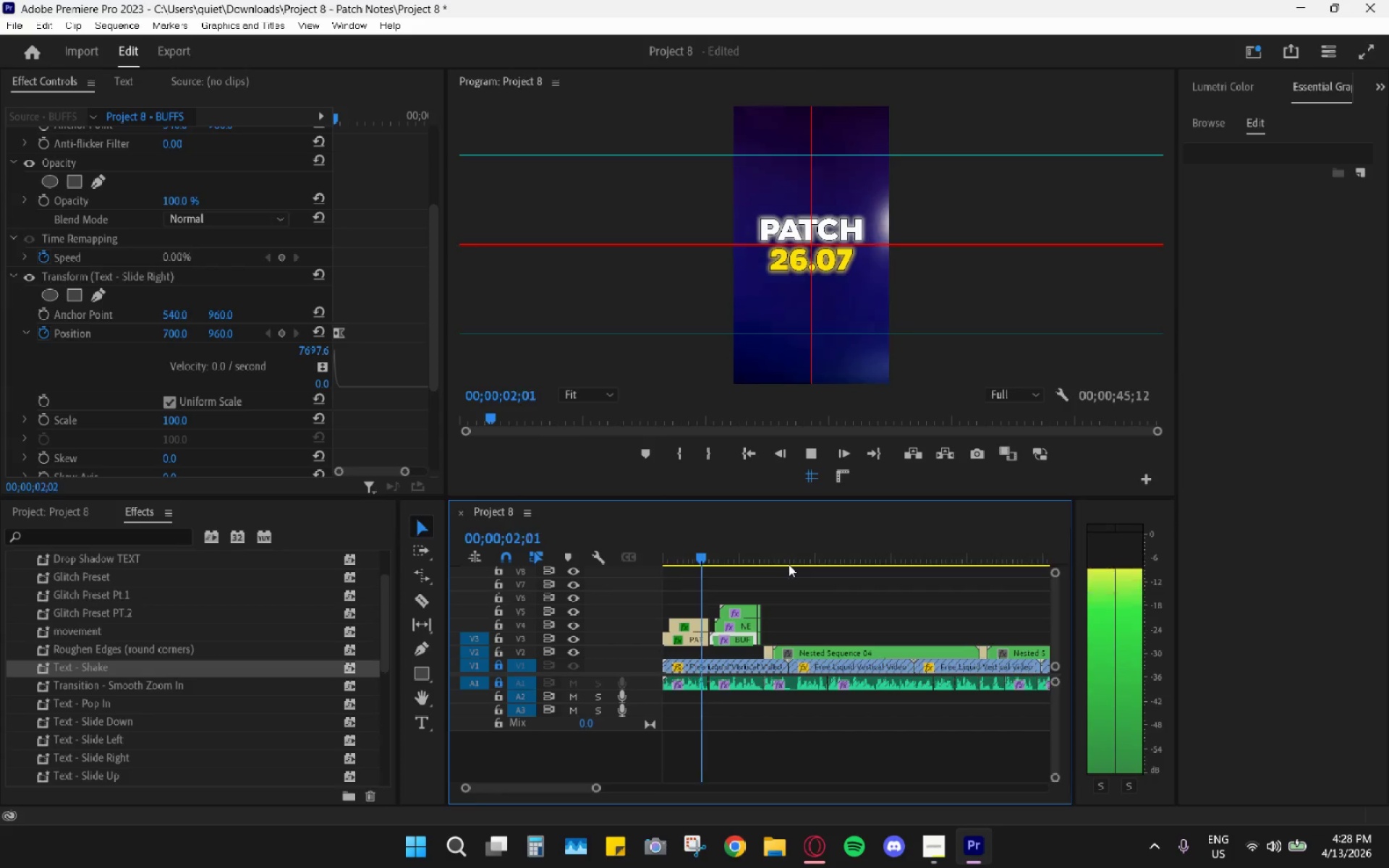 
key(Space)
 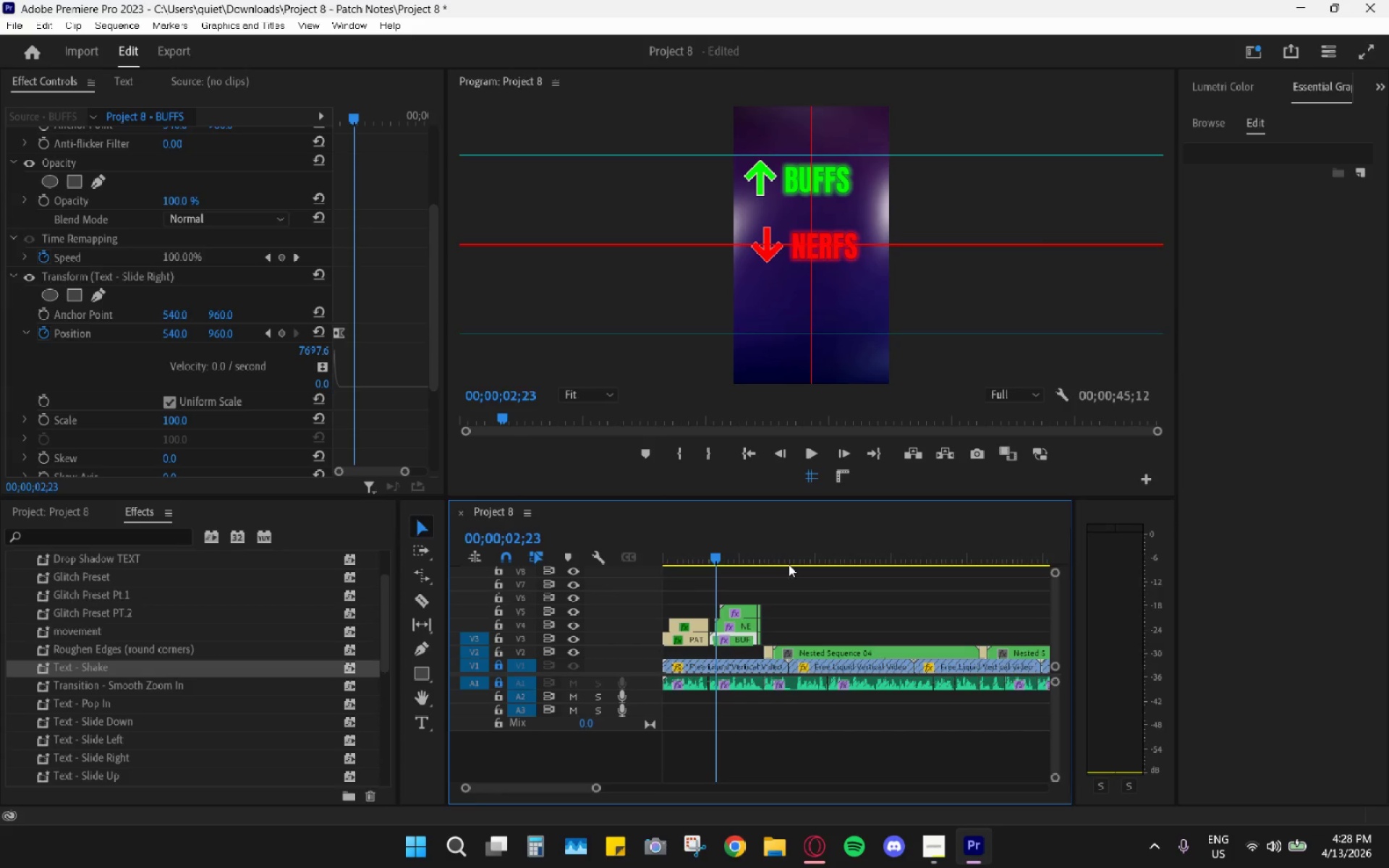 
key(Space)
 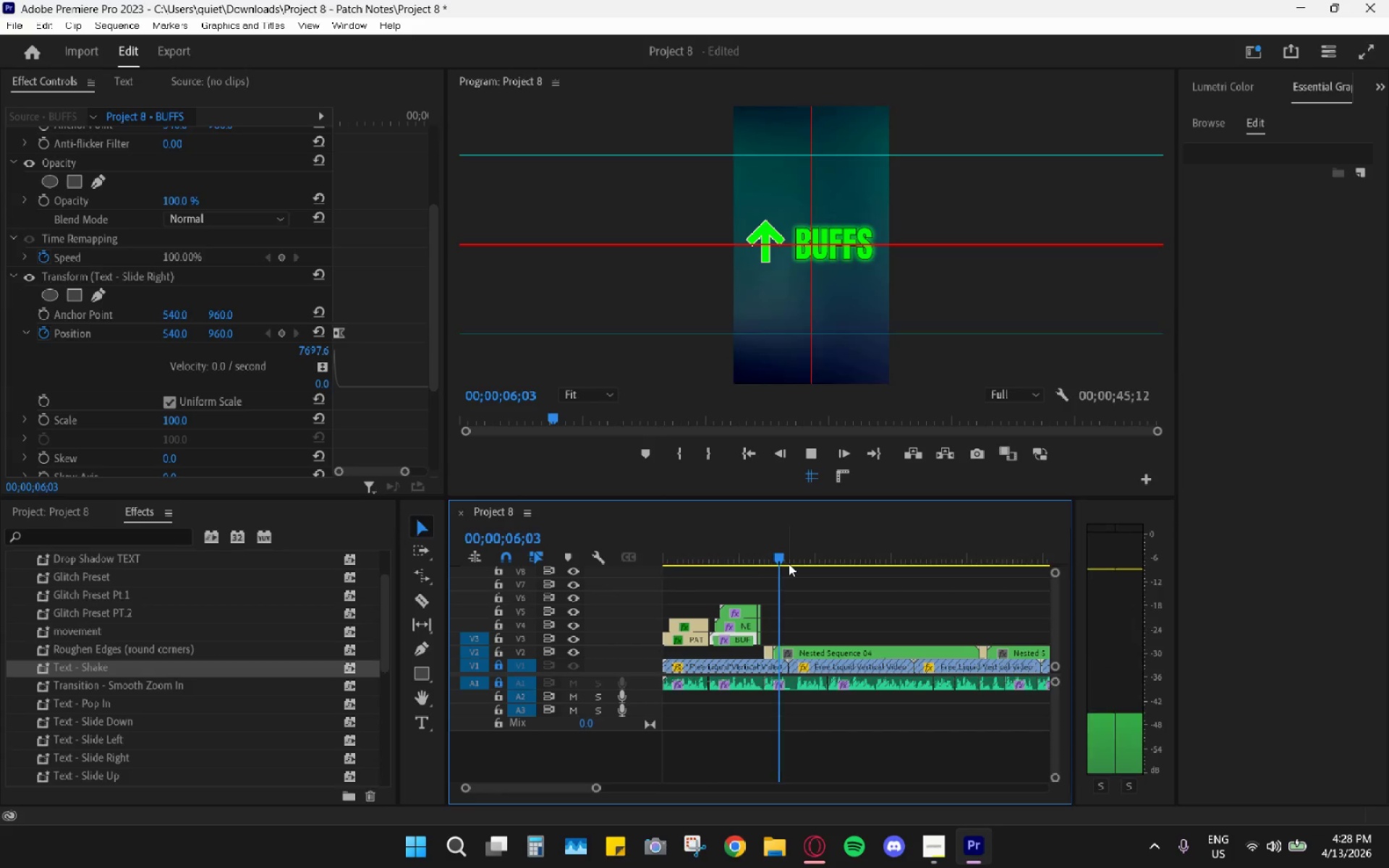 
wait(8.45)
 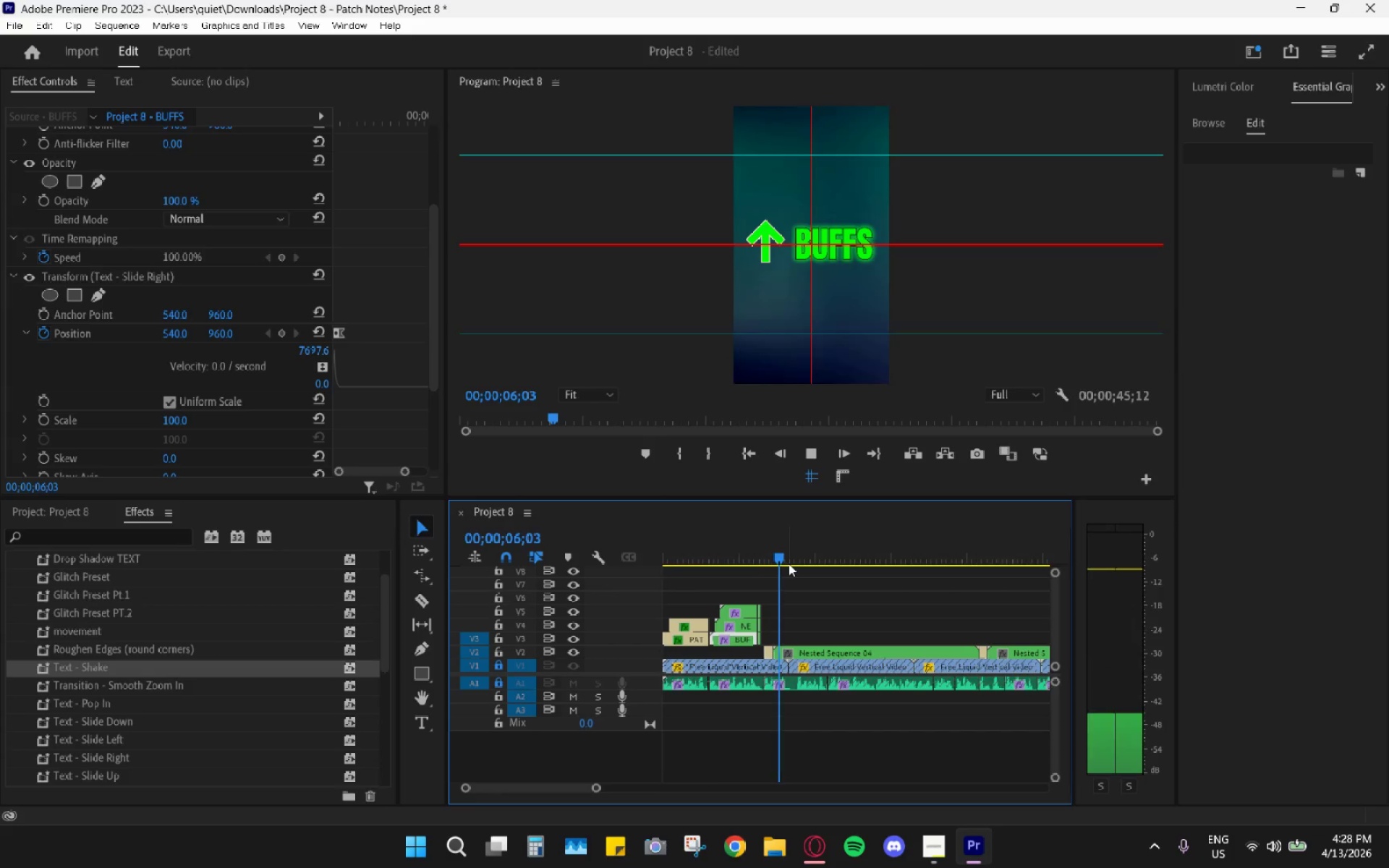 
key(Space)
 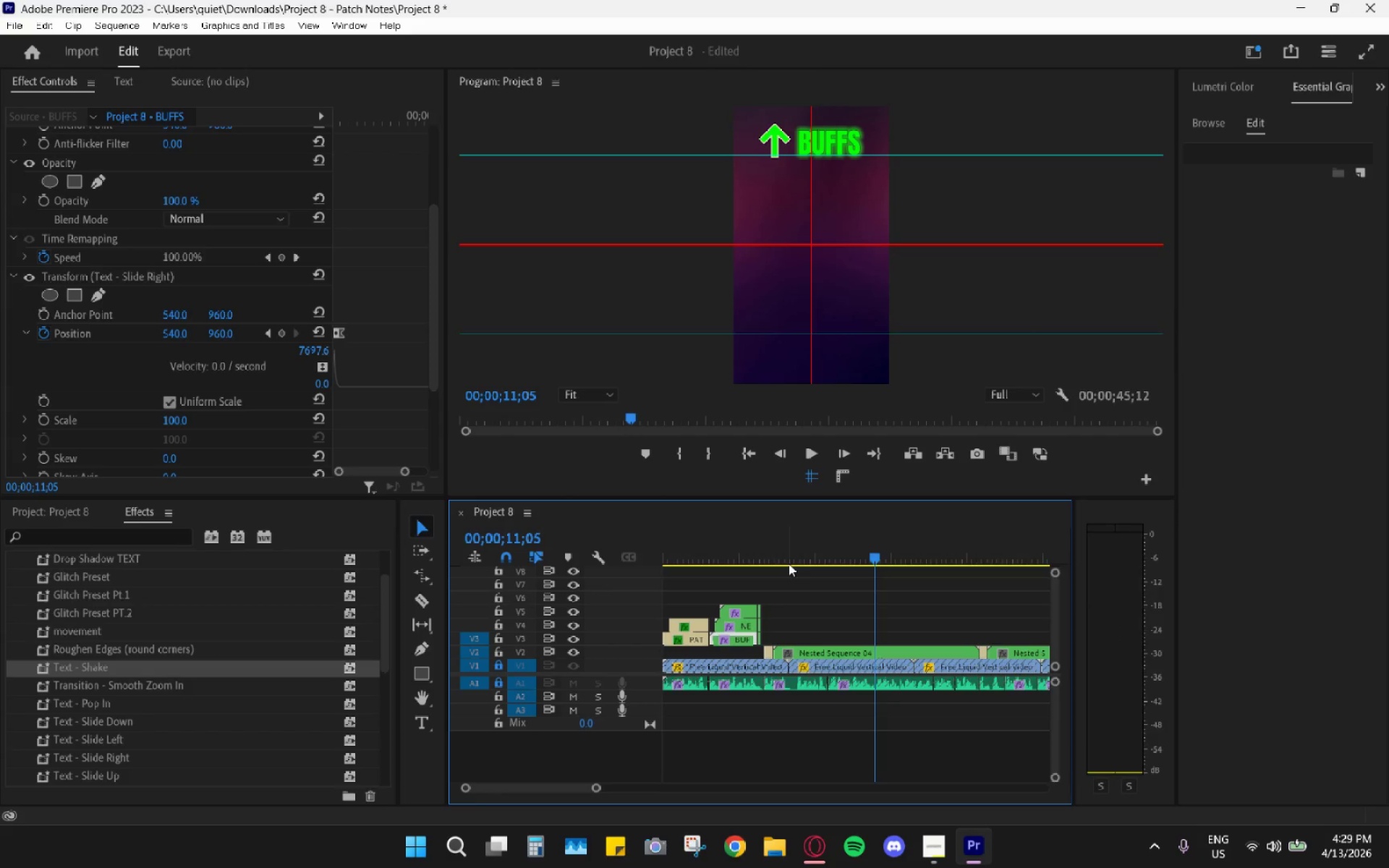 
key(Alt+AltLeft)
 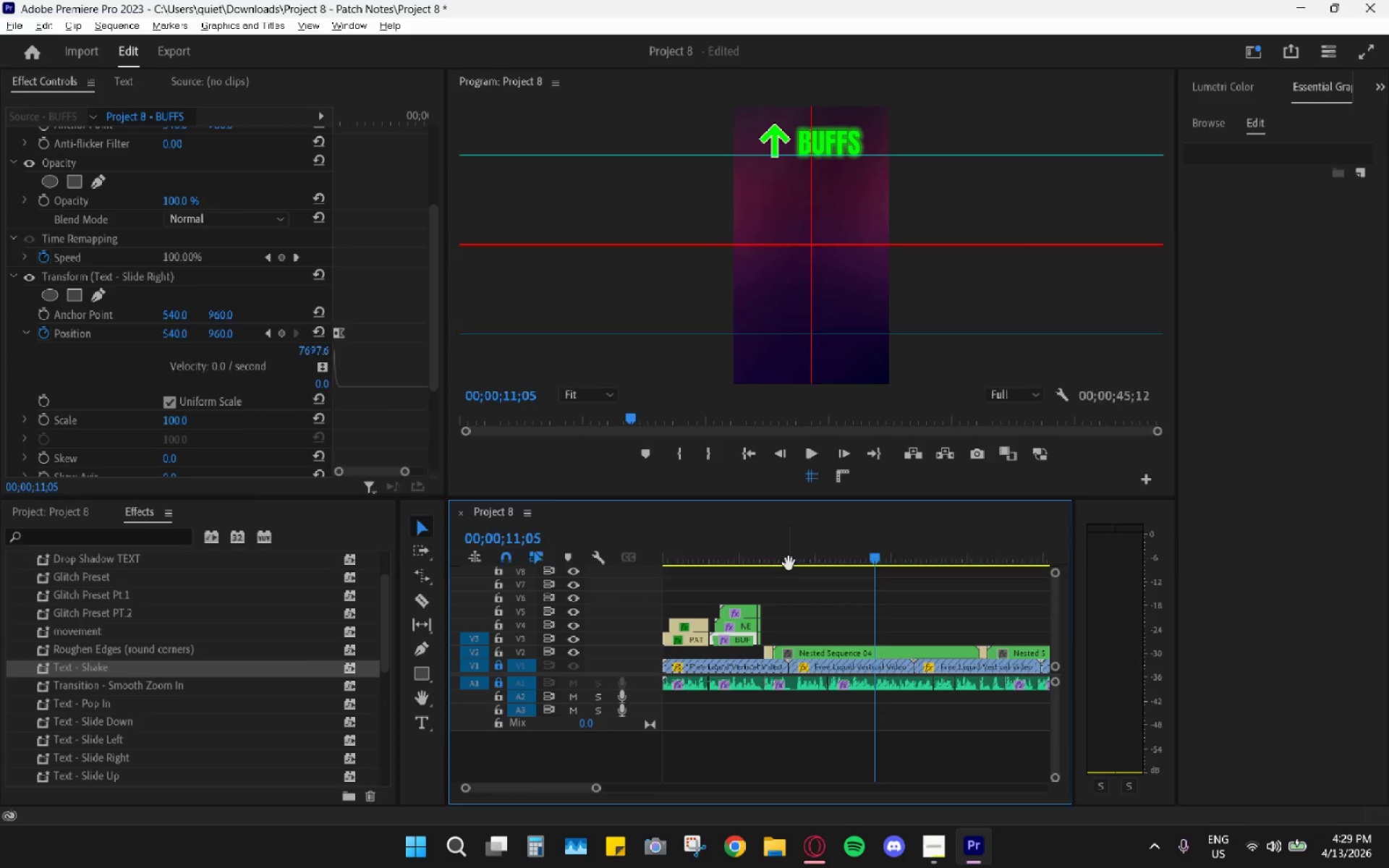 
key(Alt+Tab)
 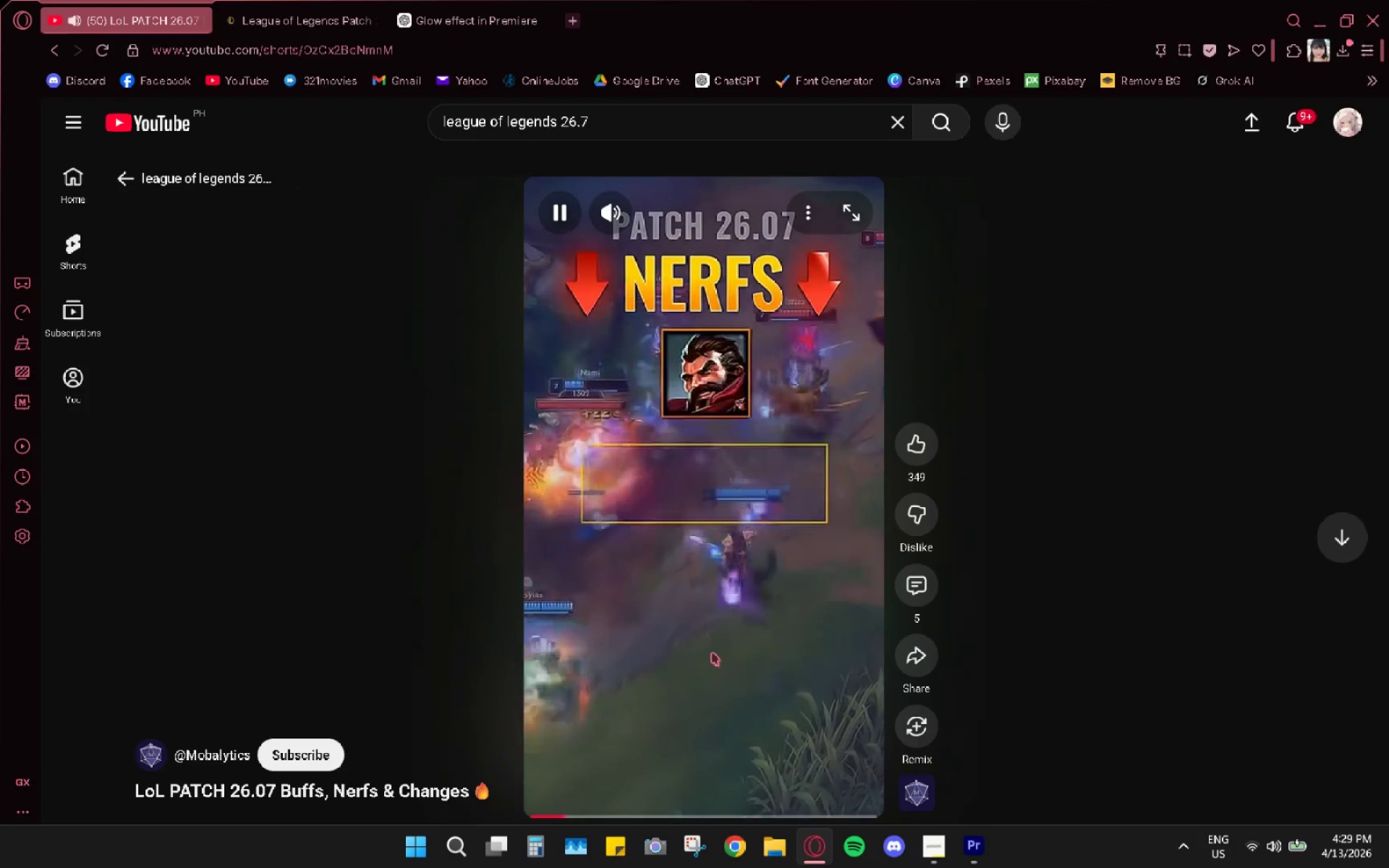 
wait(6.78)
 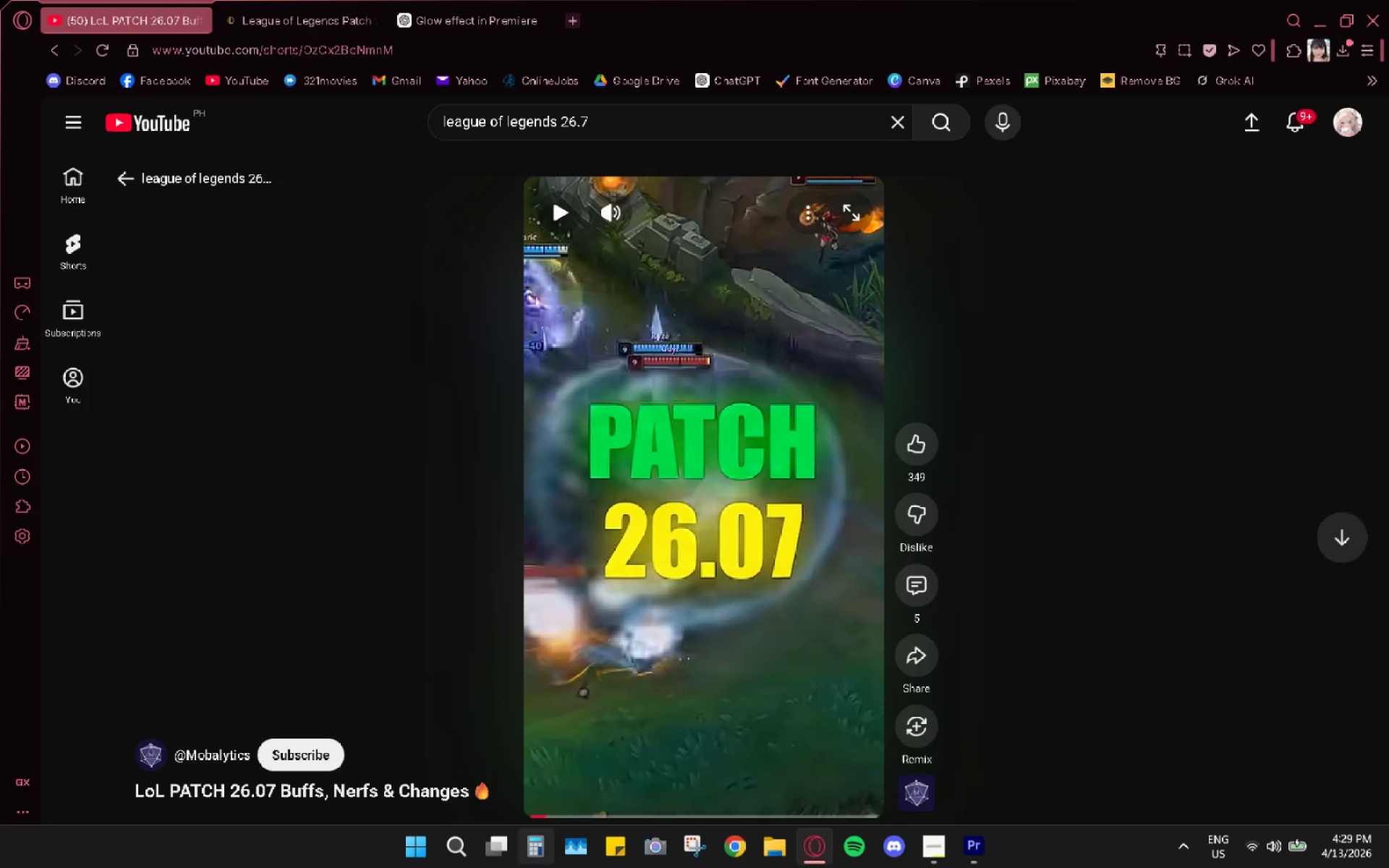 
key(Space)
 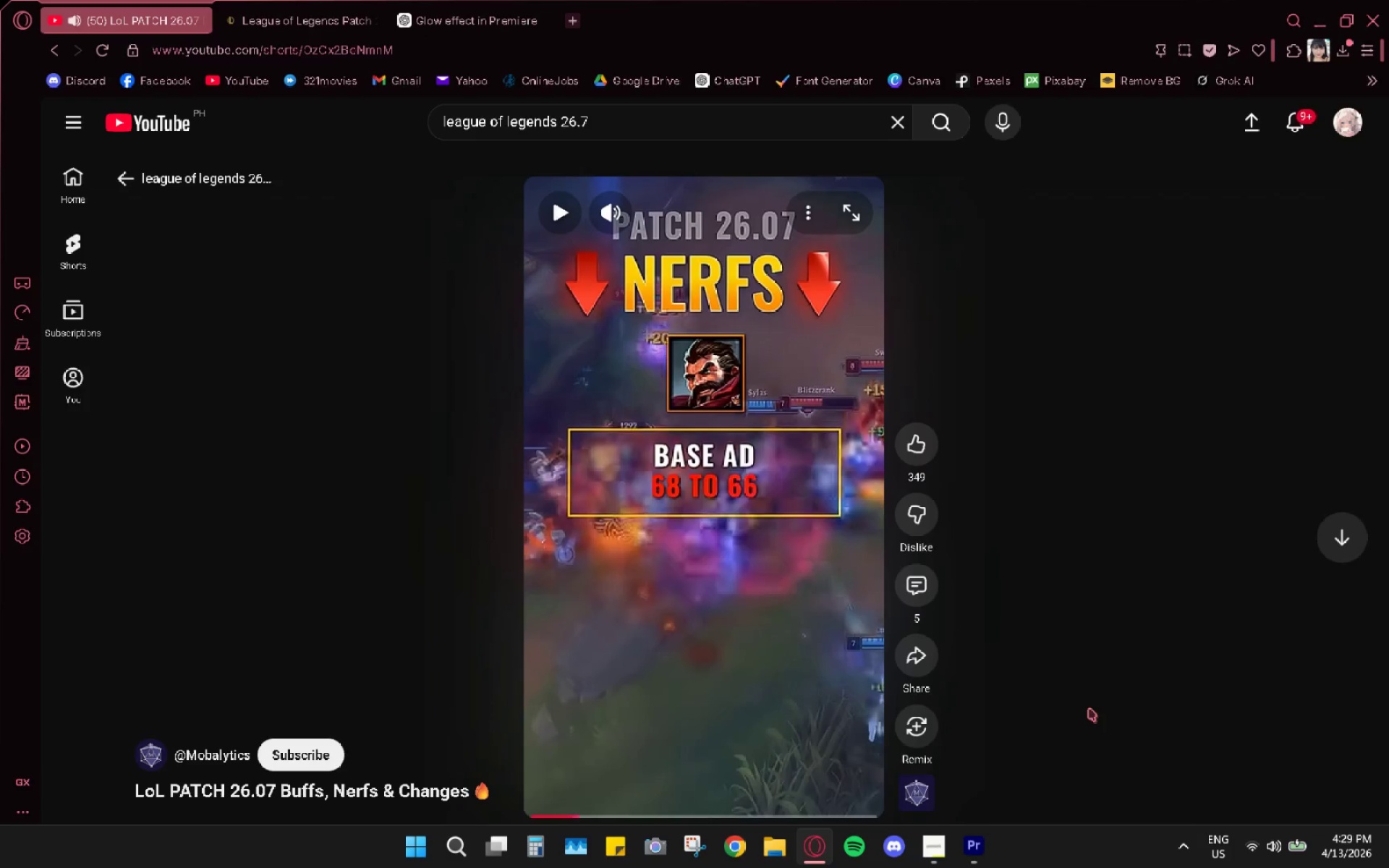 
key(Space)
 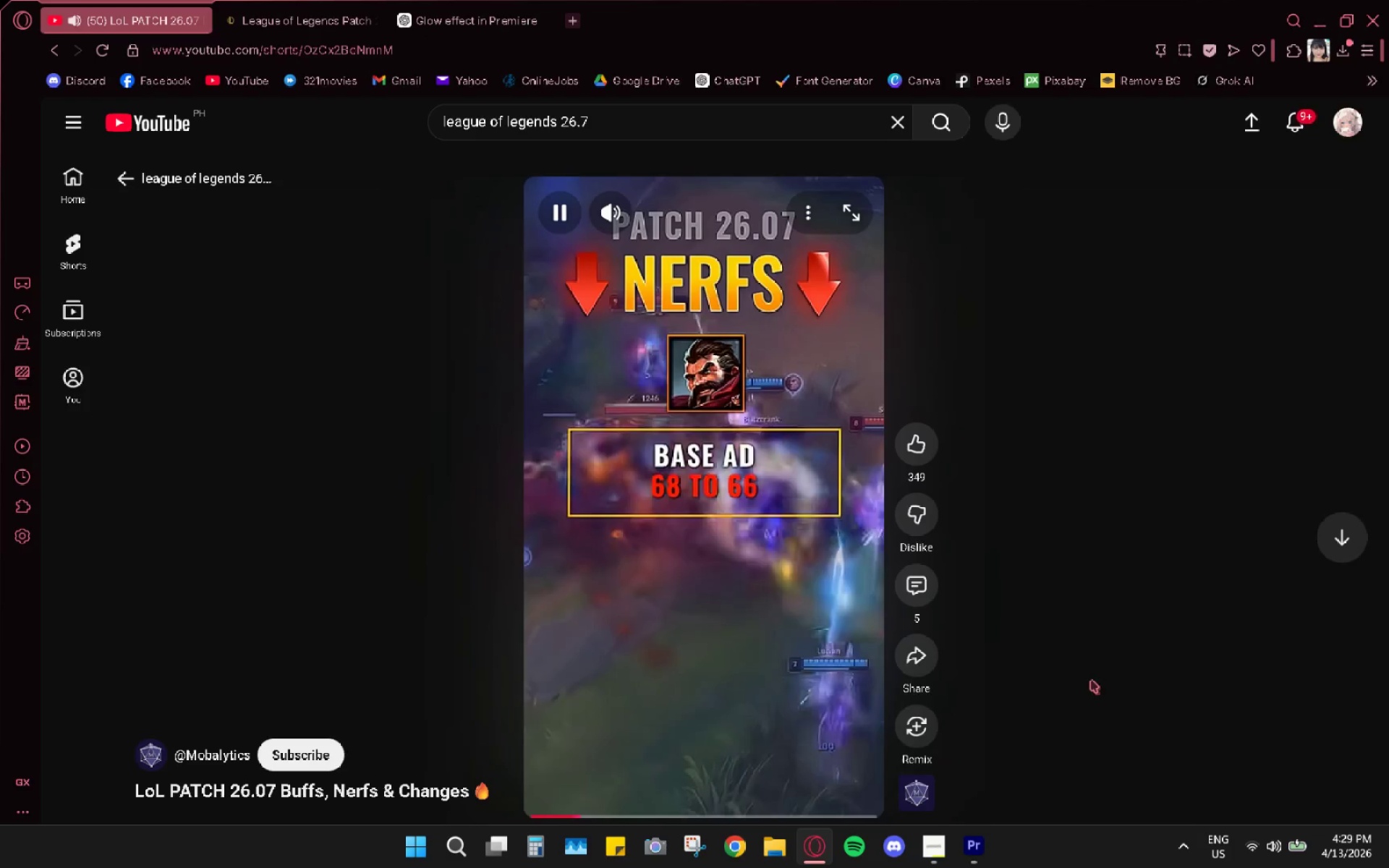 
key(Space)
 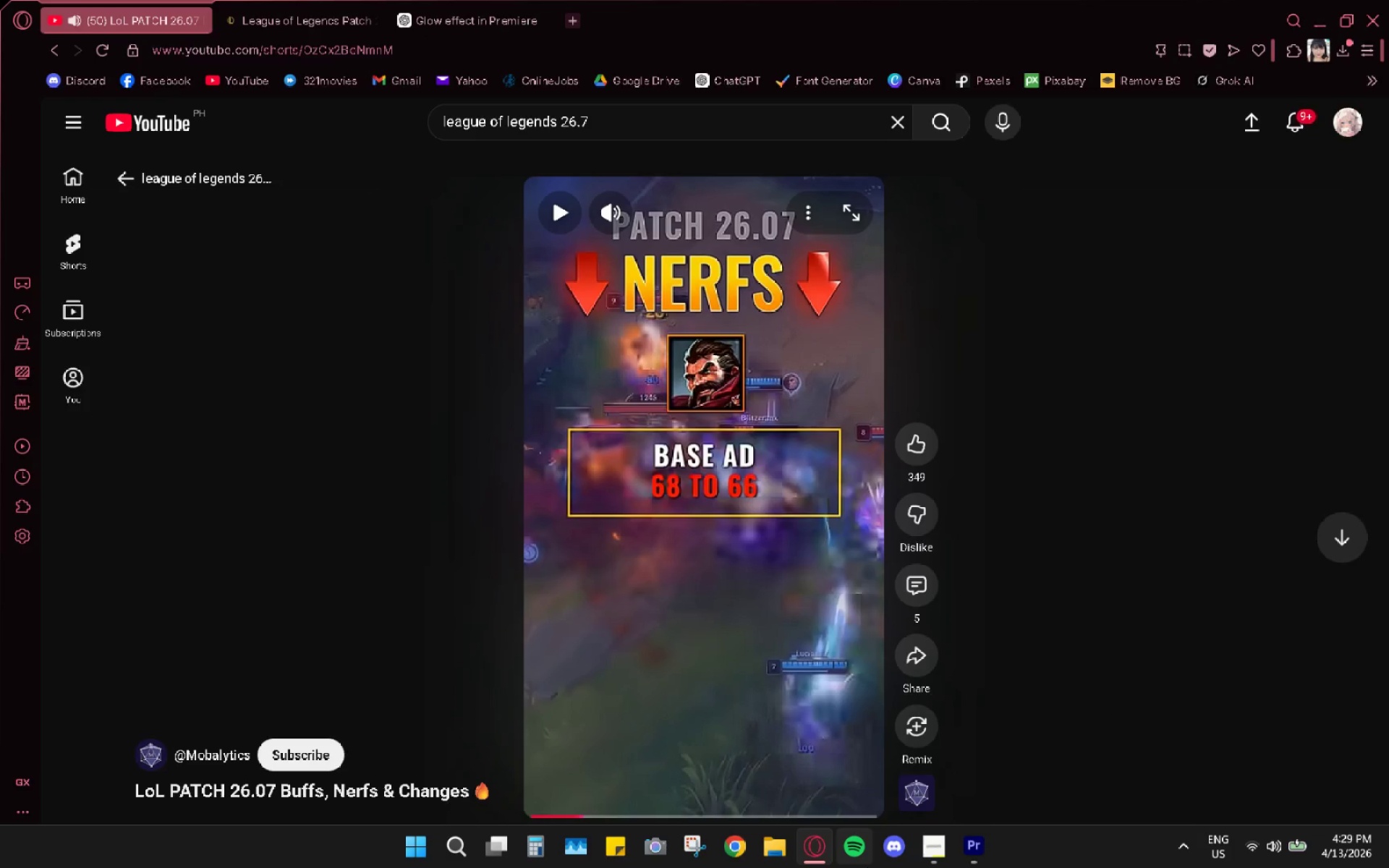 
key(Space)
 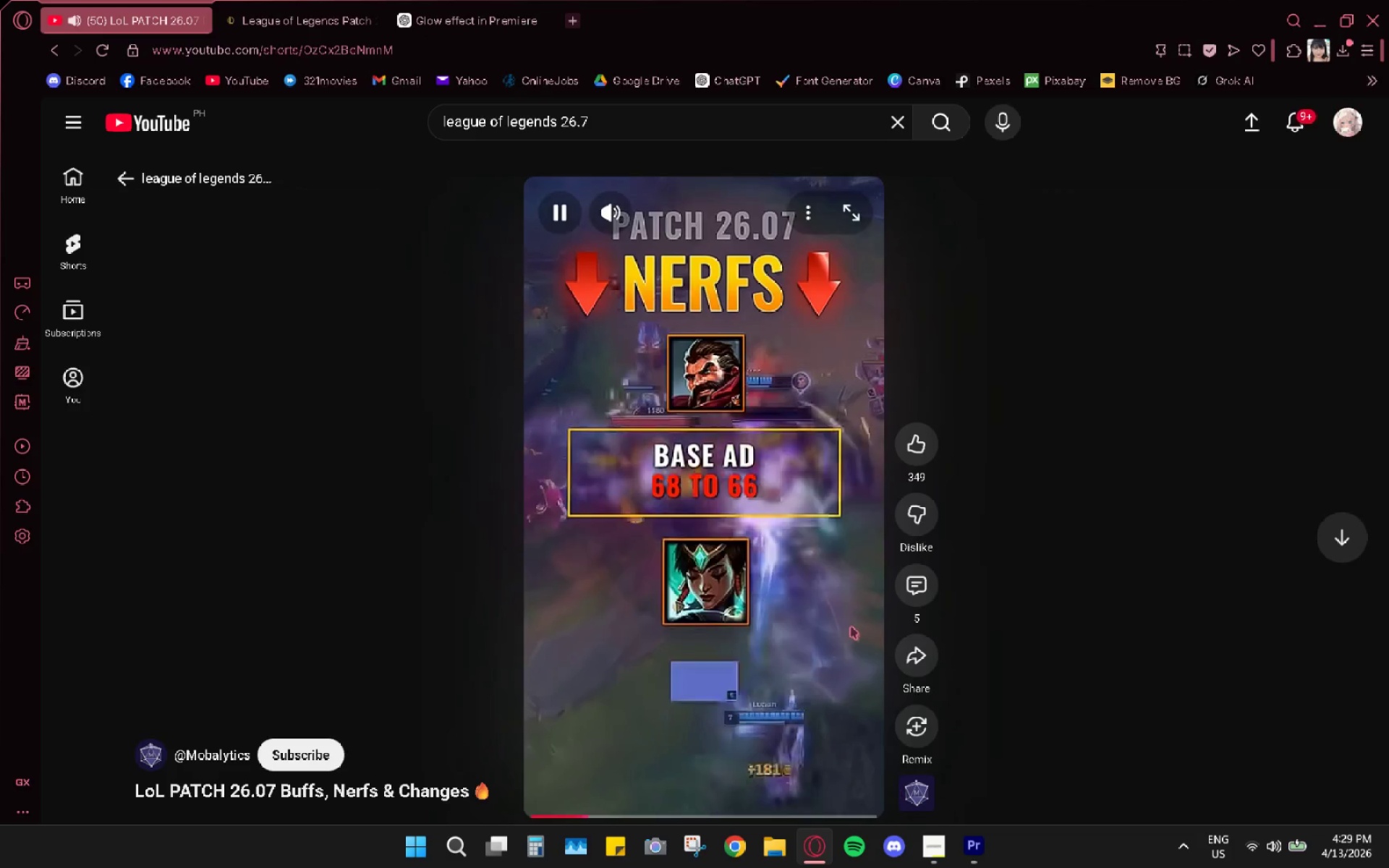 
key(Space)
 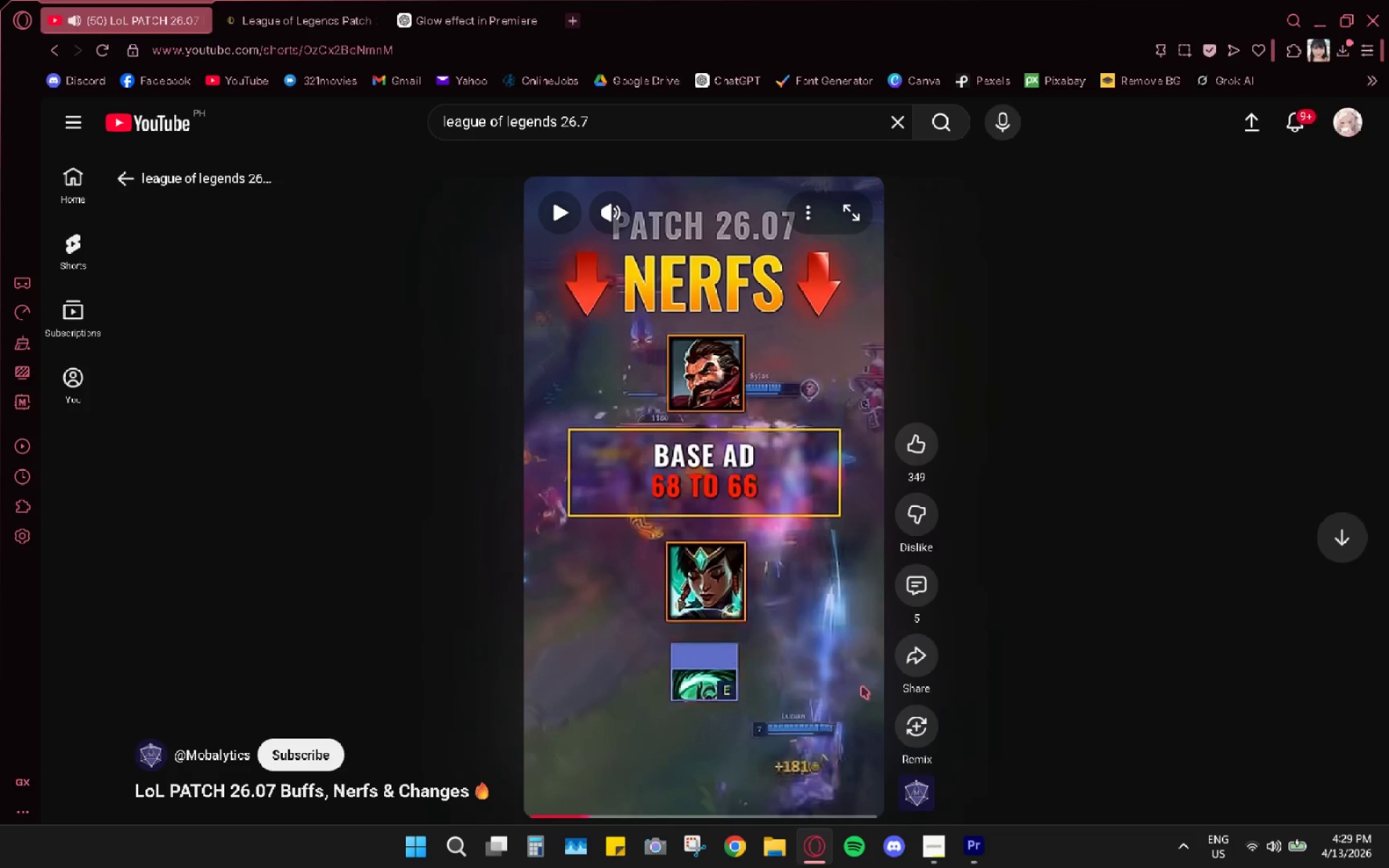 
key(Space)
 